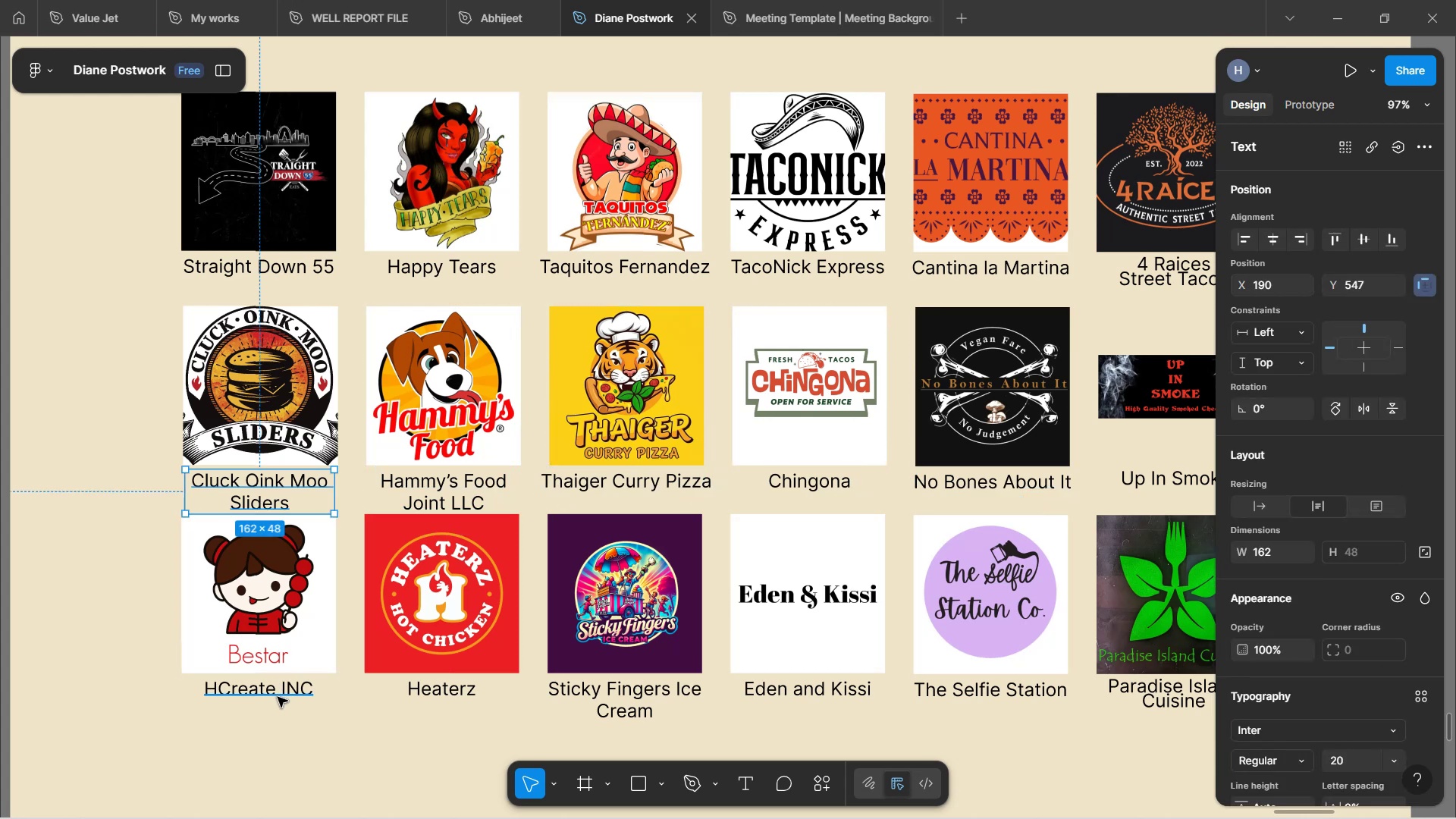 
left_click([278, 697])
 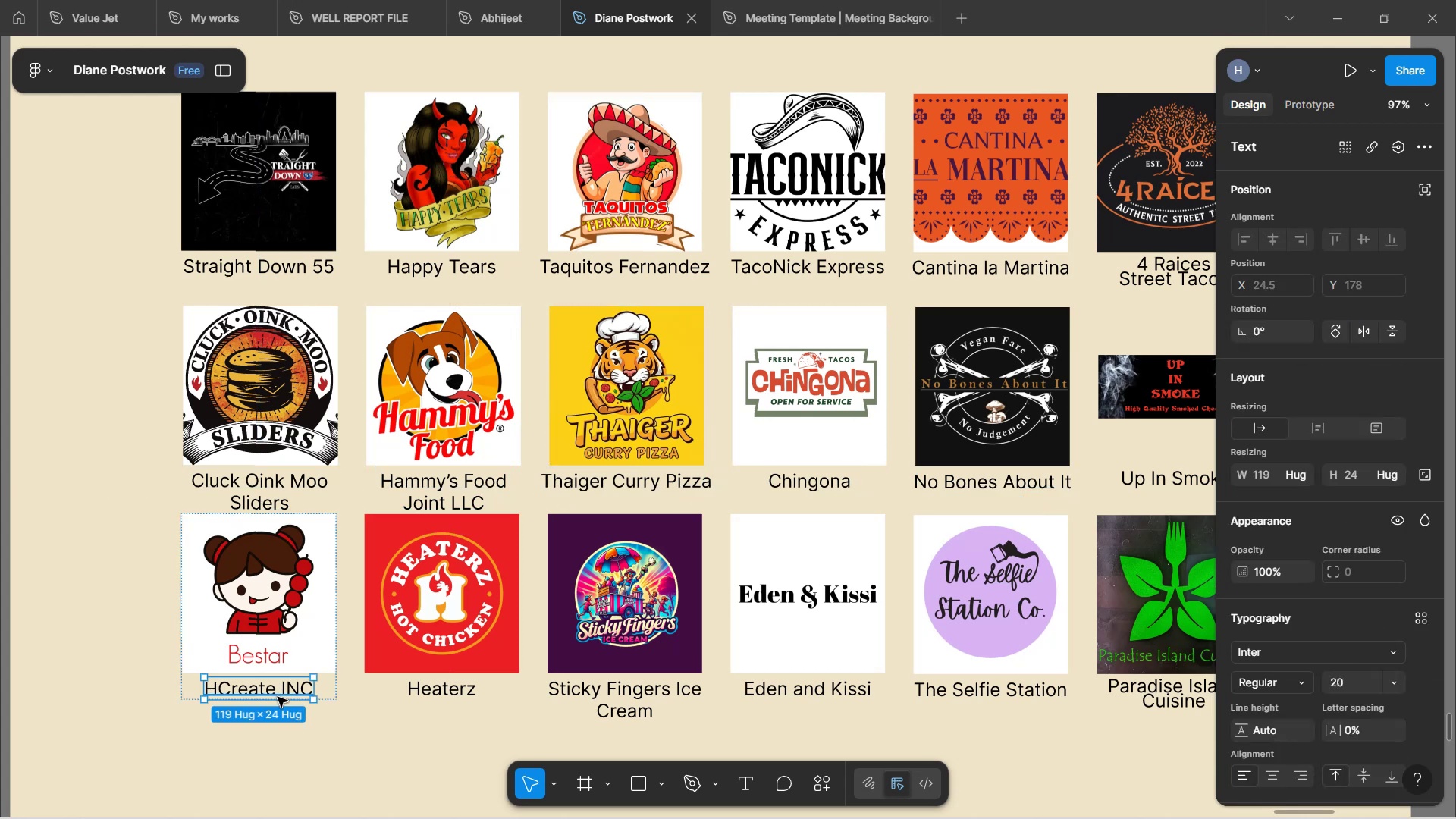 
hold_key(key=ControlLeft, duration=1.51)
left_click([451, 689])
 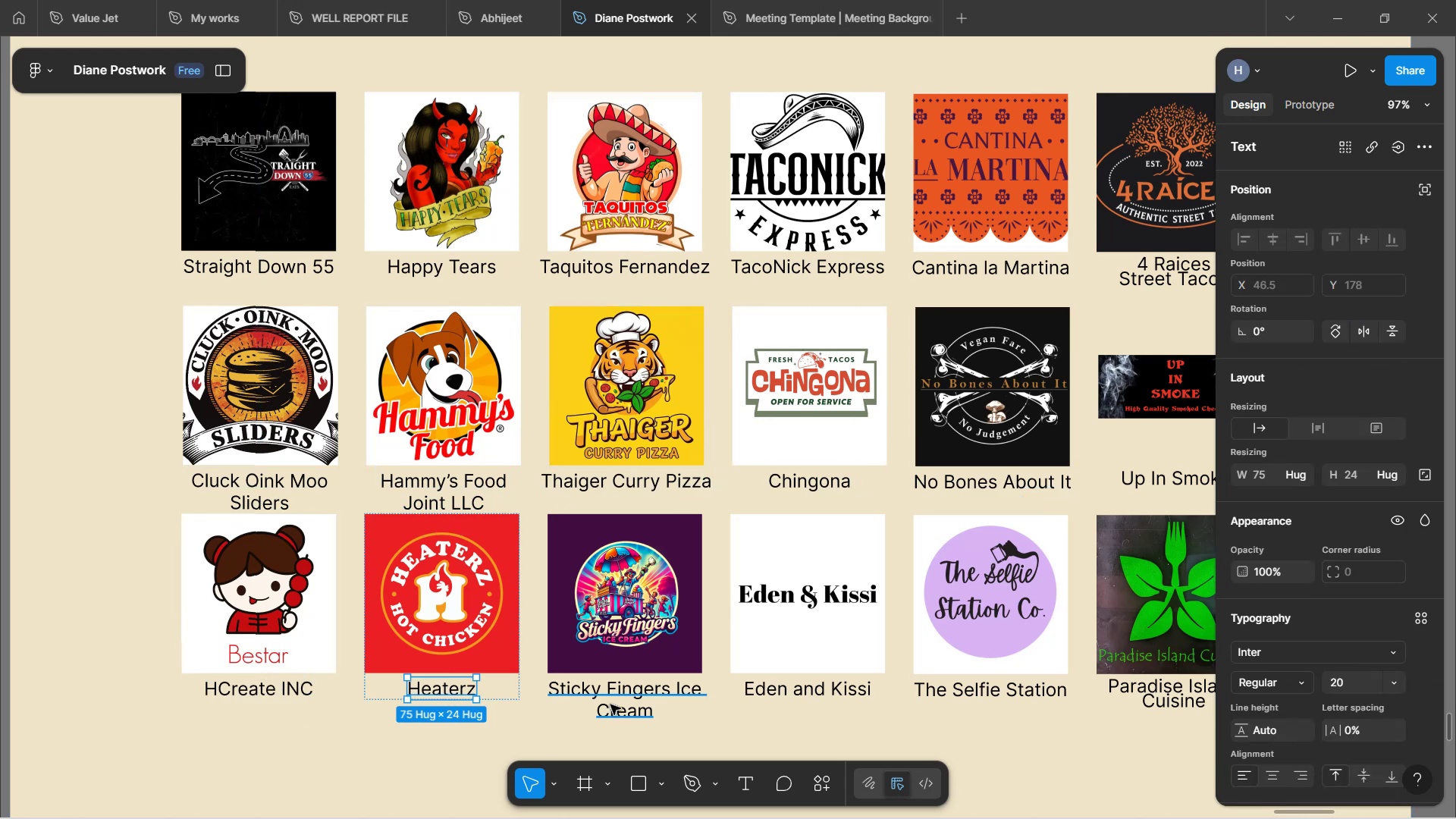 
left_click([610, 704])
 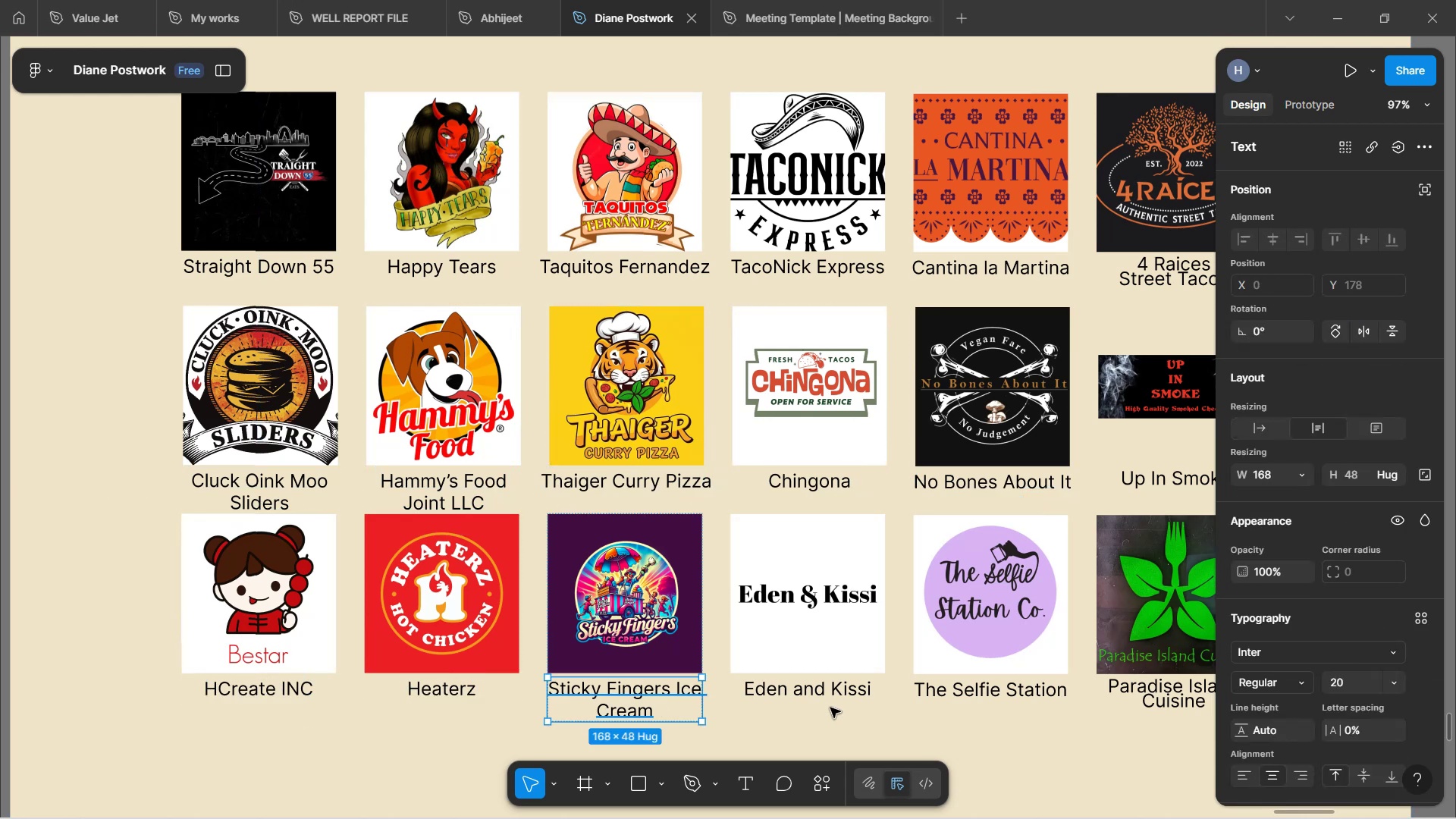 
hold_key(key=ControlLeft, duration=1.5)
left_click([830, 698])
 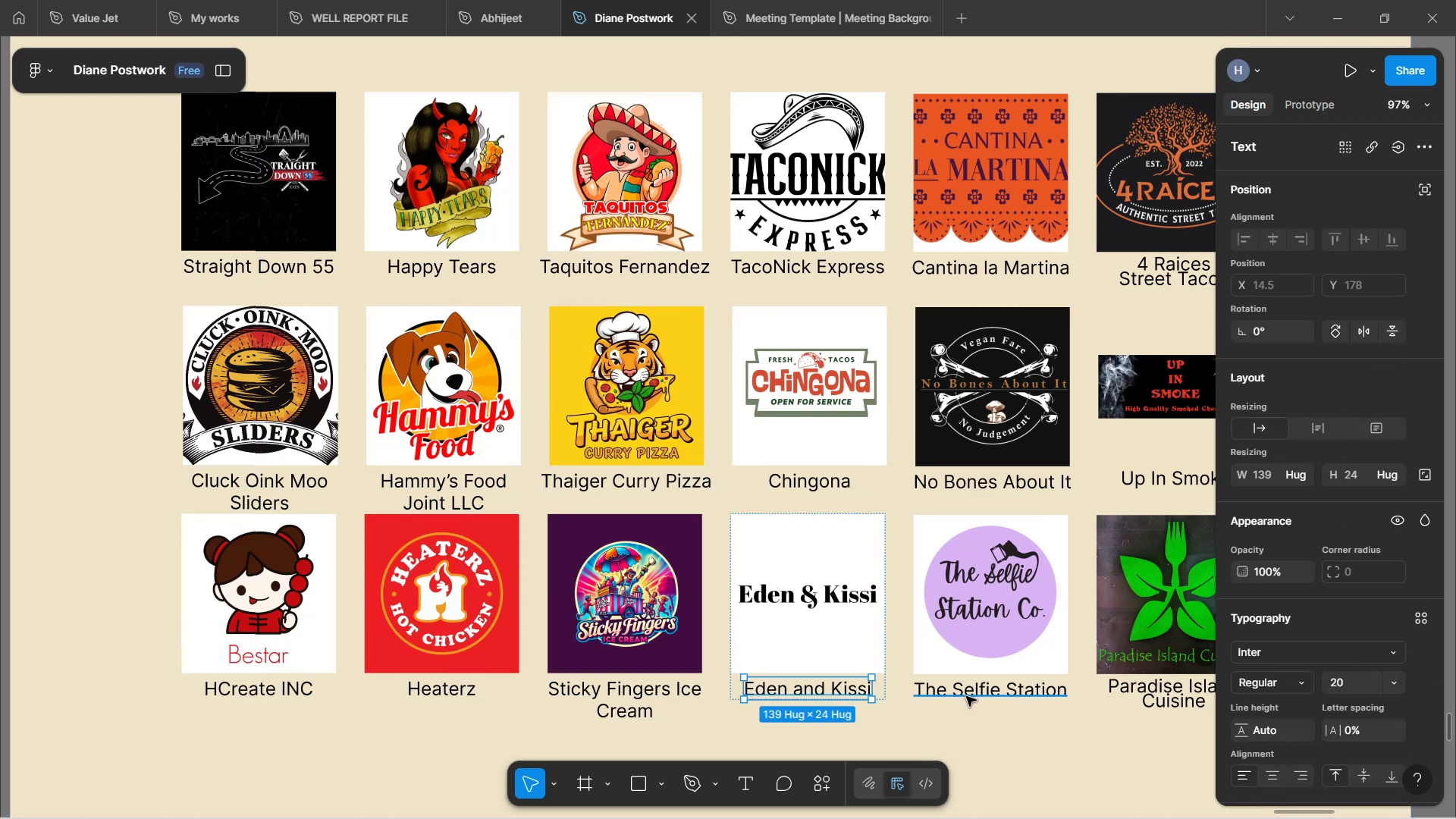 
left_click([966, 696])
 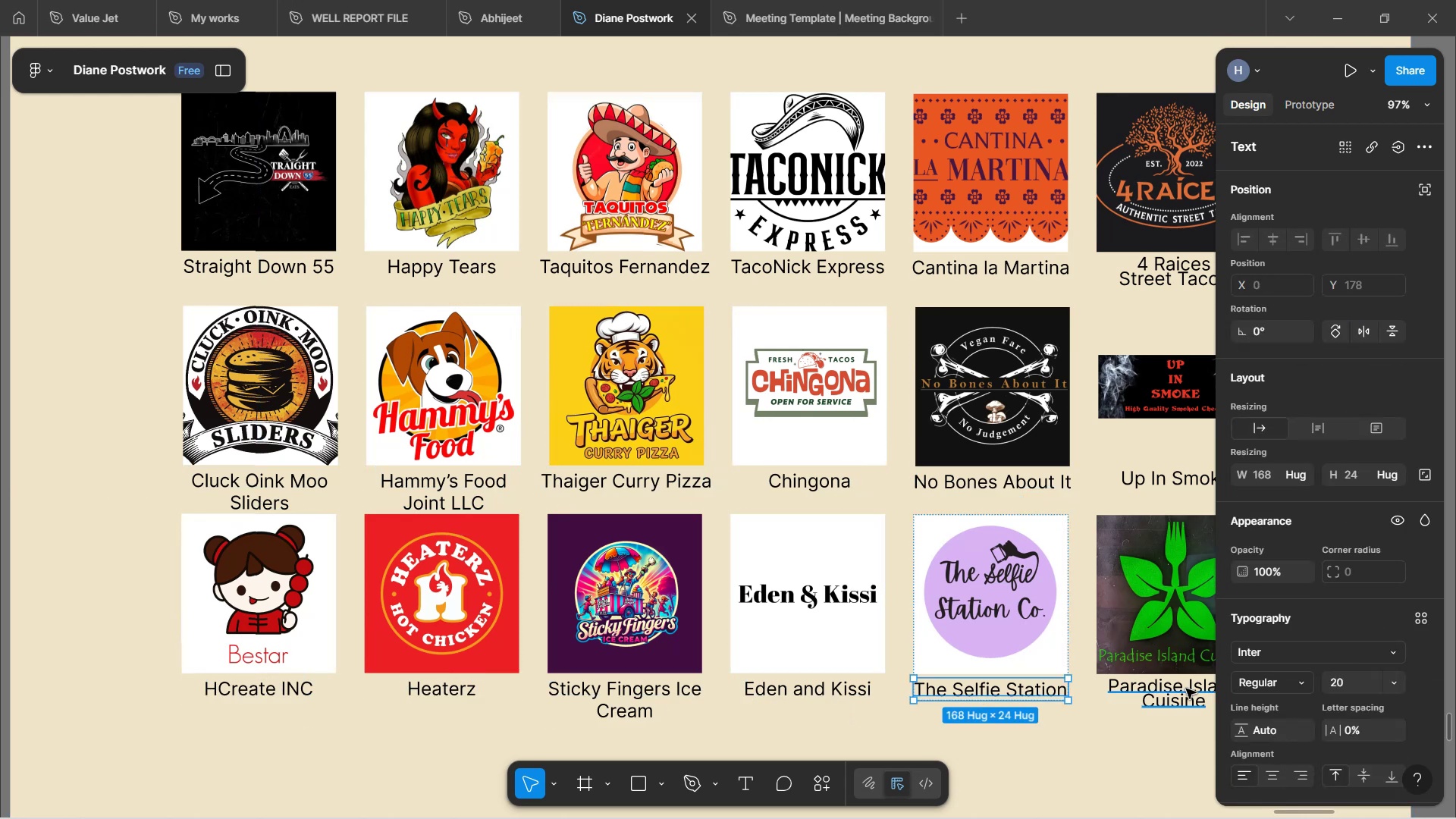 
hold_key(key=ControlLeft, duration=0.68)
 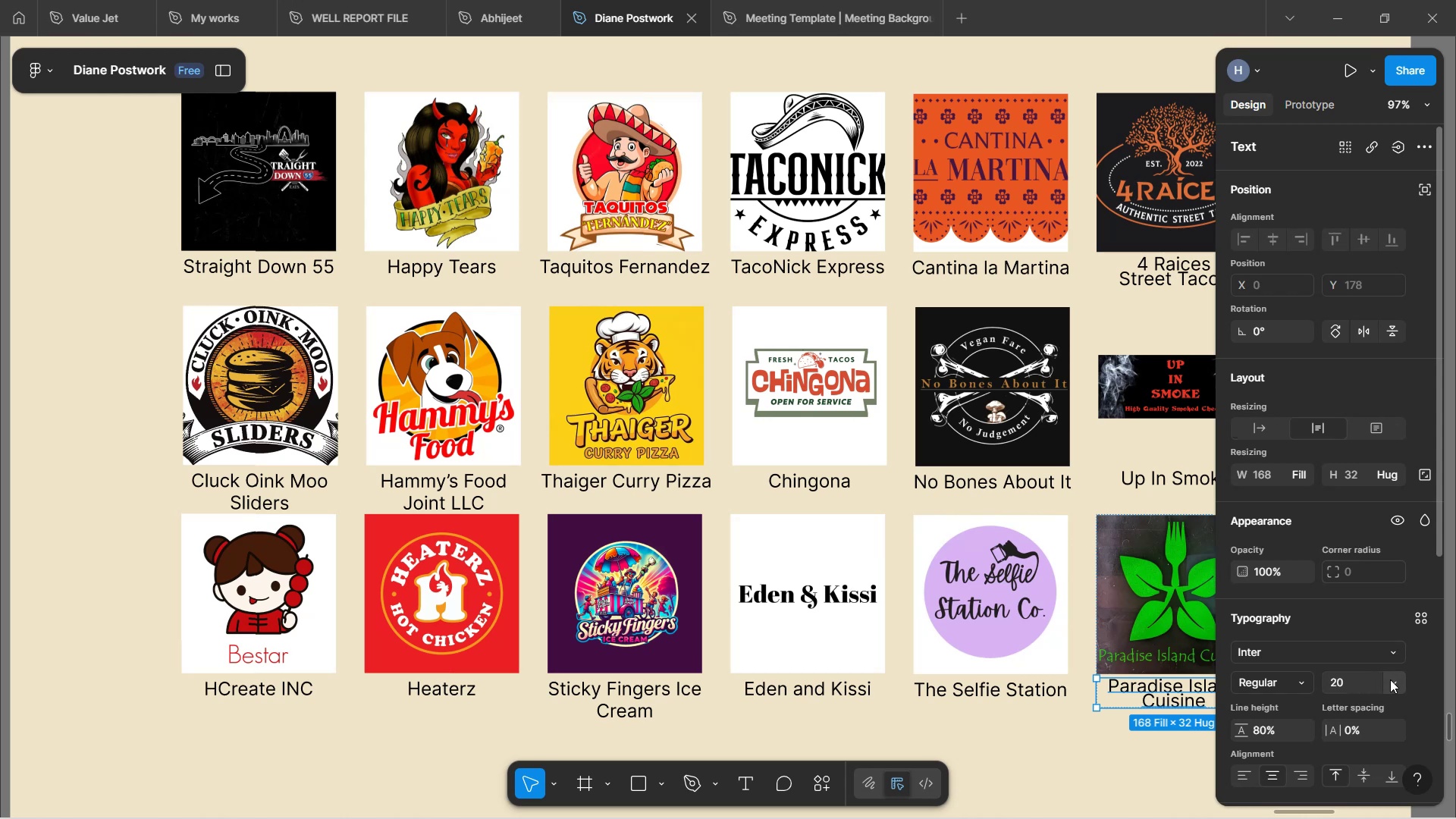 
left_click([1390, 679])
 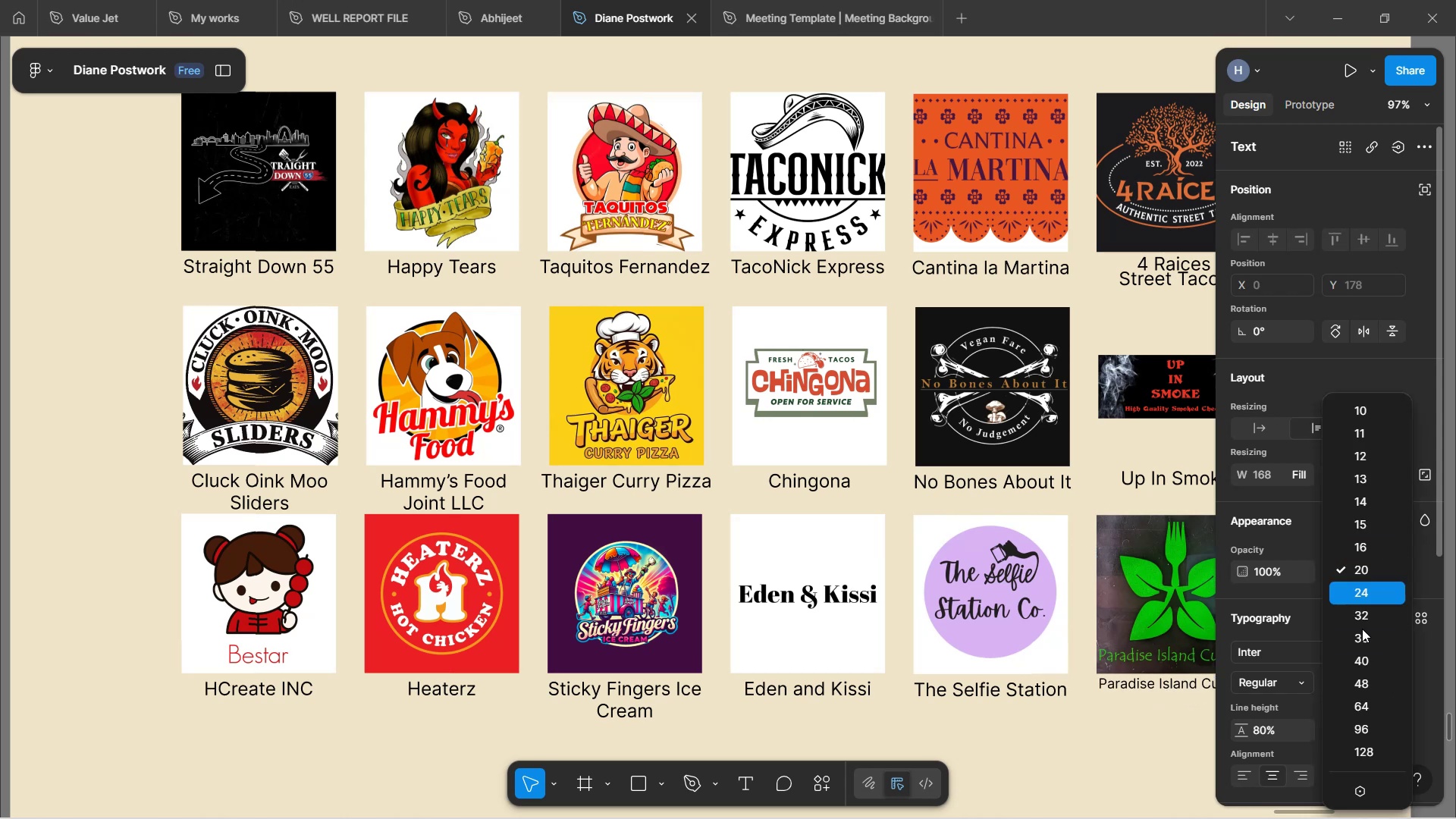 
wait(6.24)
 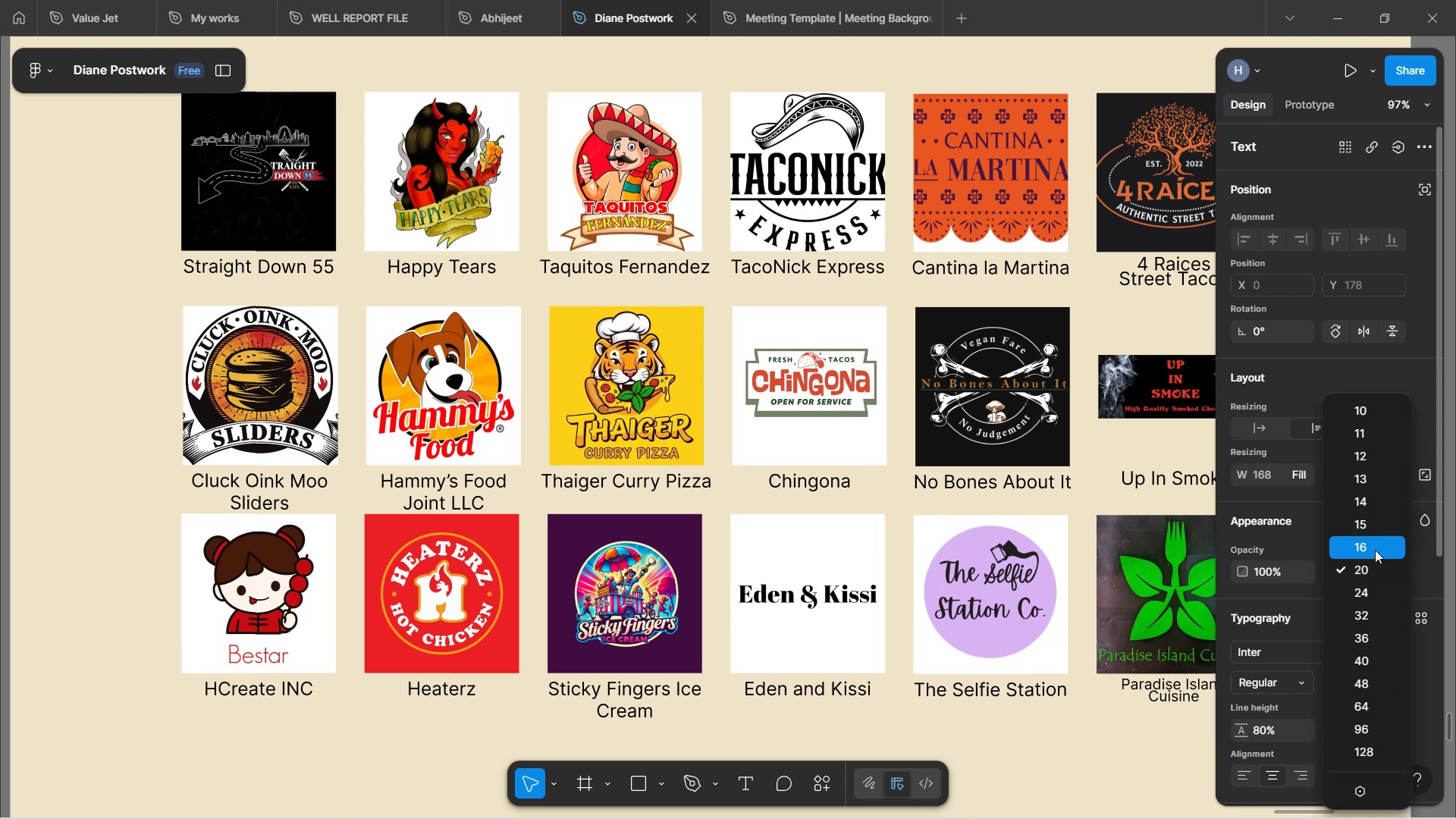 
left_click([984, 744])
 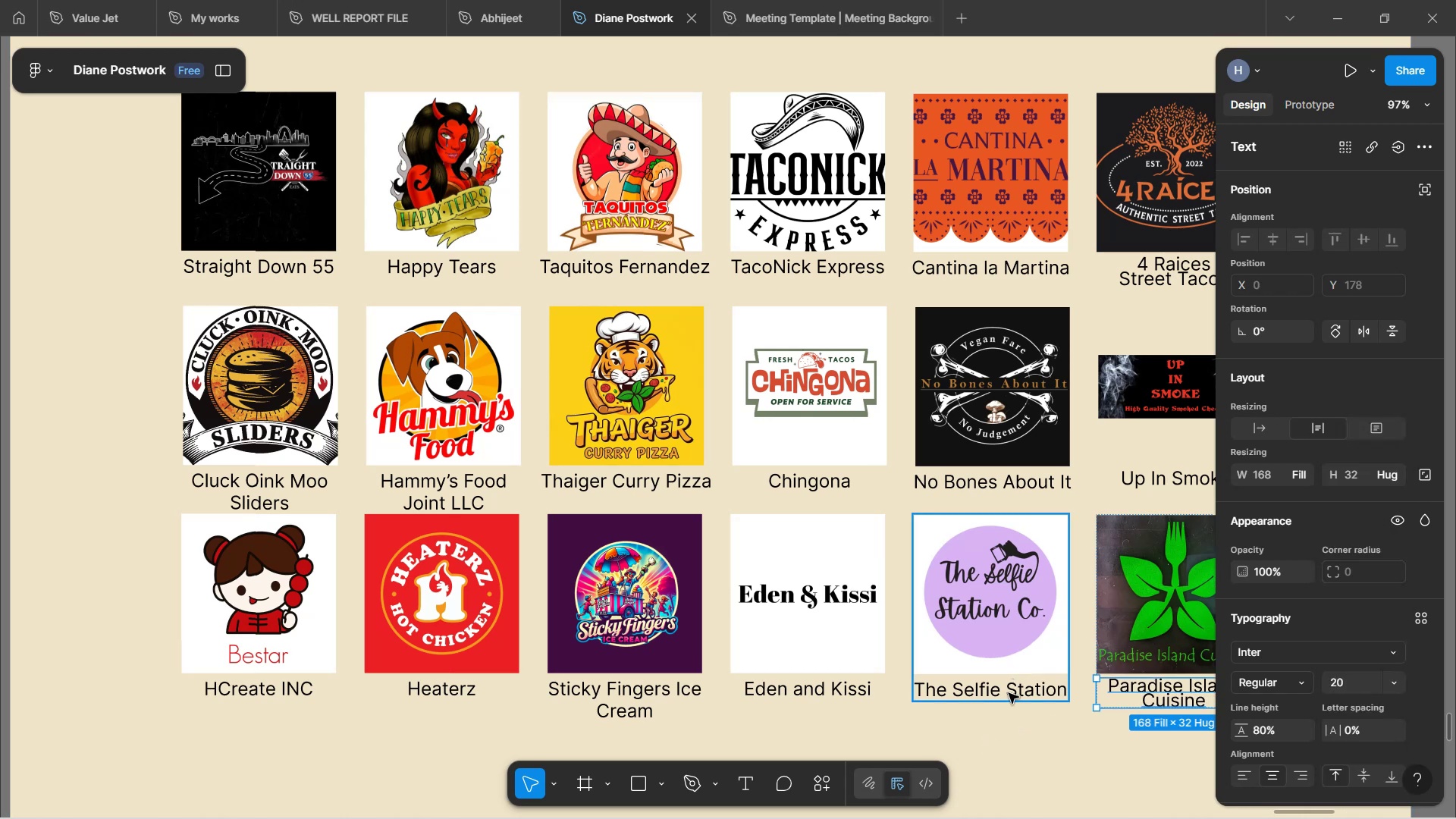 
hold_key(key=ControlLeft, duration=16.52)
hold_key(key=ShiftLeft, duration=1.52)
left_click([1009, 693])
 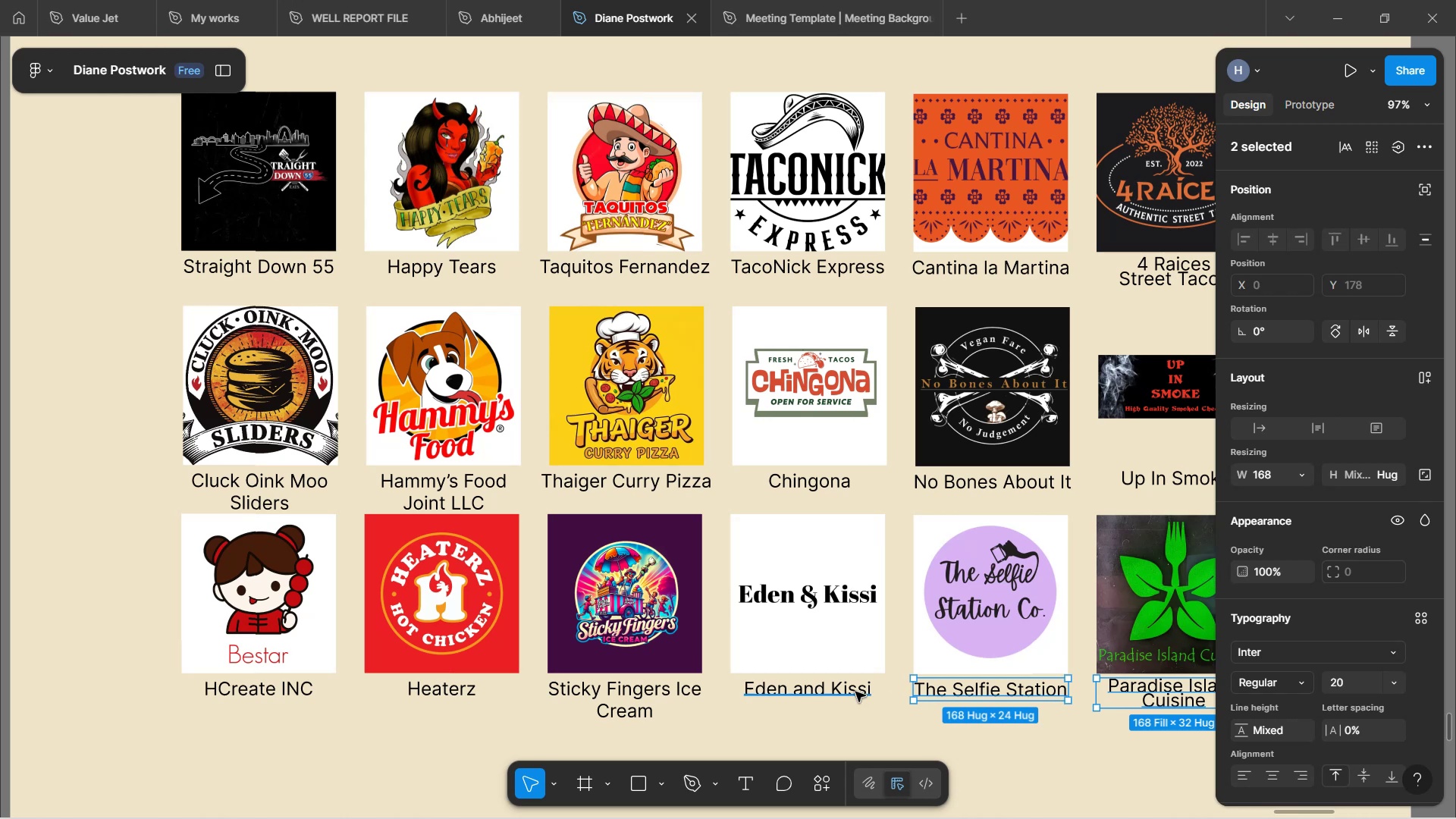 
left_click([855, 692])
 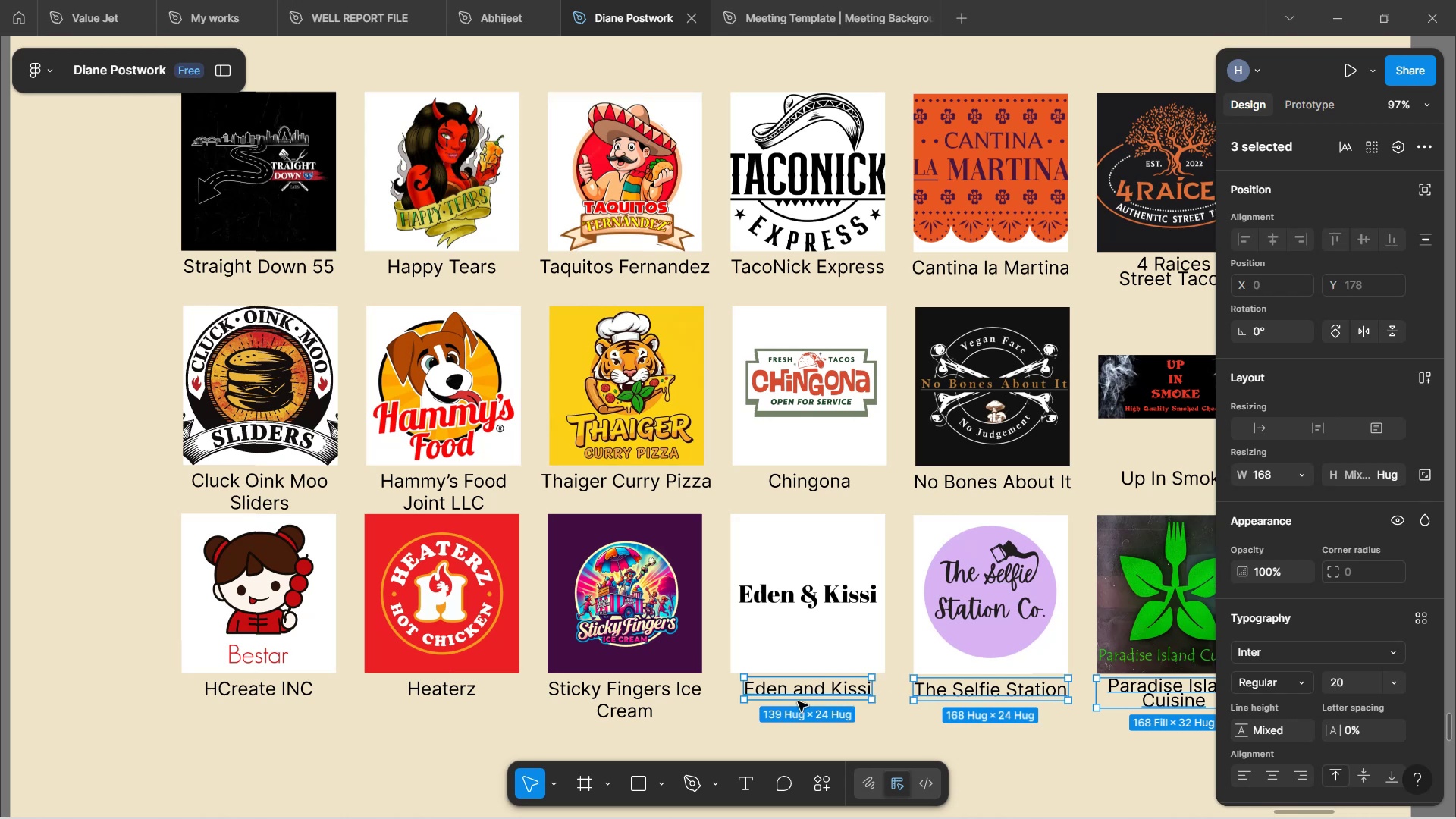 
hold_key(key=ShiftLeft, duration=1.5)
left_click([655, 702])
 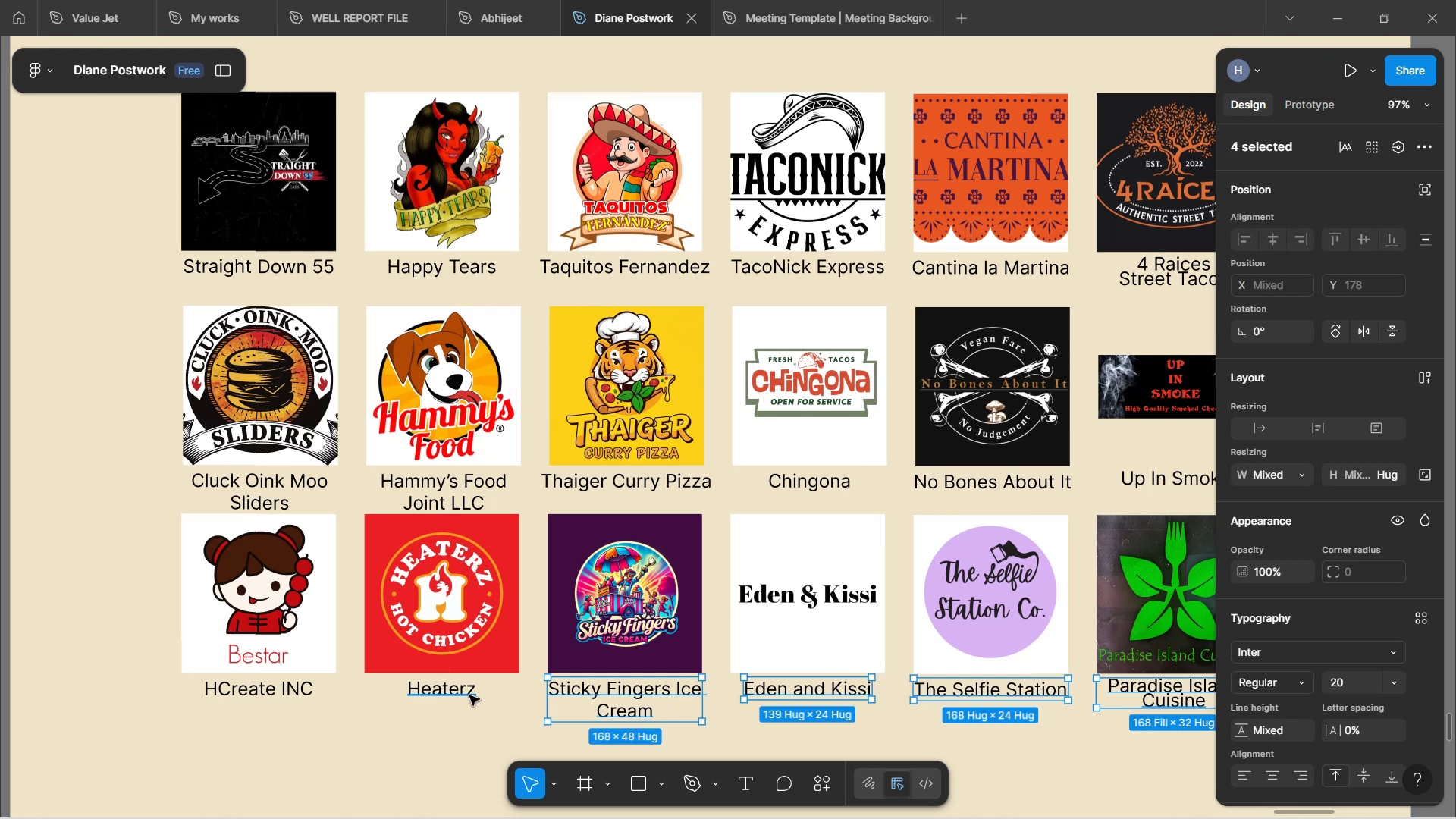 
hold_key(key=ShiftLeft, duration=1.5)
left_click([469, 695])
 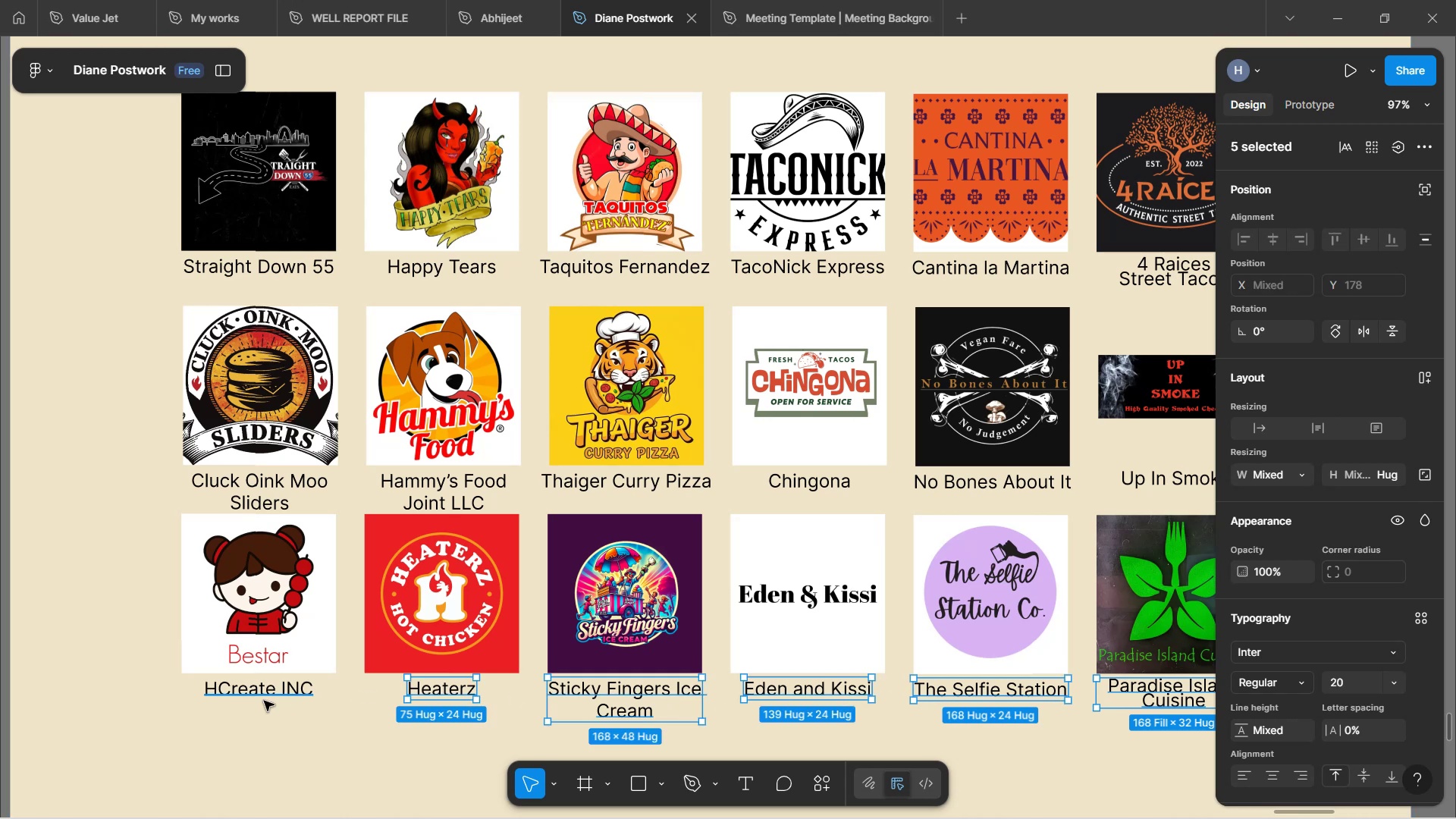 
left_click([264, 701])
 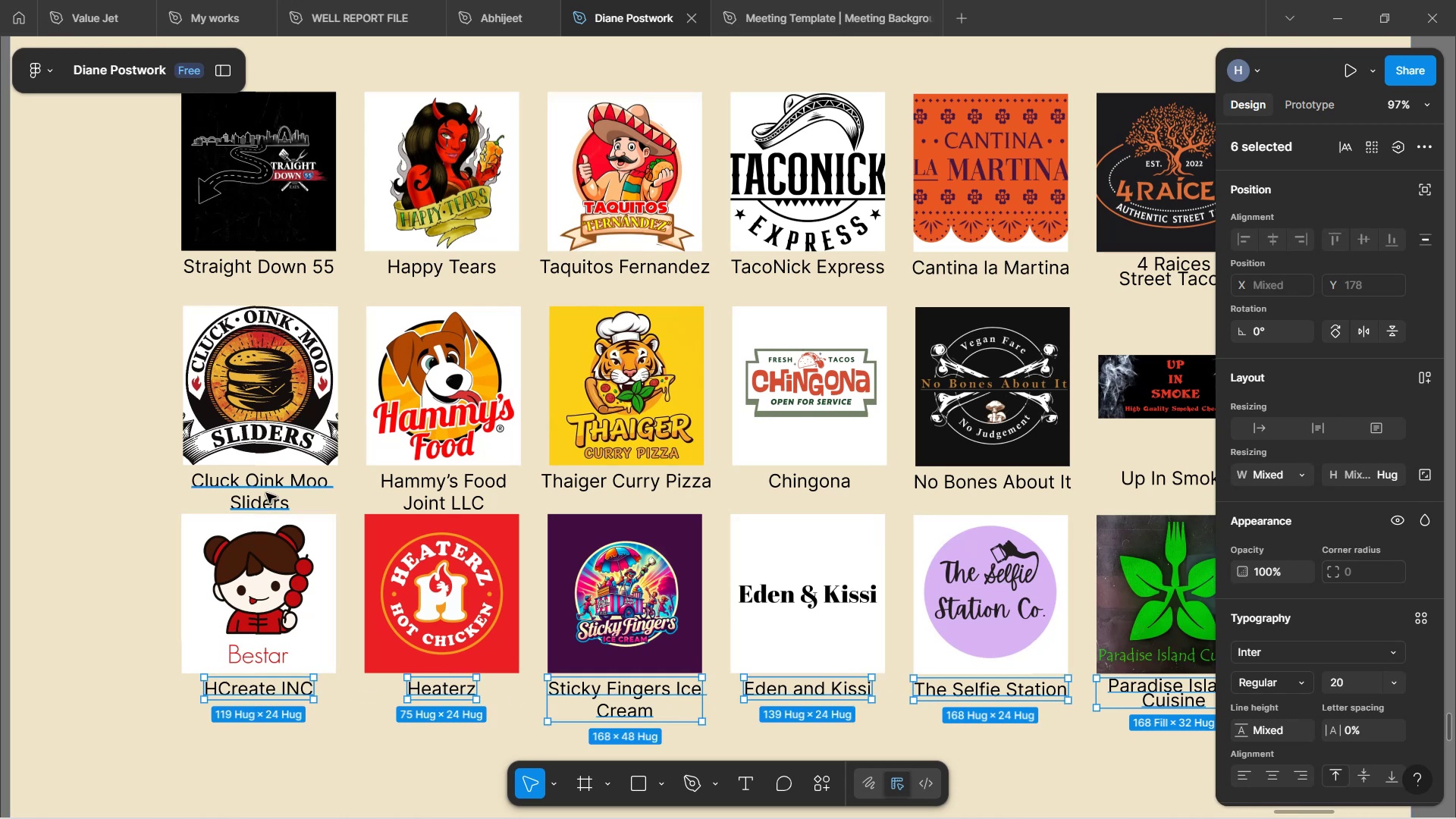 
hold_key(key=ShiftLeft, duration=1.5)
left_click([265, 492])
 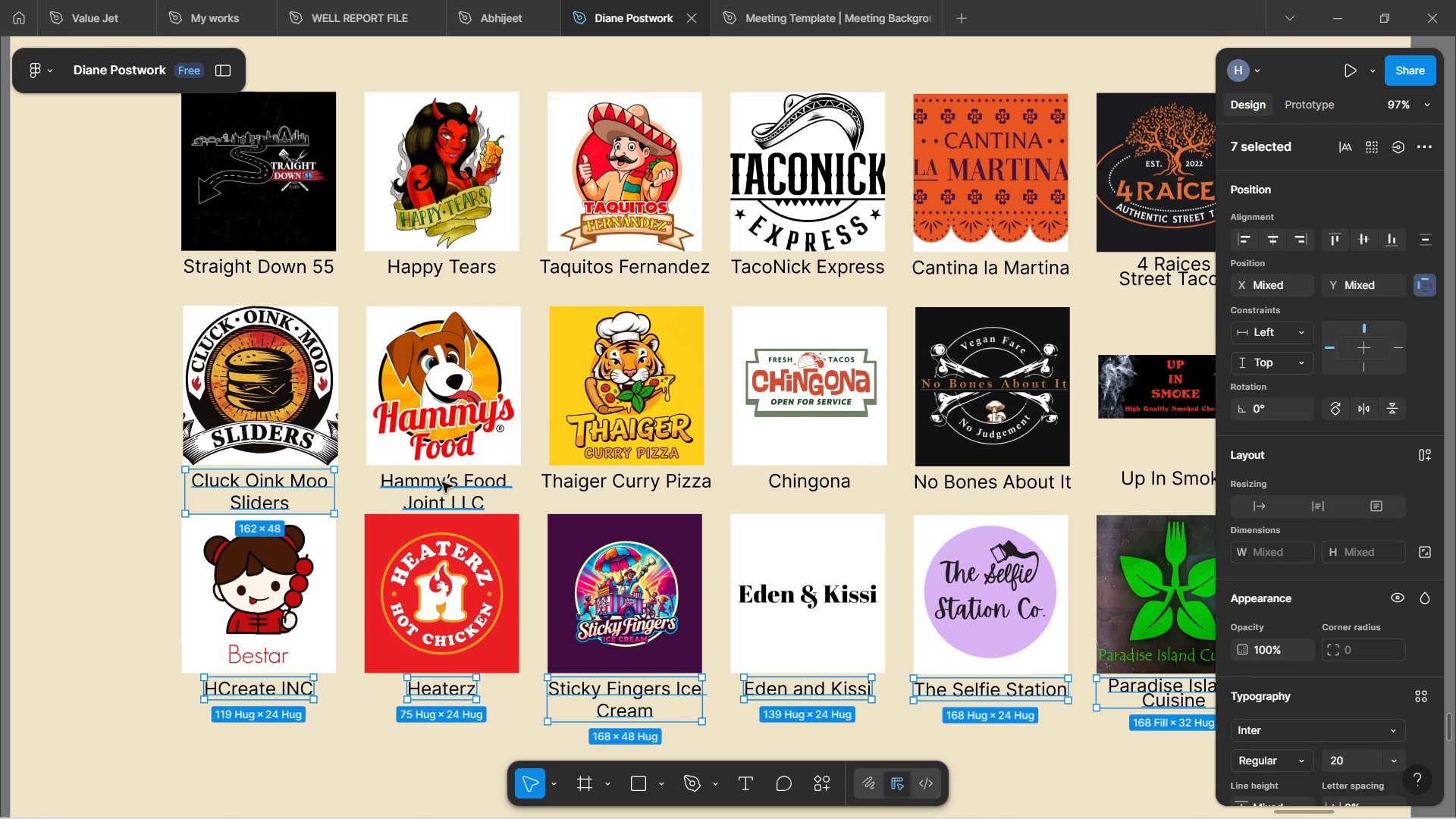 
left_click([442, 482])
 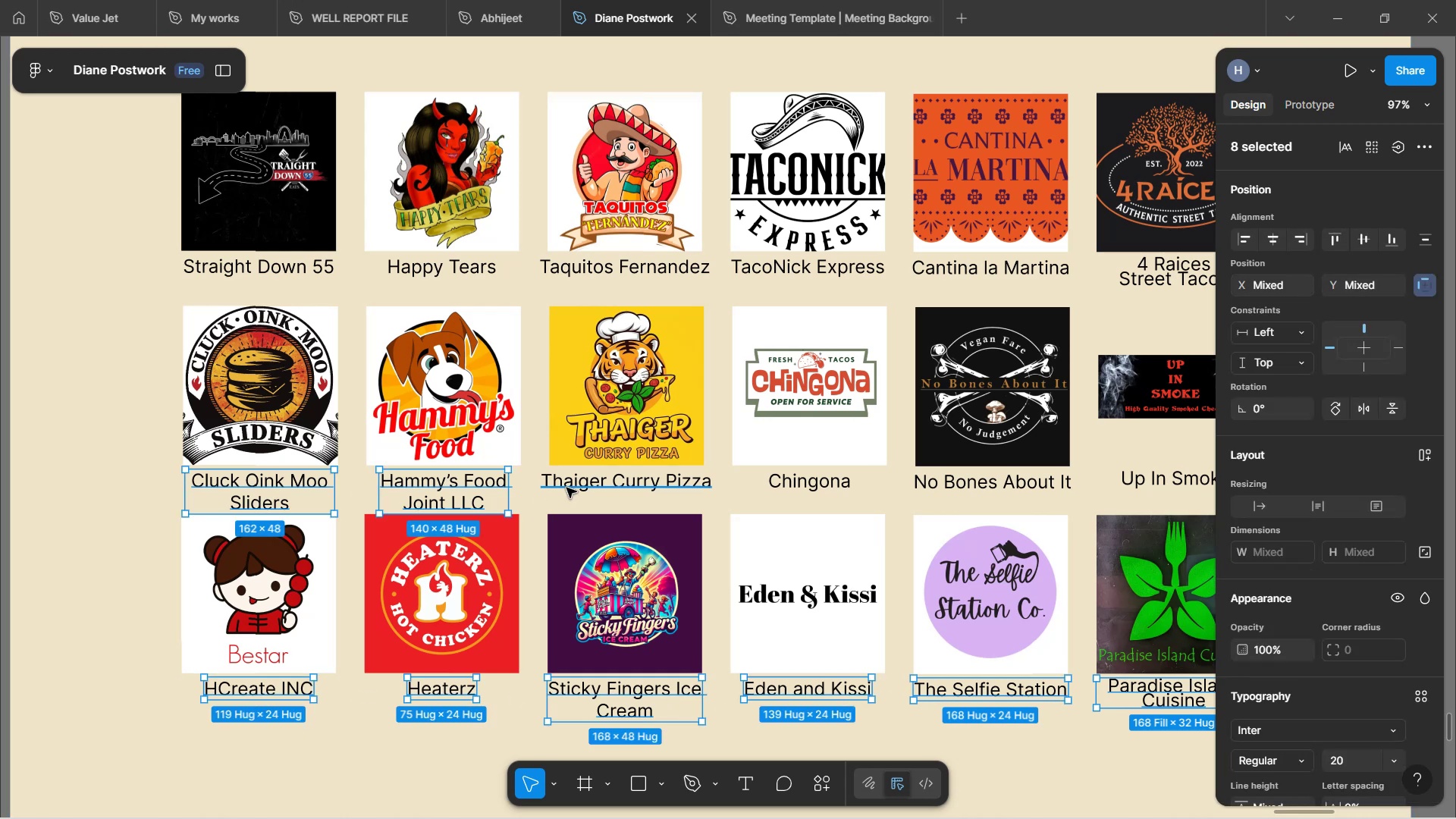 
hold_key(key=ShiftLeft, duration=1.5)
left_click([566, 488])
 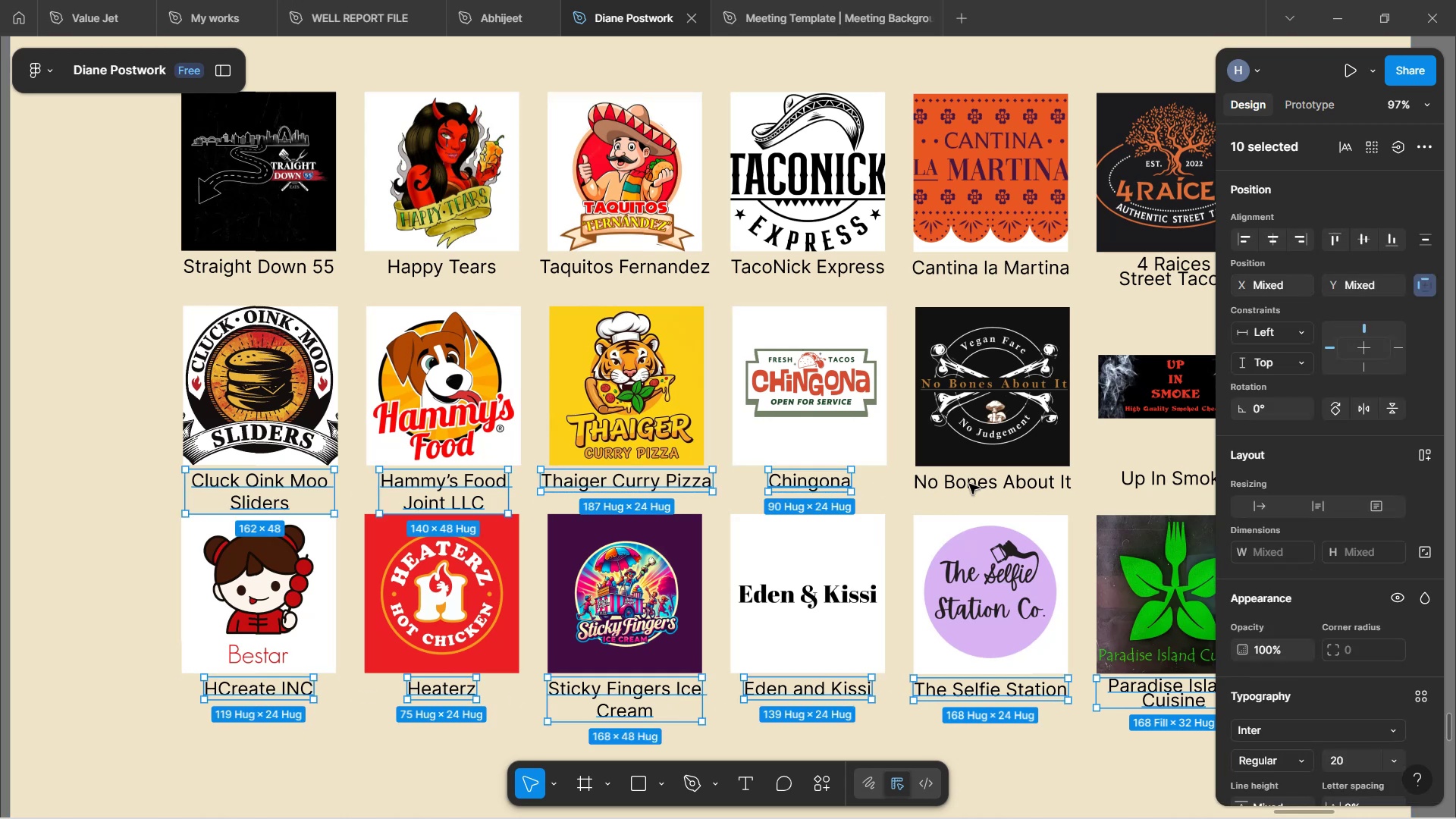 
hold_key(key=ShiftLeft, duration=1.5)
left_click([969, 484])
 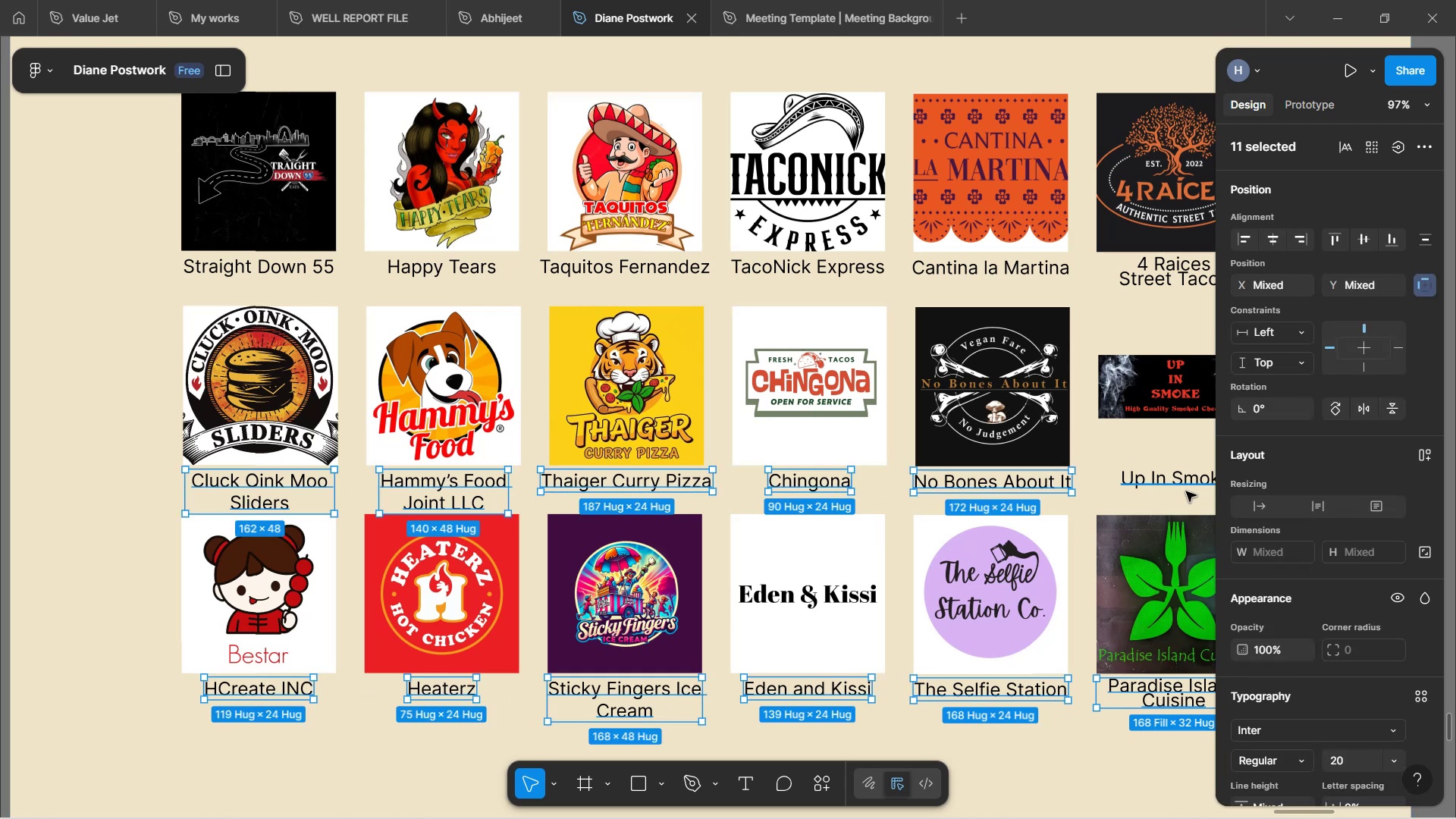 
left_click([1185, 491])
 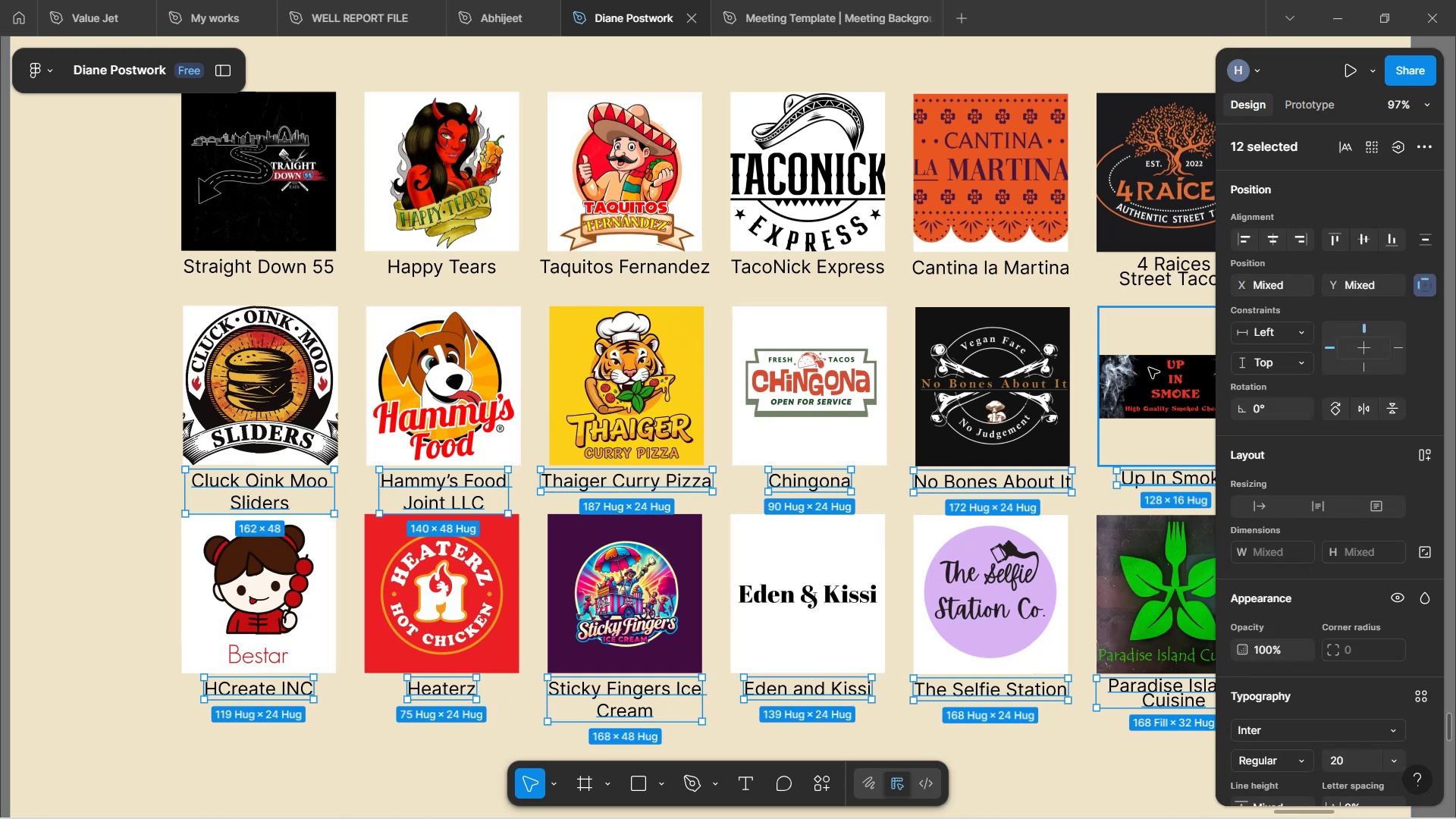 
hold_key(key=ShiftLeft, duration=1.5)
left_click([1150, 278])
 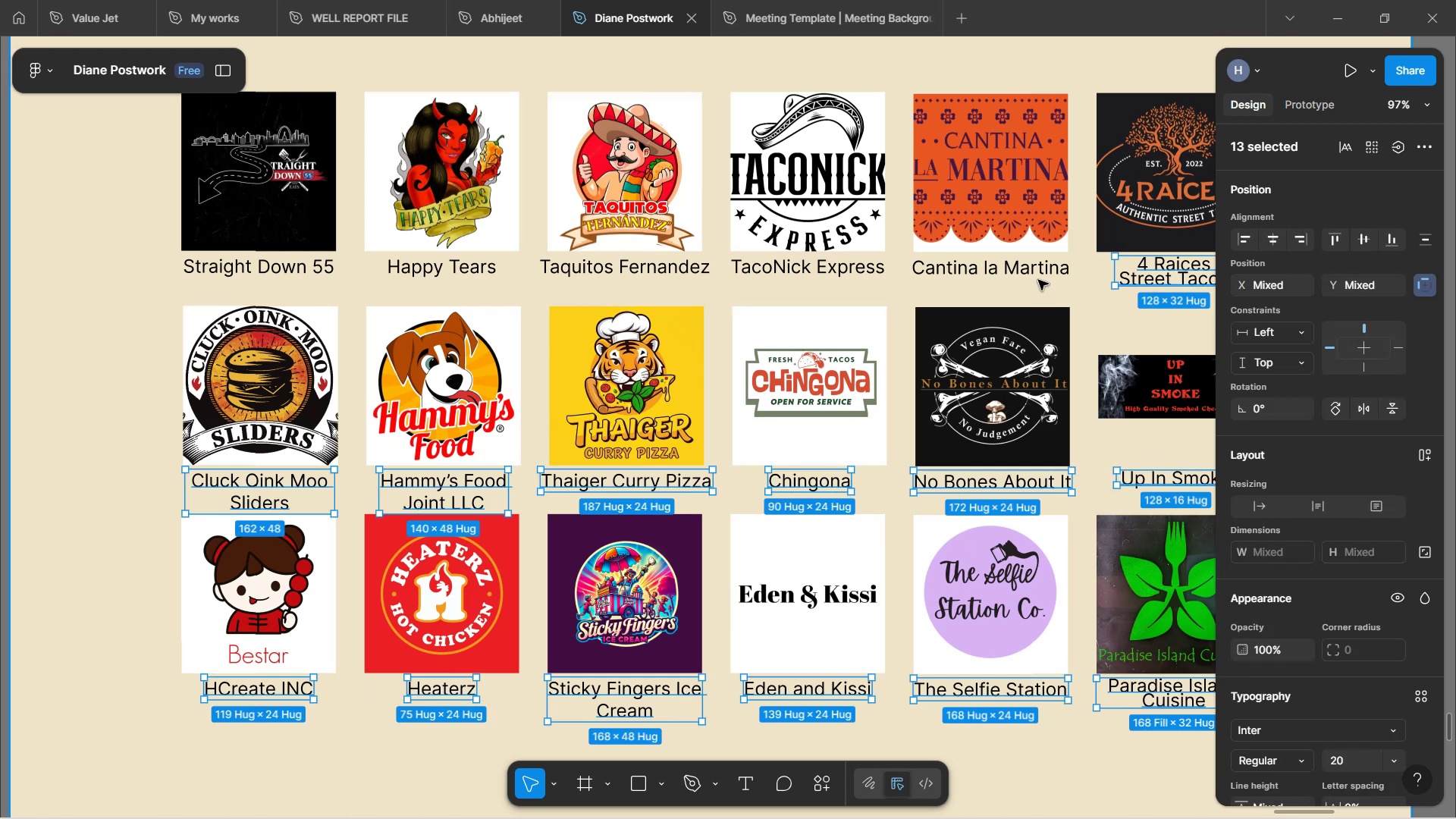 
hold_key(key=ShiftLeft, duration=1.5)
left_click([1038, 278])
 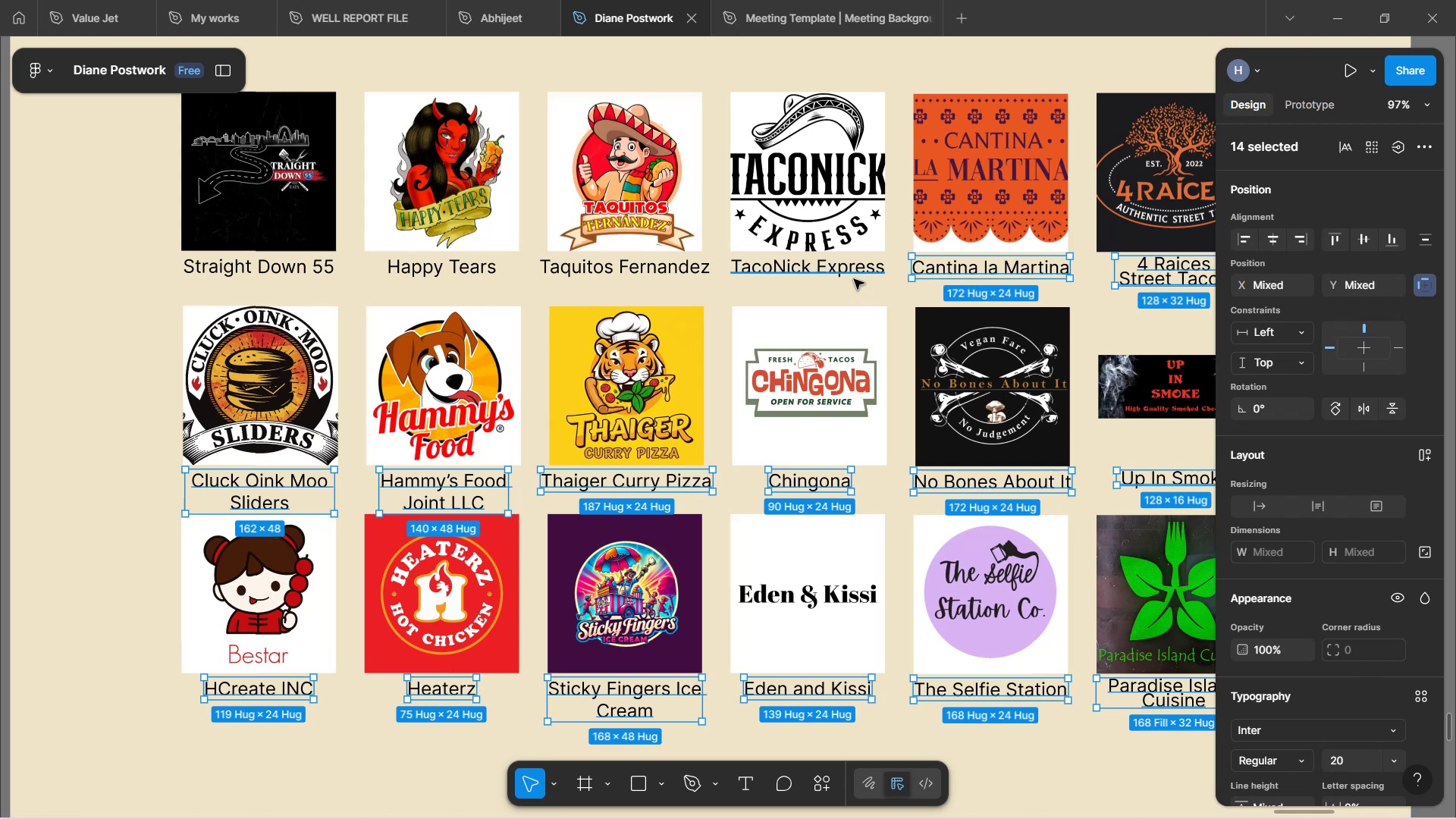 
left_click([854, 279])
 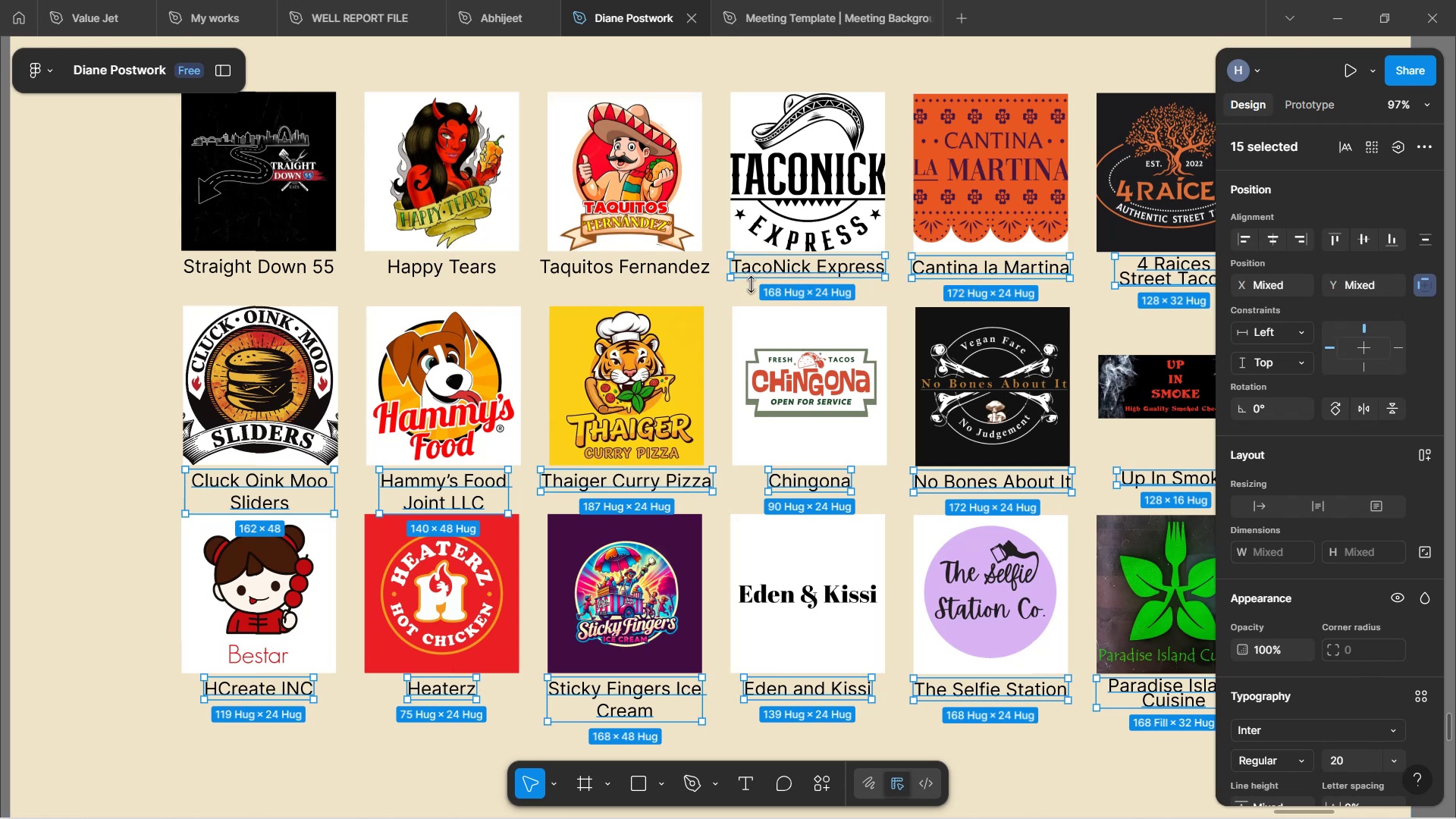 
hold_key(key=ShiftLeft, duration=1.51)
left_click([668, 279])
 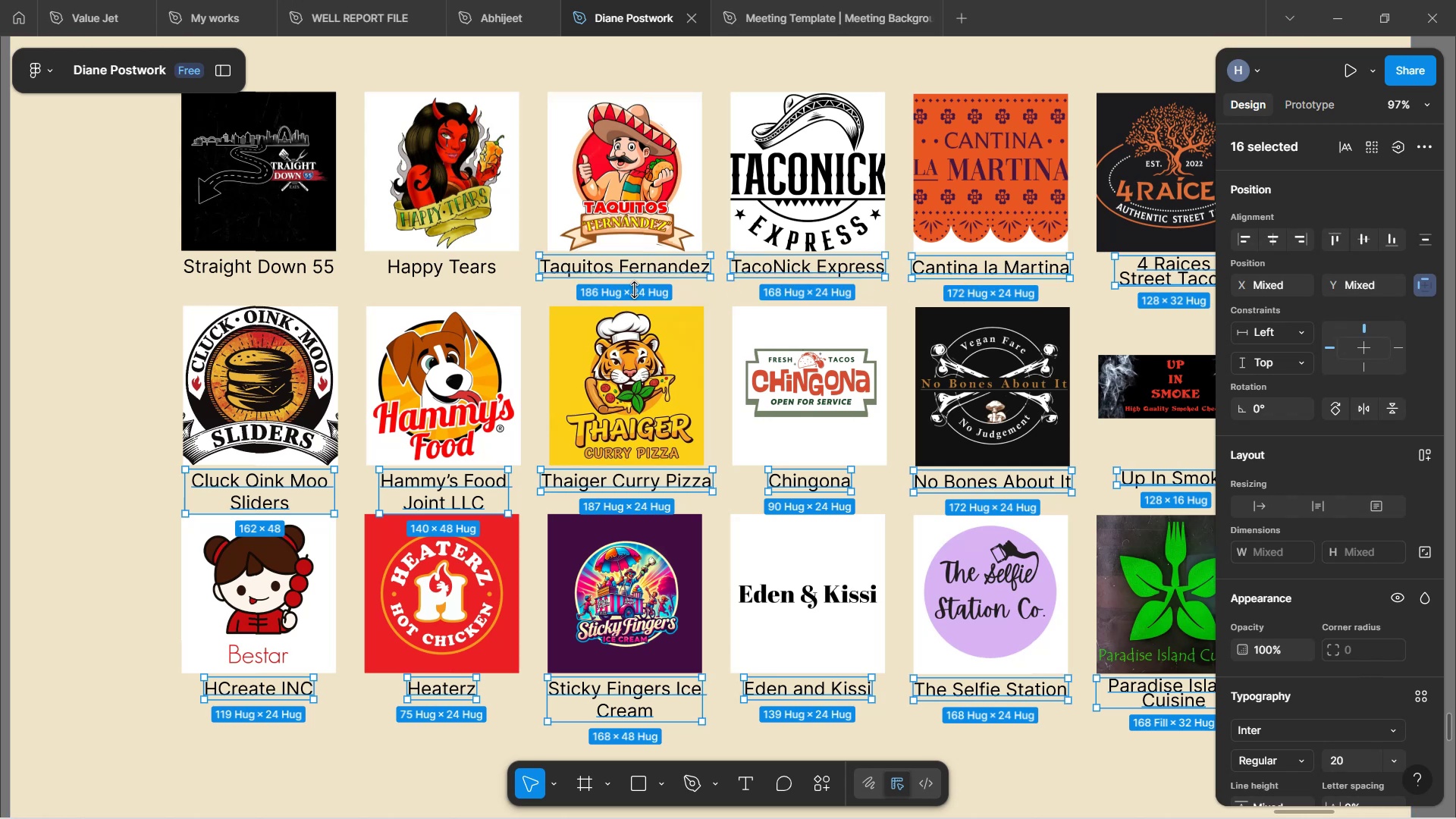 
hold_key(key=ShiftLeft, duration=1.52)
left_click([456, 281])
 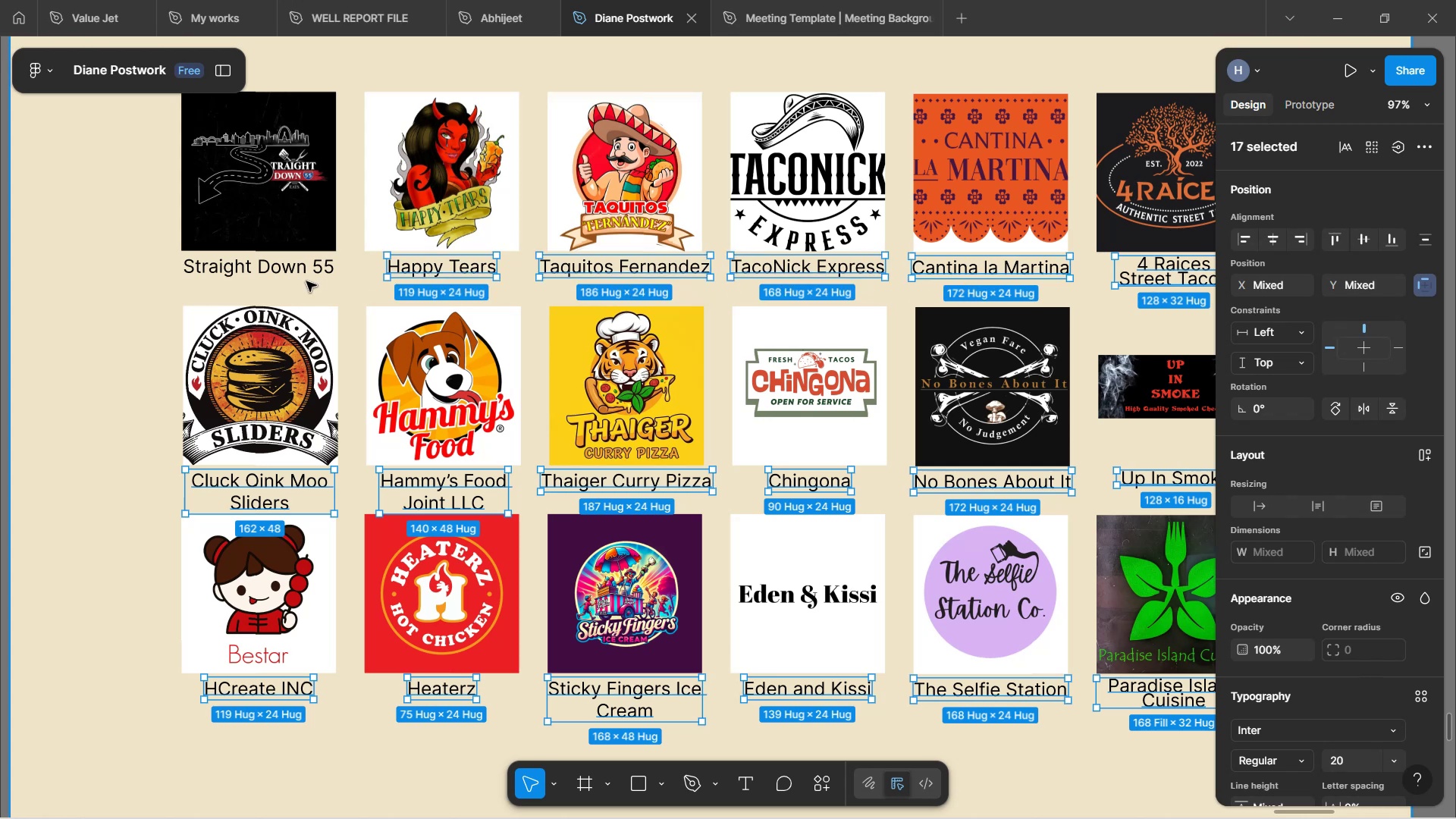 
hold_key(key=ShiftLeft, duration=0.88)
left_click([300, 278])
 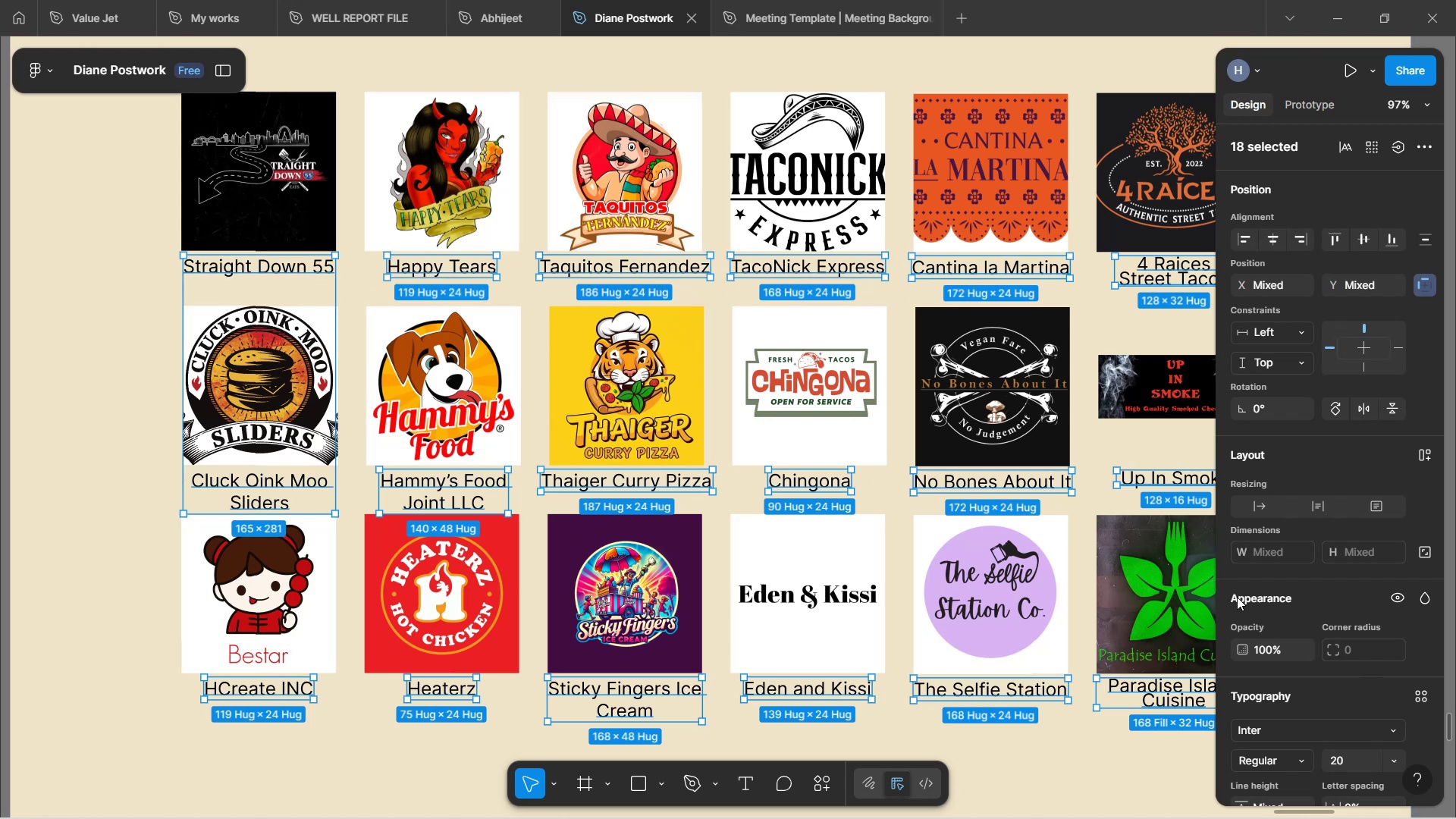 
scroll: coordinate [1335, 667], scroll_direction: down, amount: 2.0
 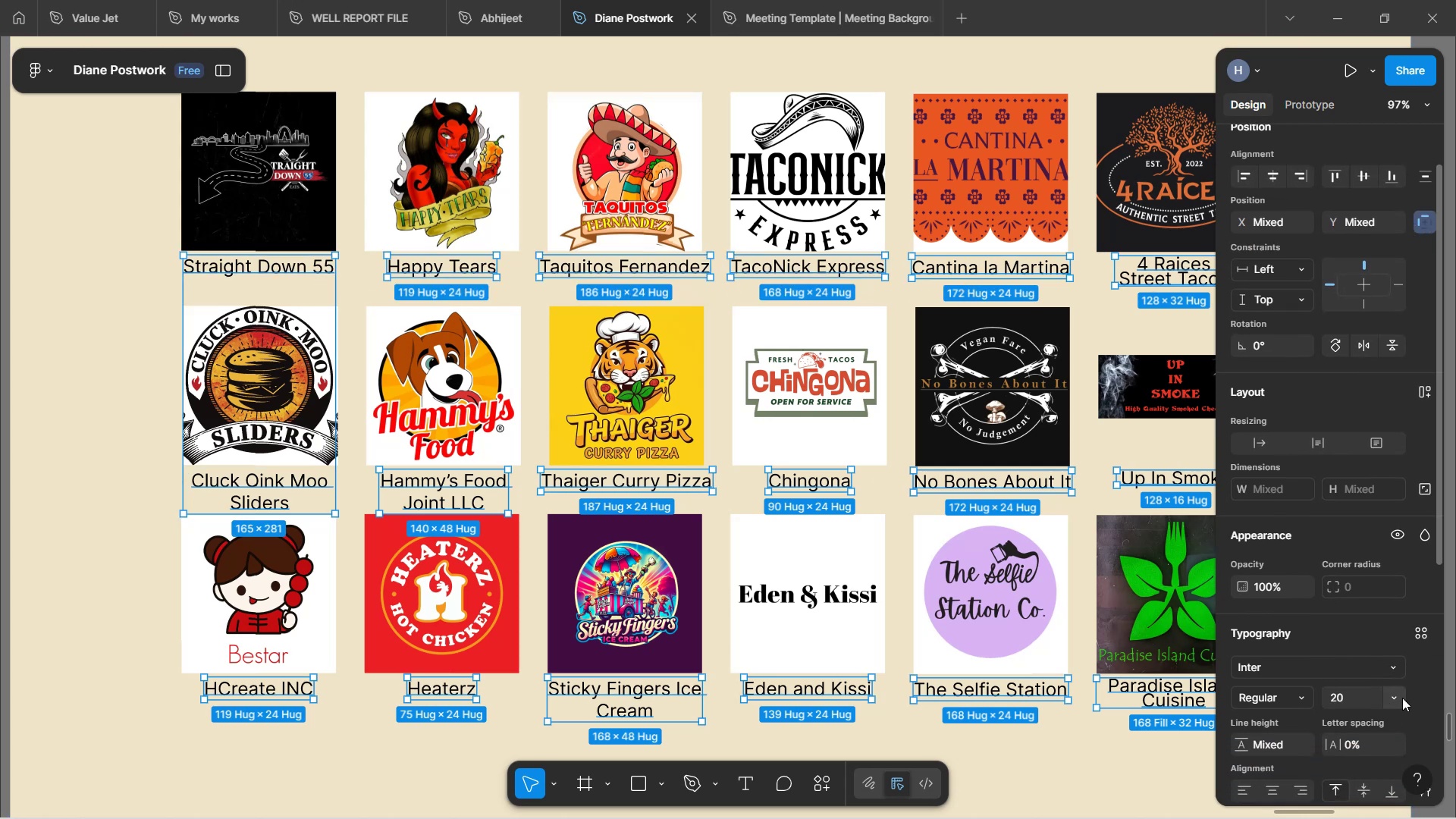 
left_click([1398, 698])
 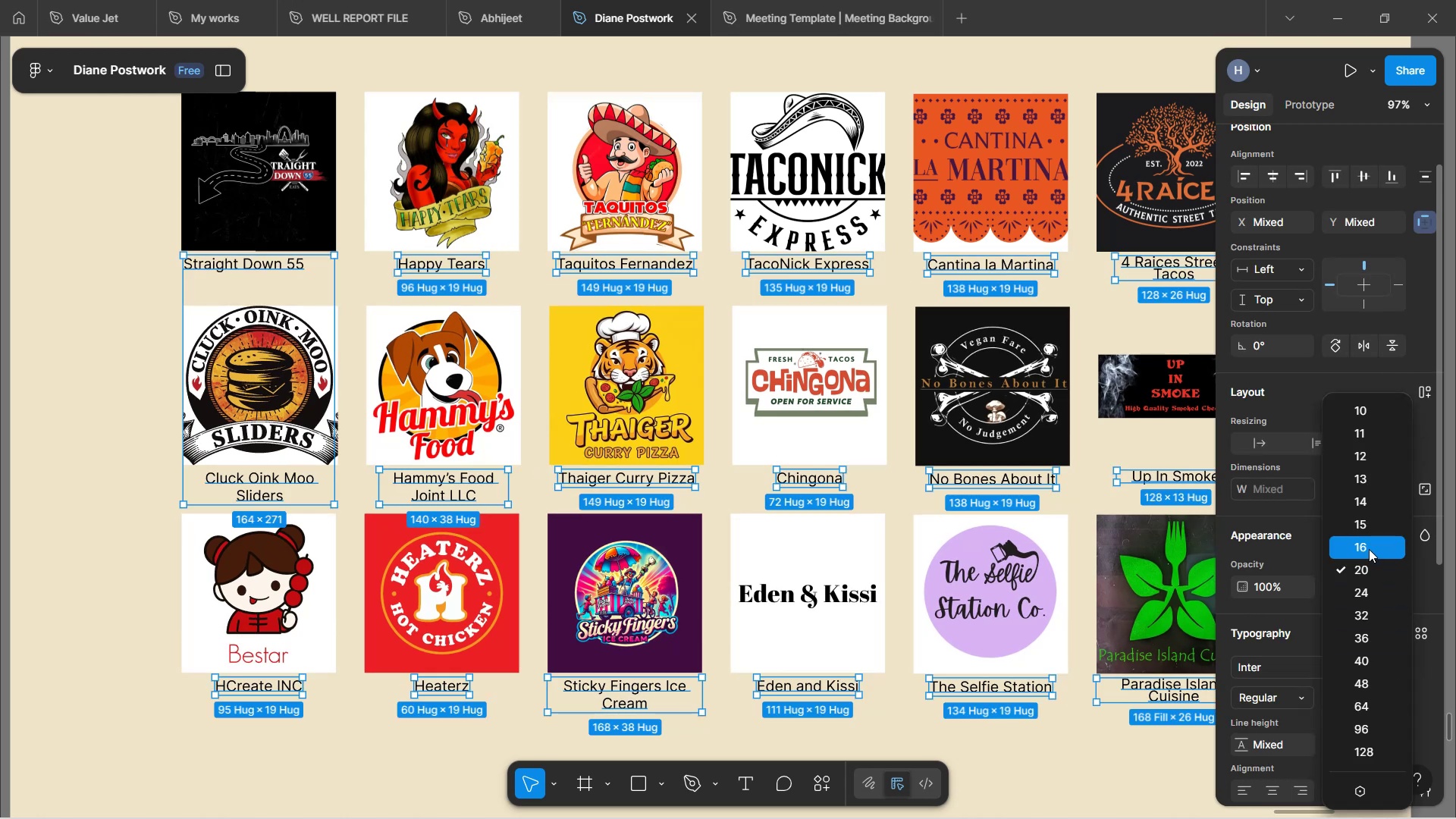 
wait(8.2)
 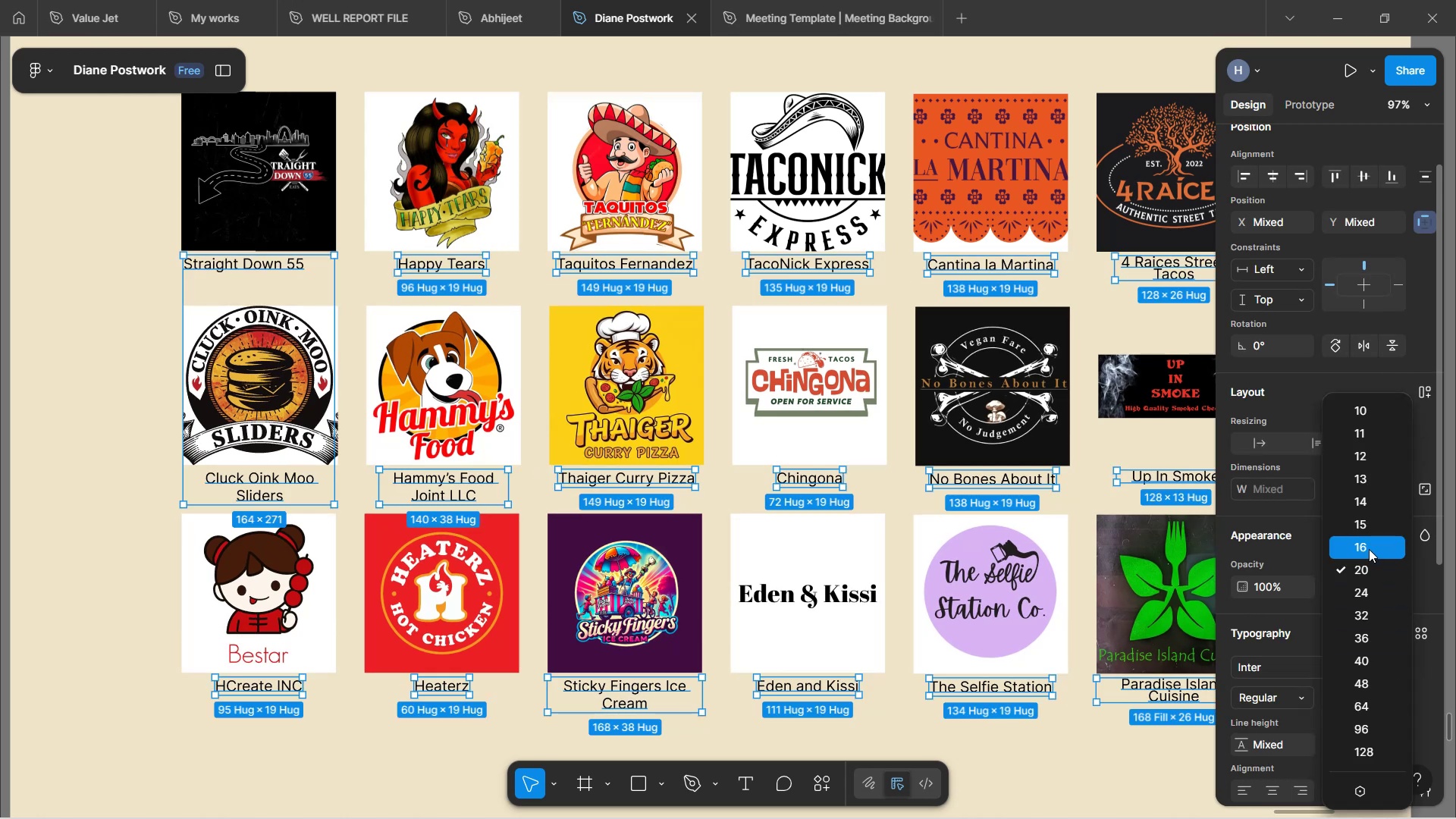 
left_click([1367, 543])
 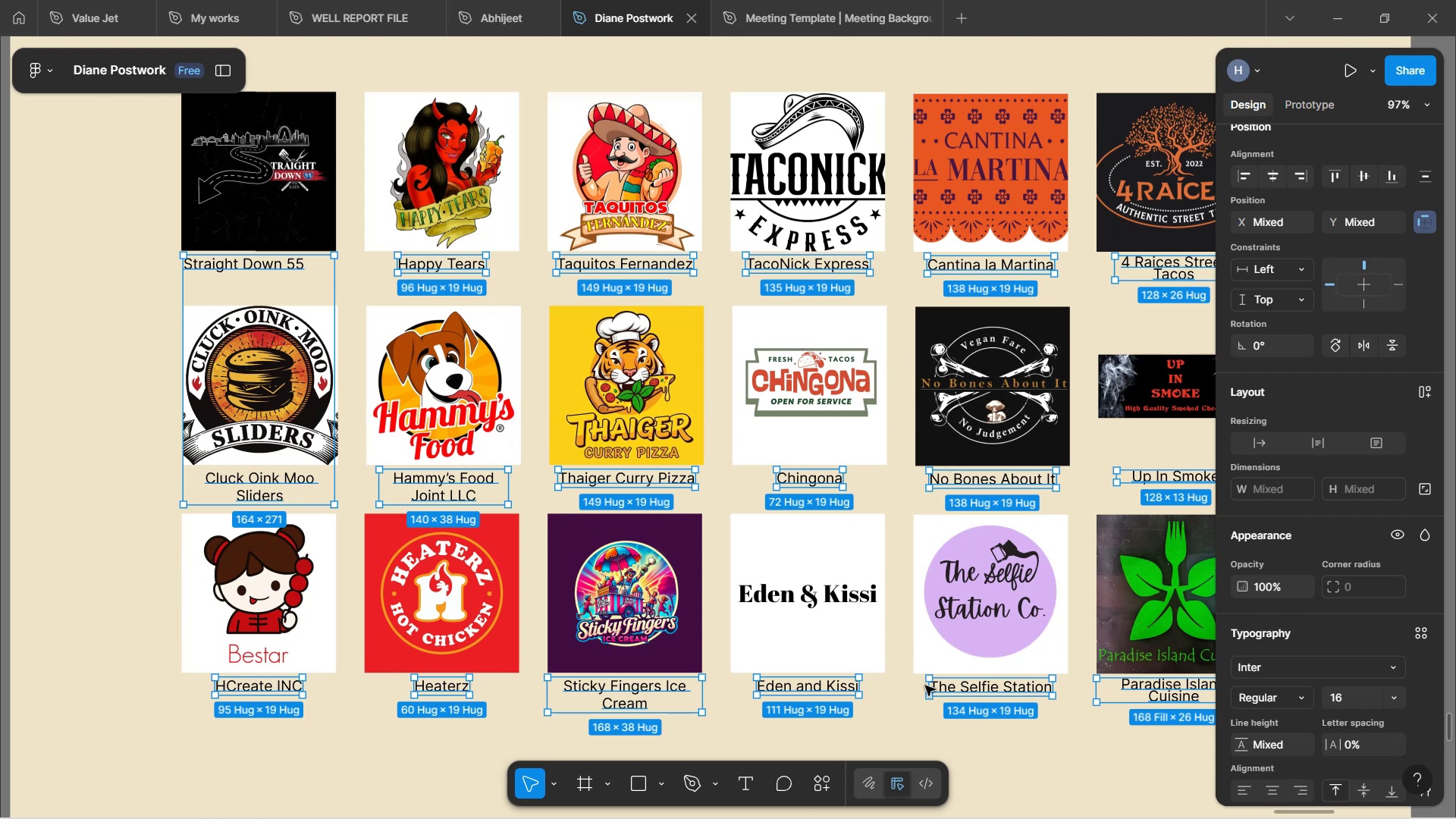 
left_click([108, 372])
 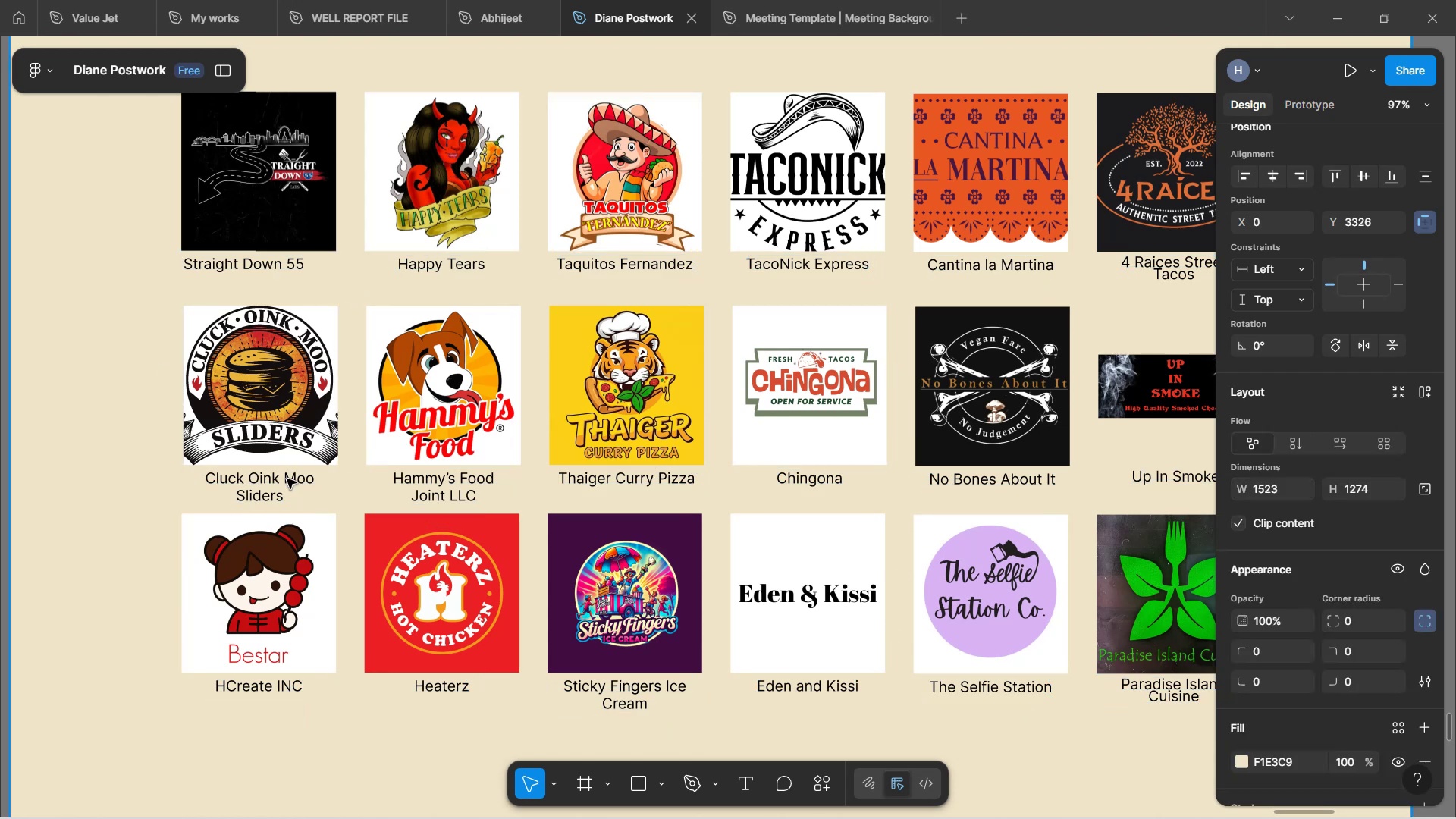 
double_click([287, 479])
 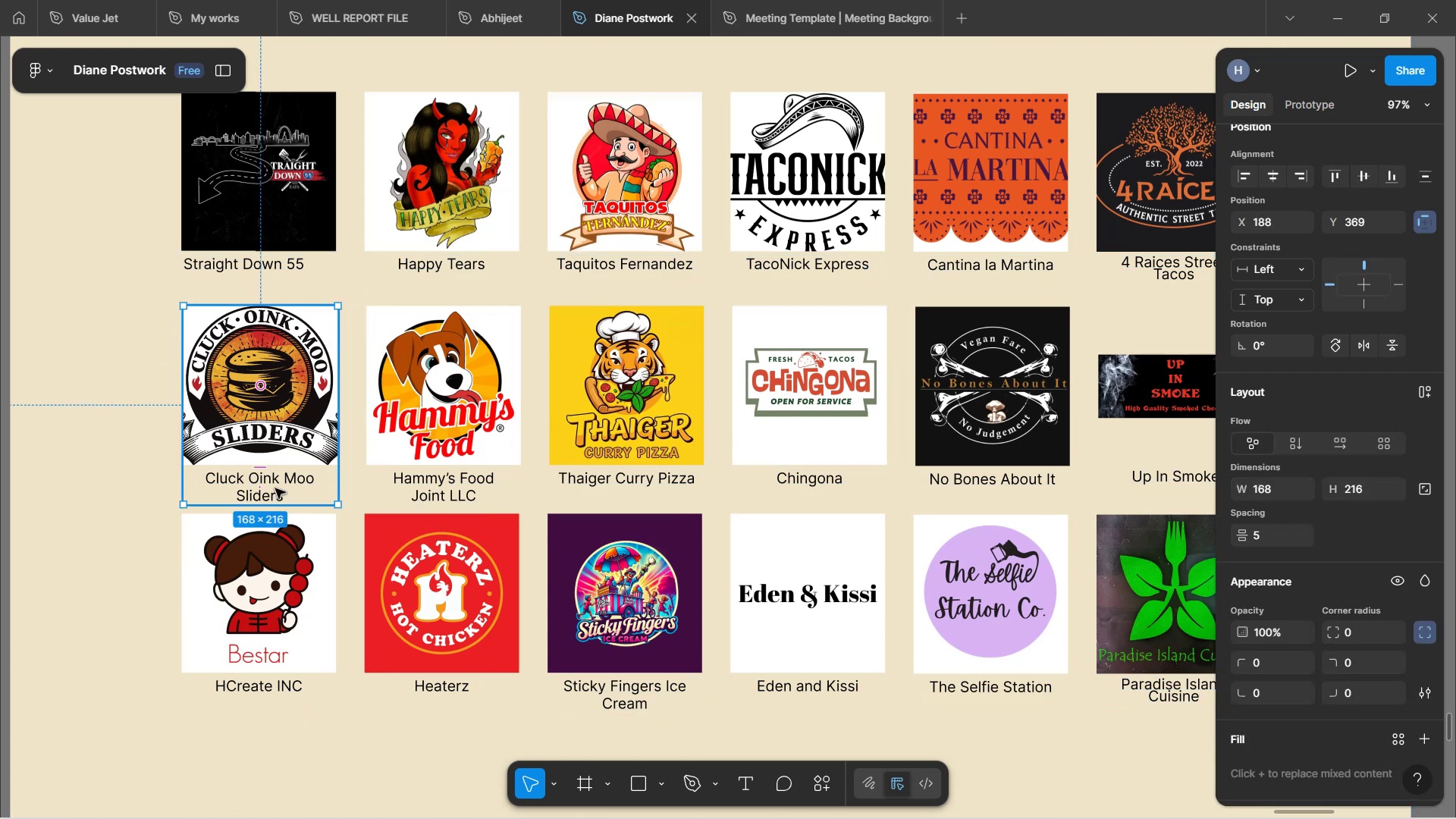 
double_click([275, 488])
 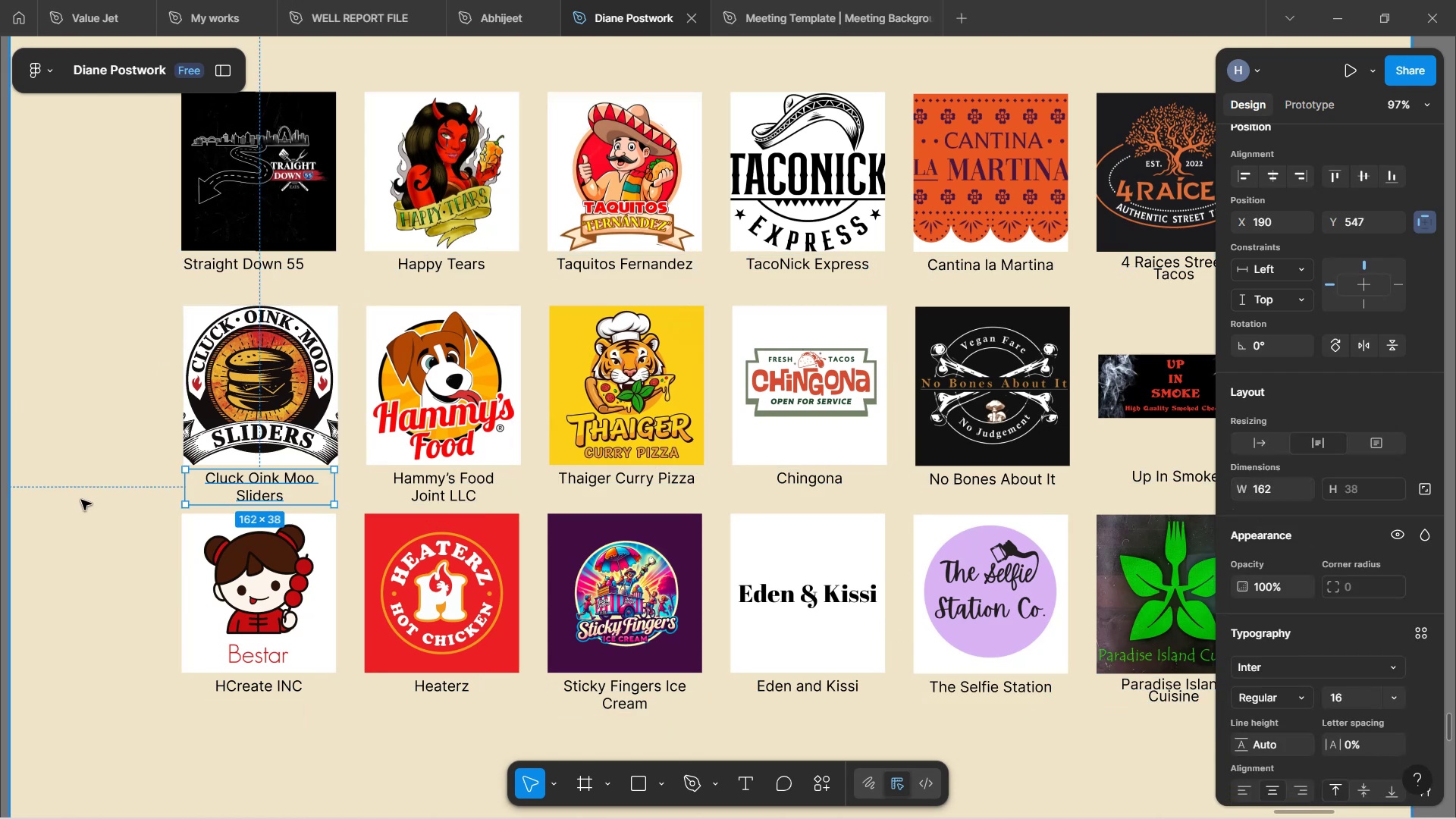 
left_click([81, 500])
 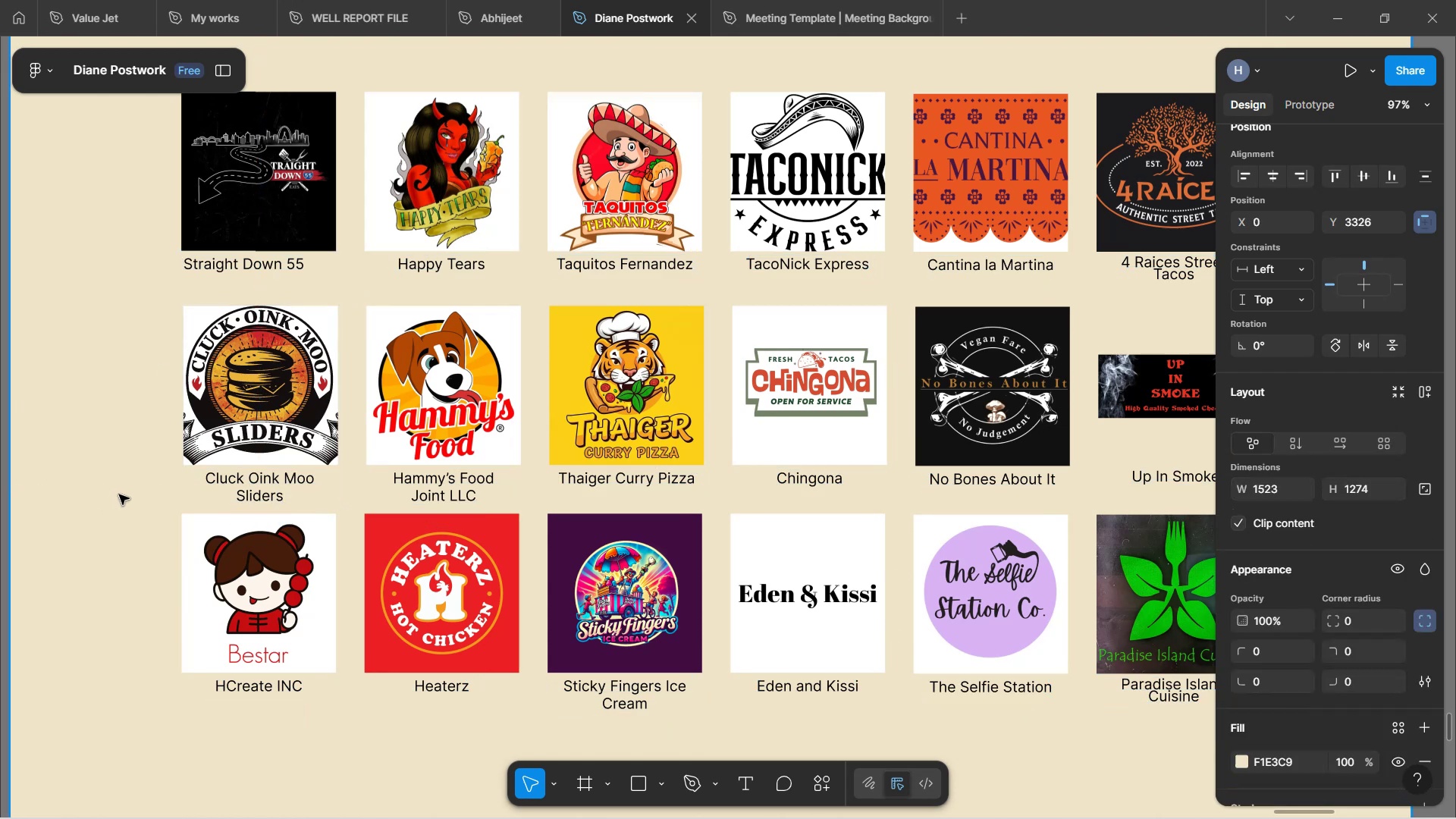 
hold_key(key=ControlLeft, duration=0.69)
scroll: coordinate [121, 493], scroll_direction: down, amount: 3.0
 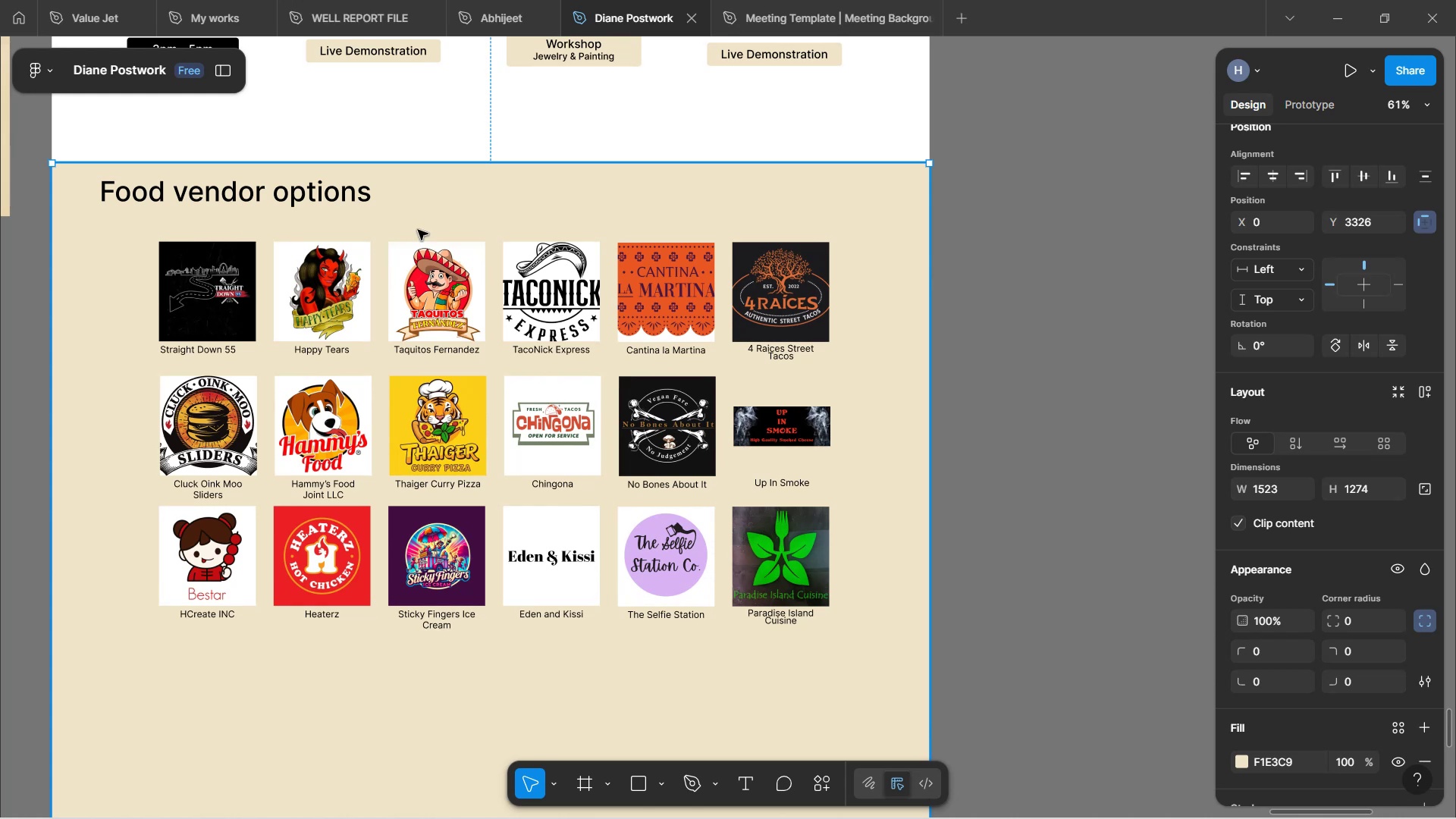 
left_click([1050, 428])
 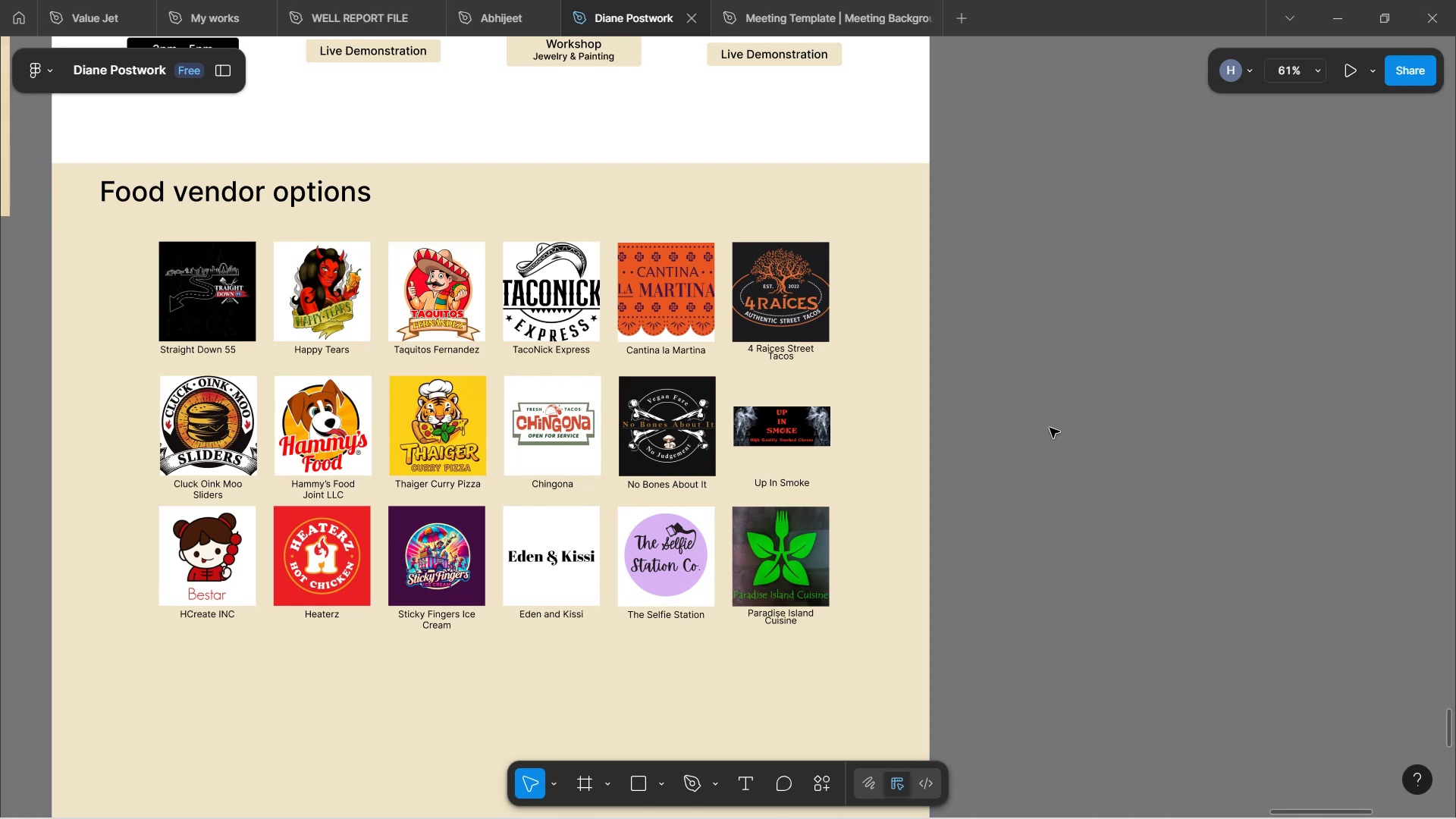 
hold_key(key=ControlLeft, duration=0.7)
scroll: coordinate [1021, 439], scroll_direction: down, amount: 2.0
 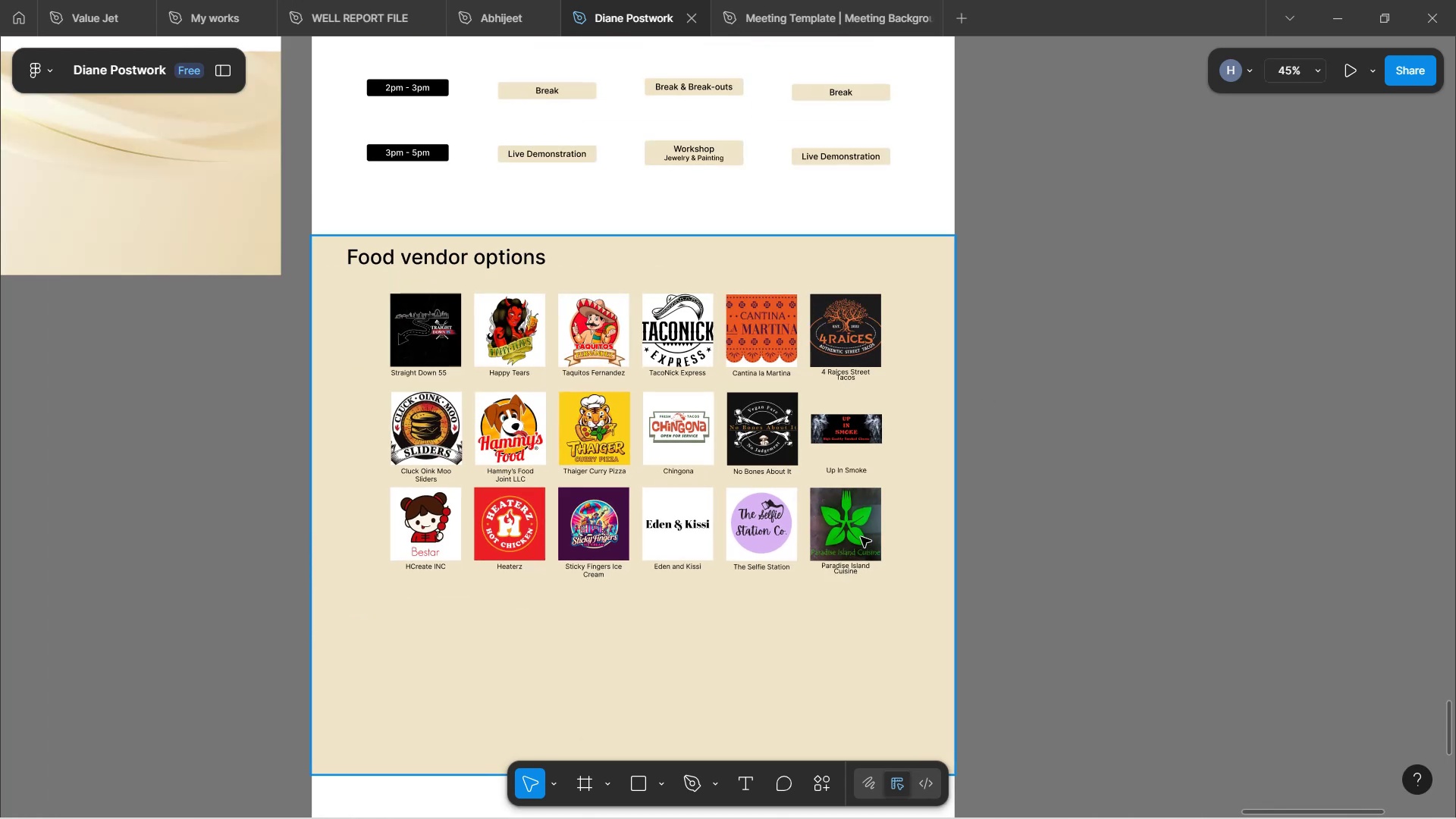 
double_click([861, 537])
 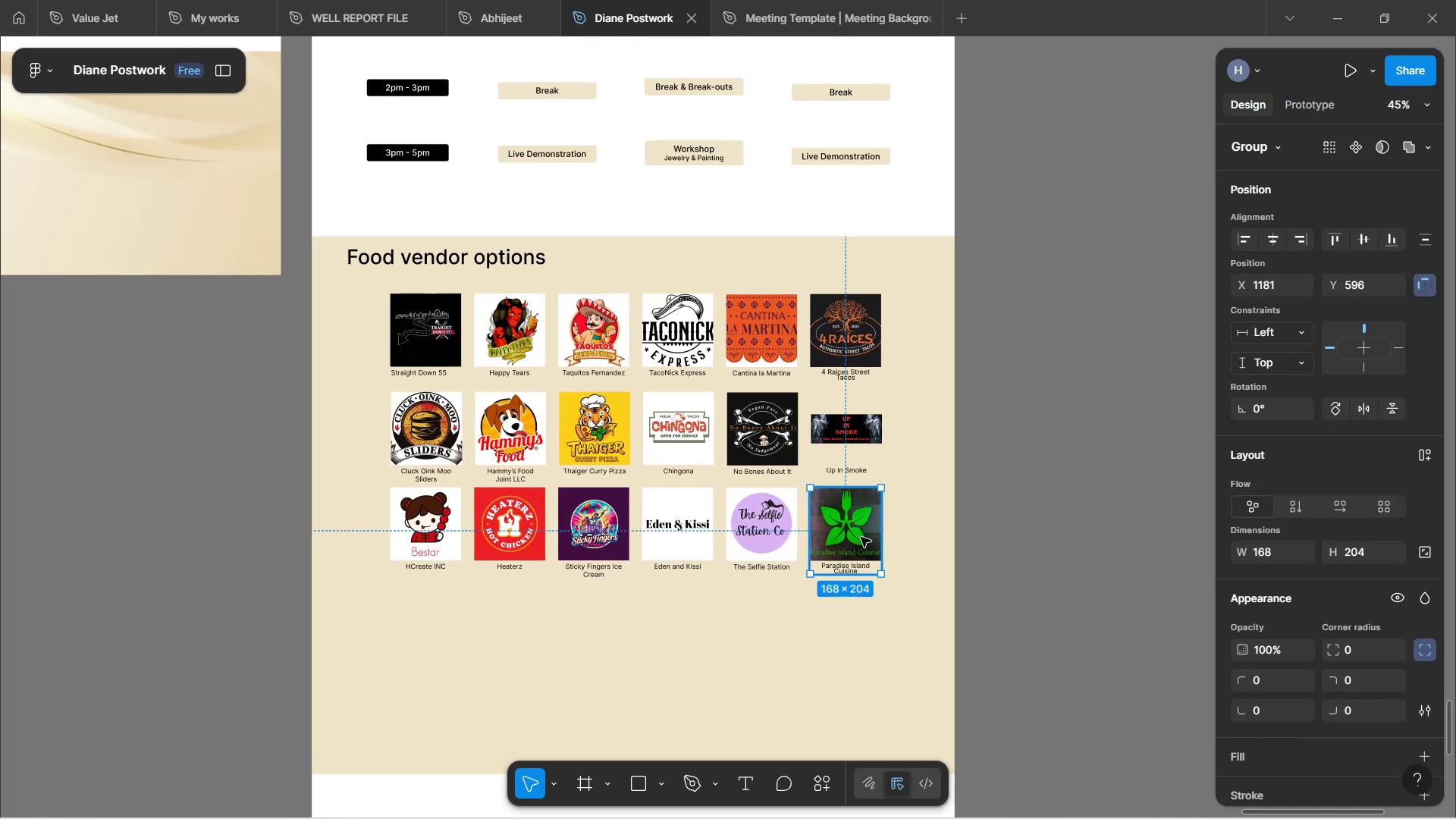 
hold_key(key=ShiftLeft, duration=1.51)
left_click([836, 418])
 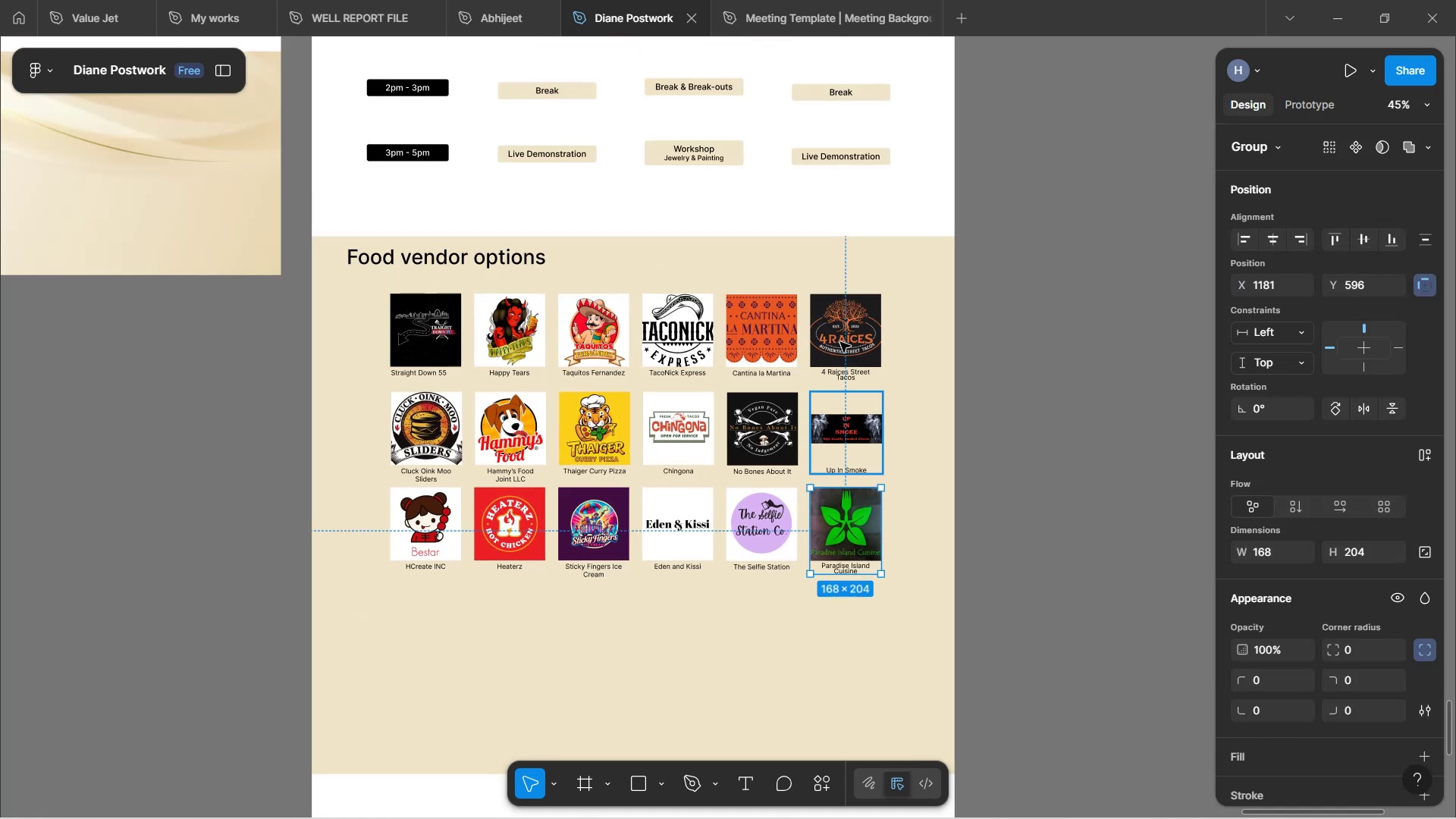 
double_click([840, 342])
 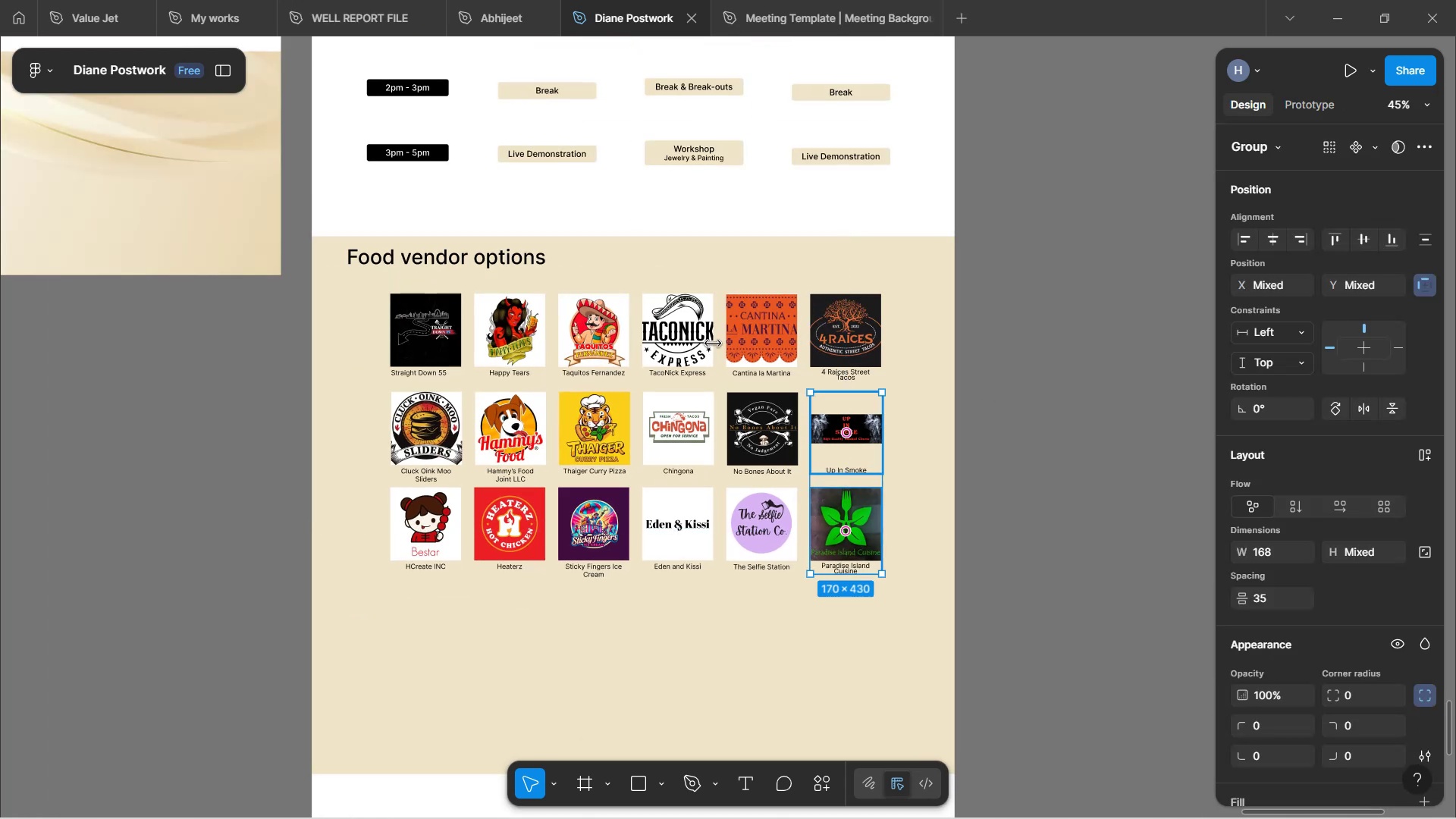 
hold_key(key=ShiftLeft, duration=1.5)
left_click([791, 344])
 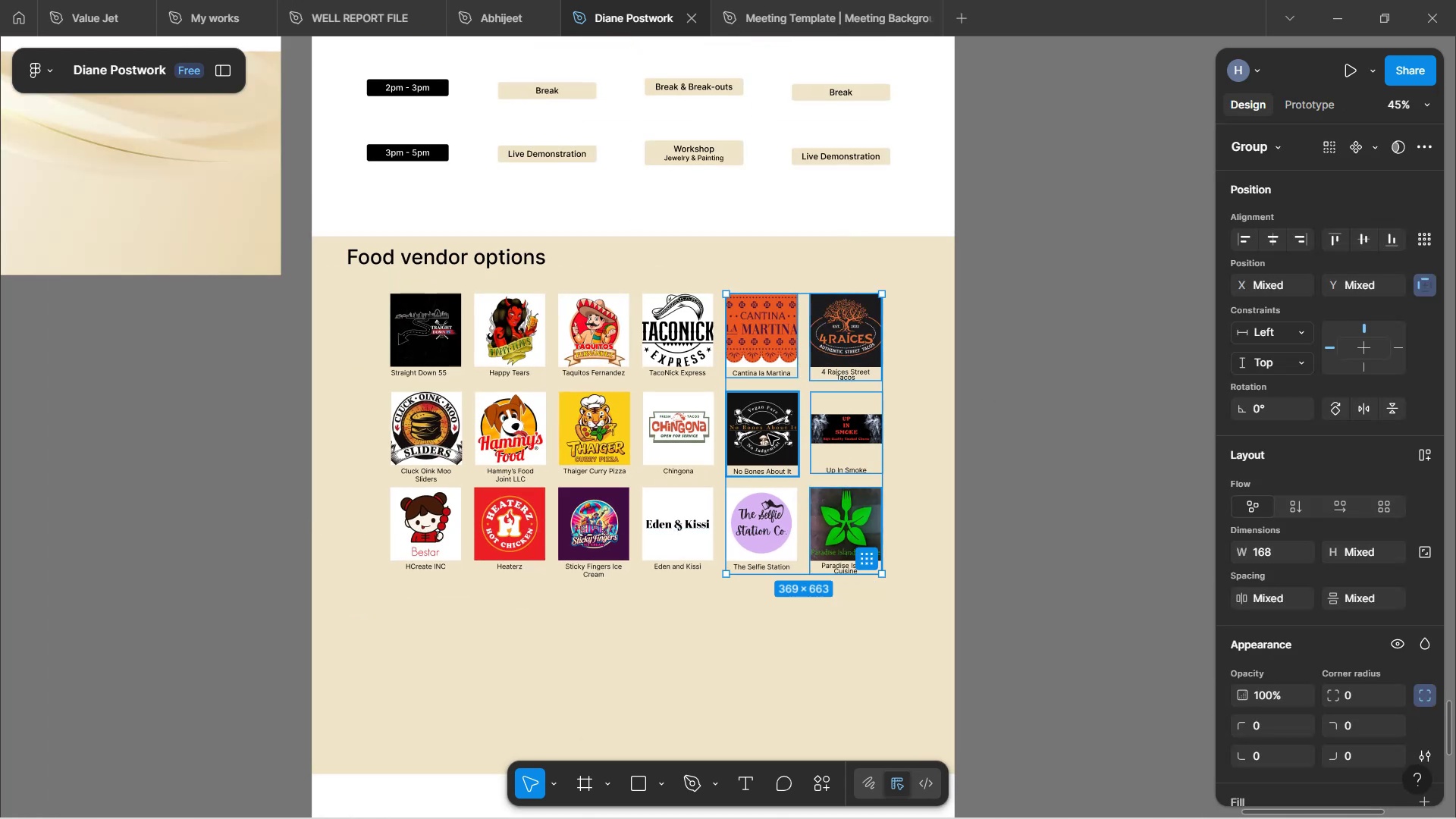 
hold_key(key=ShiftLeft, duration=1.5)
left_click([768, 435])
 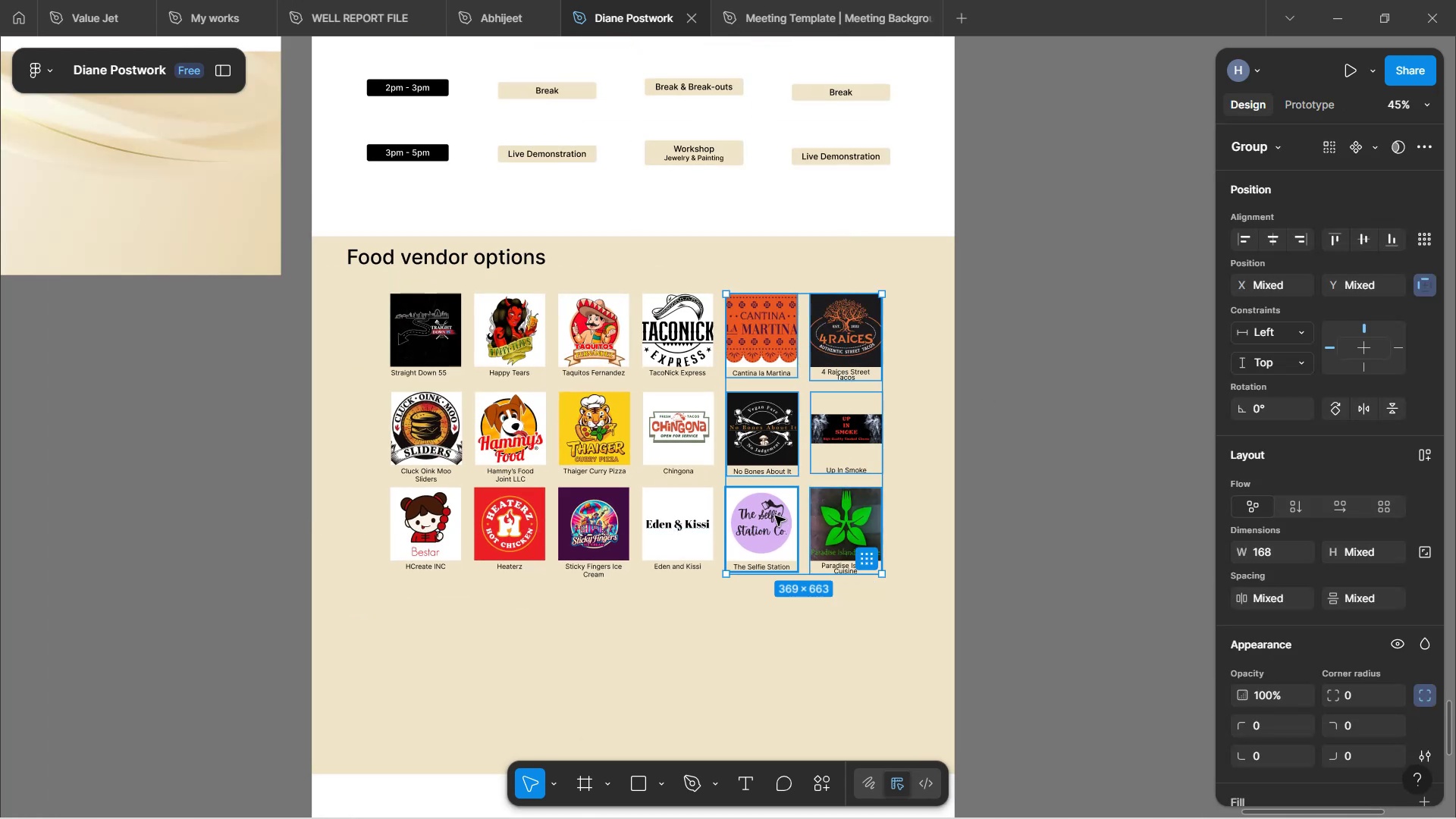 
left_click([775, 516])
 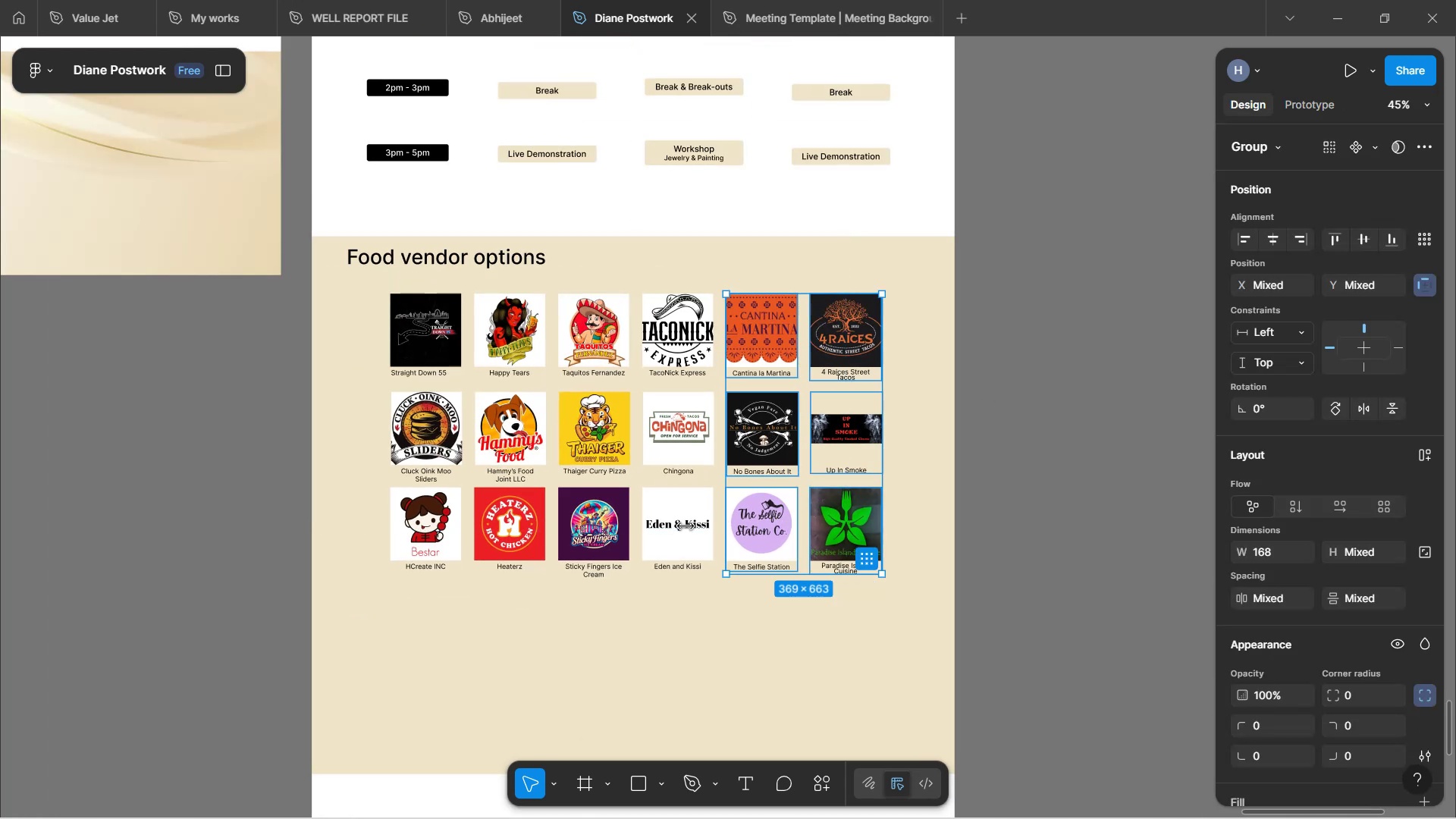 
left_click([686, 526])
 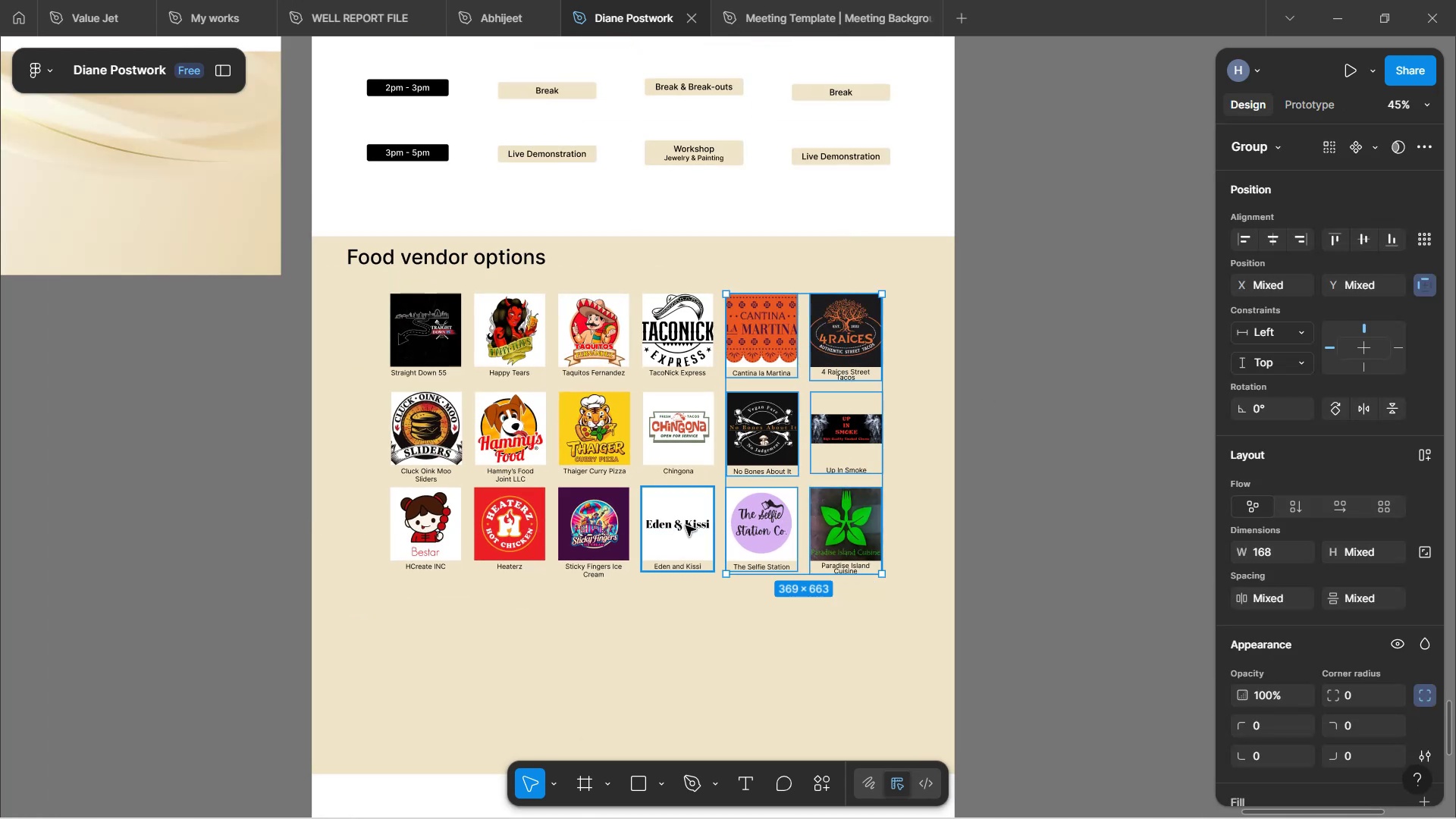 
hold_key(key=ShiftLeft, duration=1.5)
left_click([620, 527])
 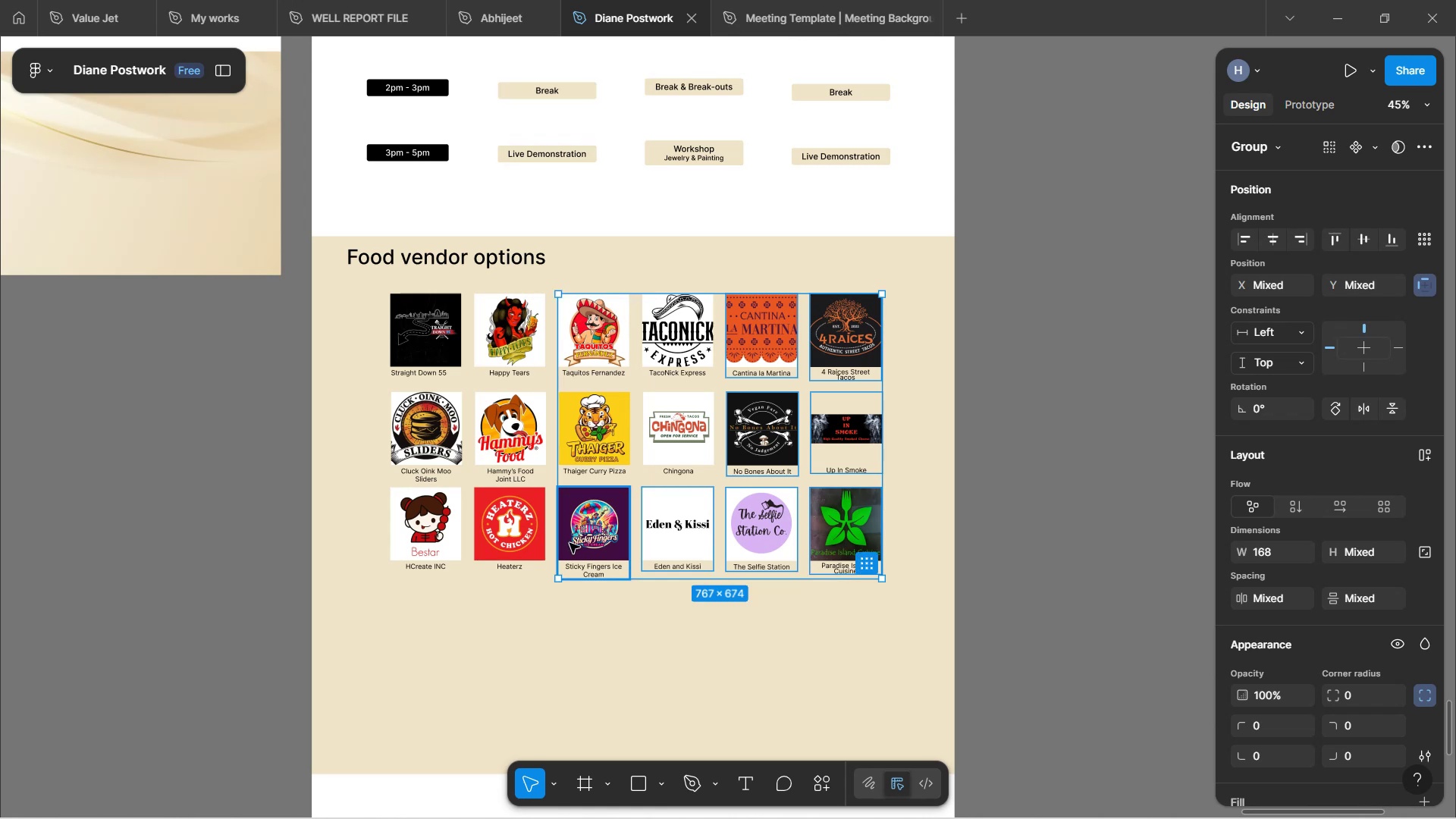 
hold_key(key=ShiftLeft, duration=1.5)
left_click([532, 543])
 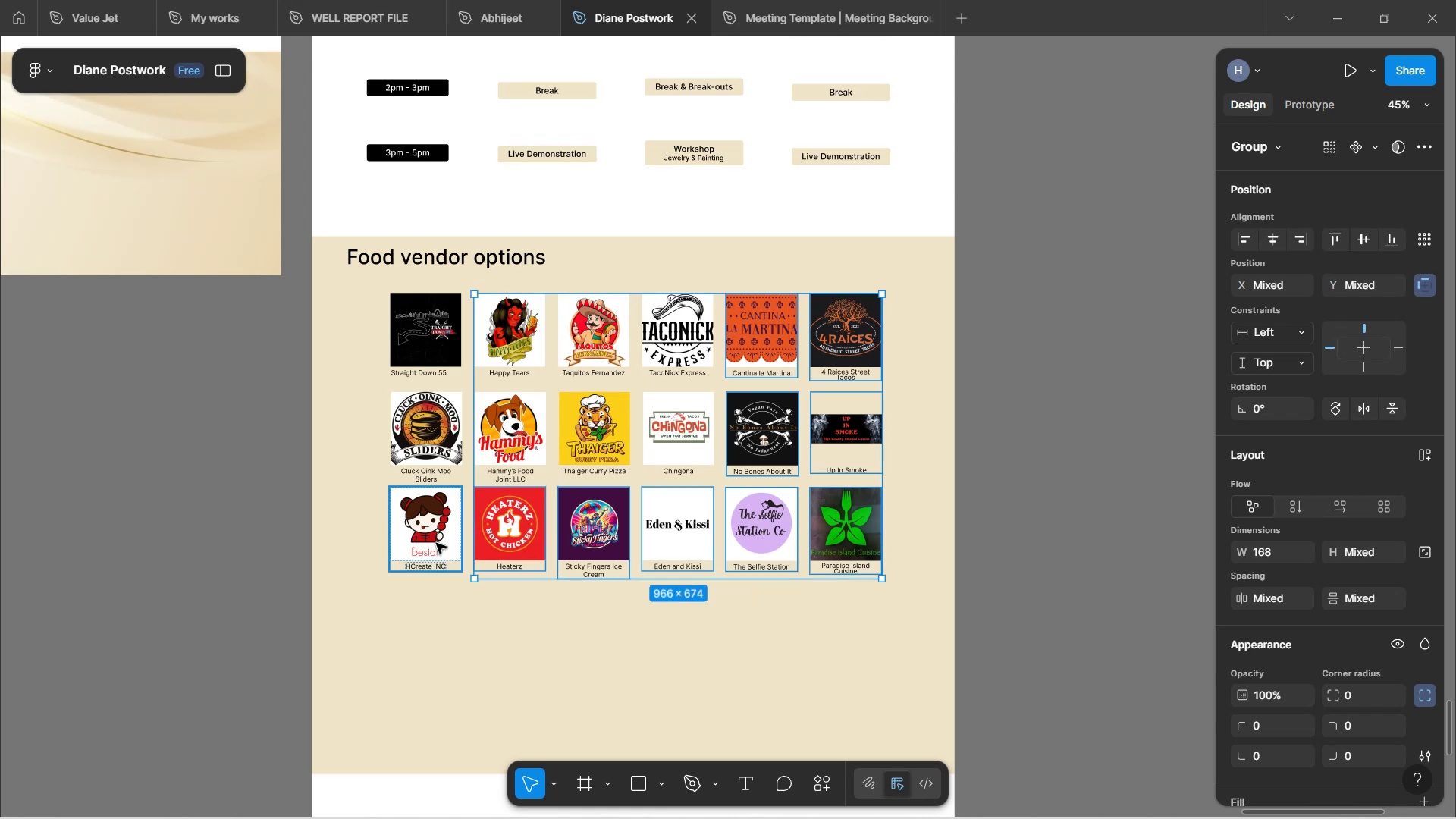 
left_click([436, 543])
 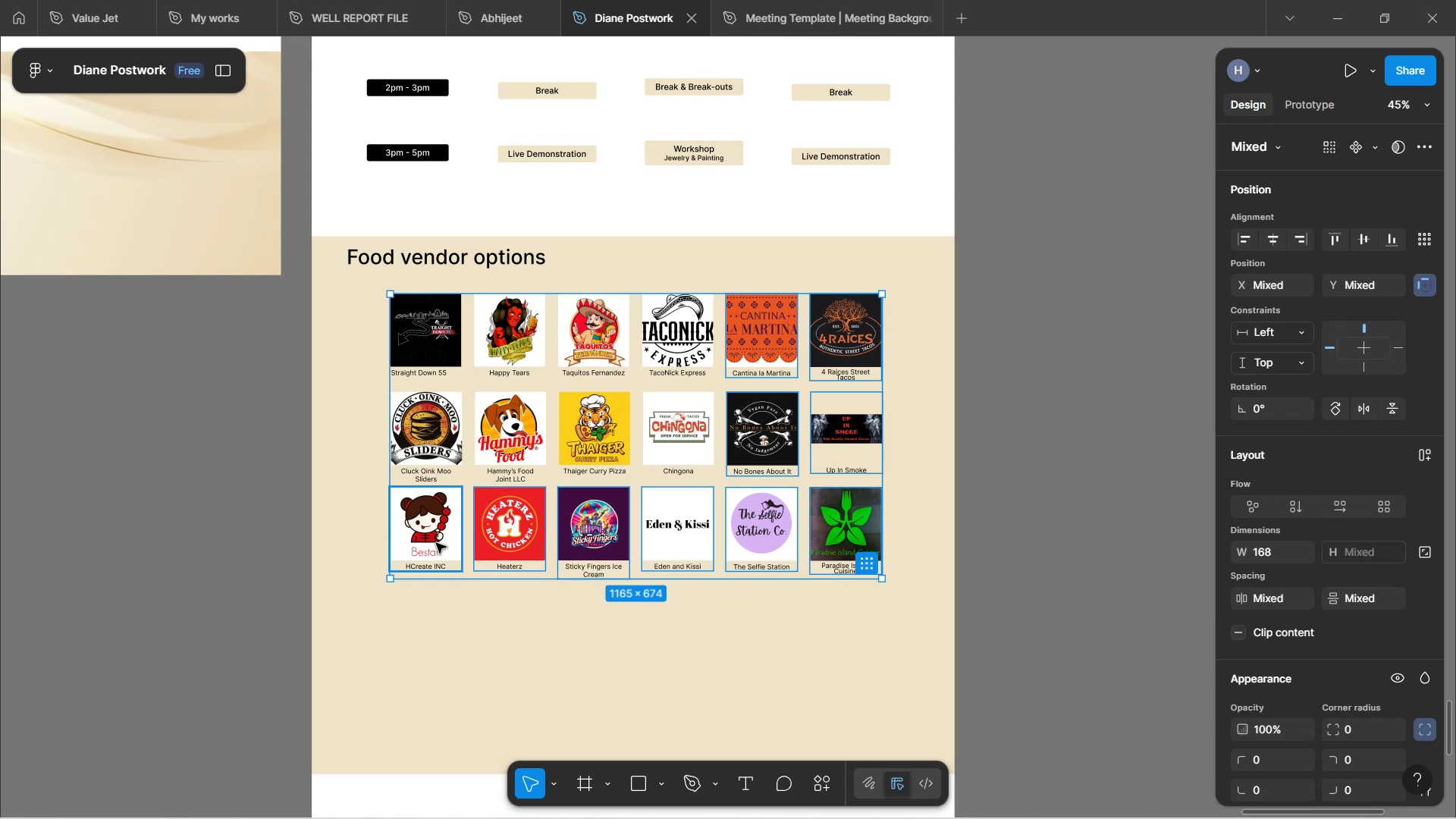 
hold_key(key=ShiftLeft, duration=1.5)
left_click([420, 447])
 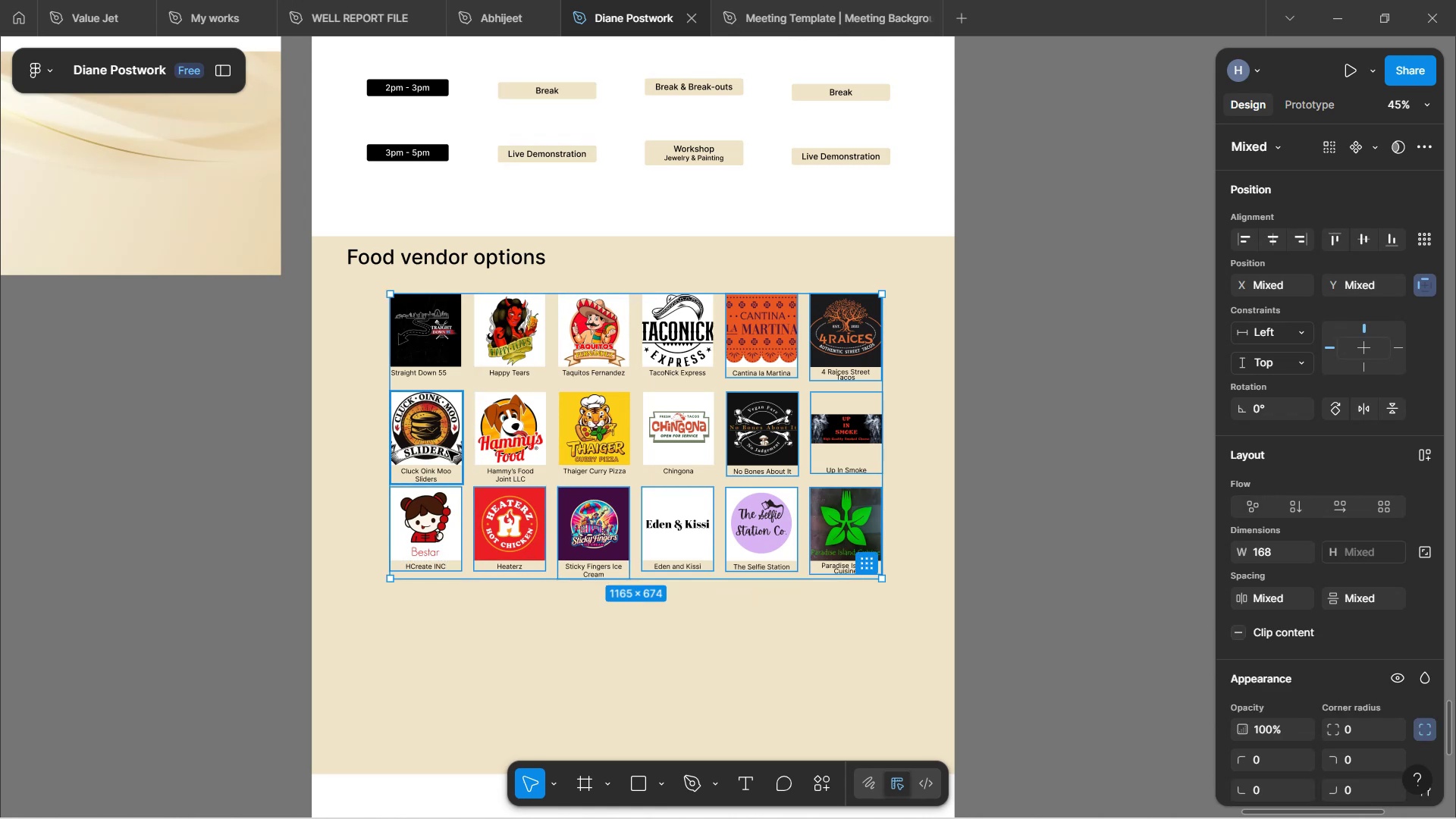 
hold_key(key=ShiftLeft, duration=1.5)
left_click([498, 450])
 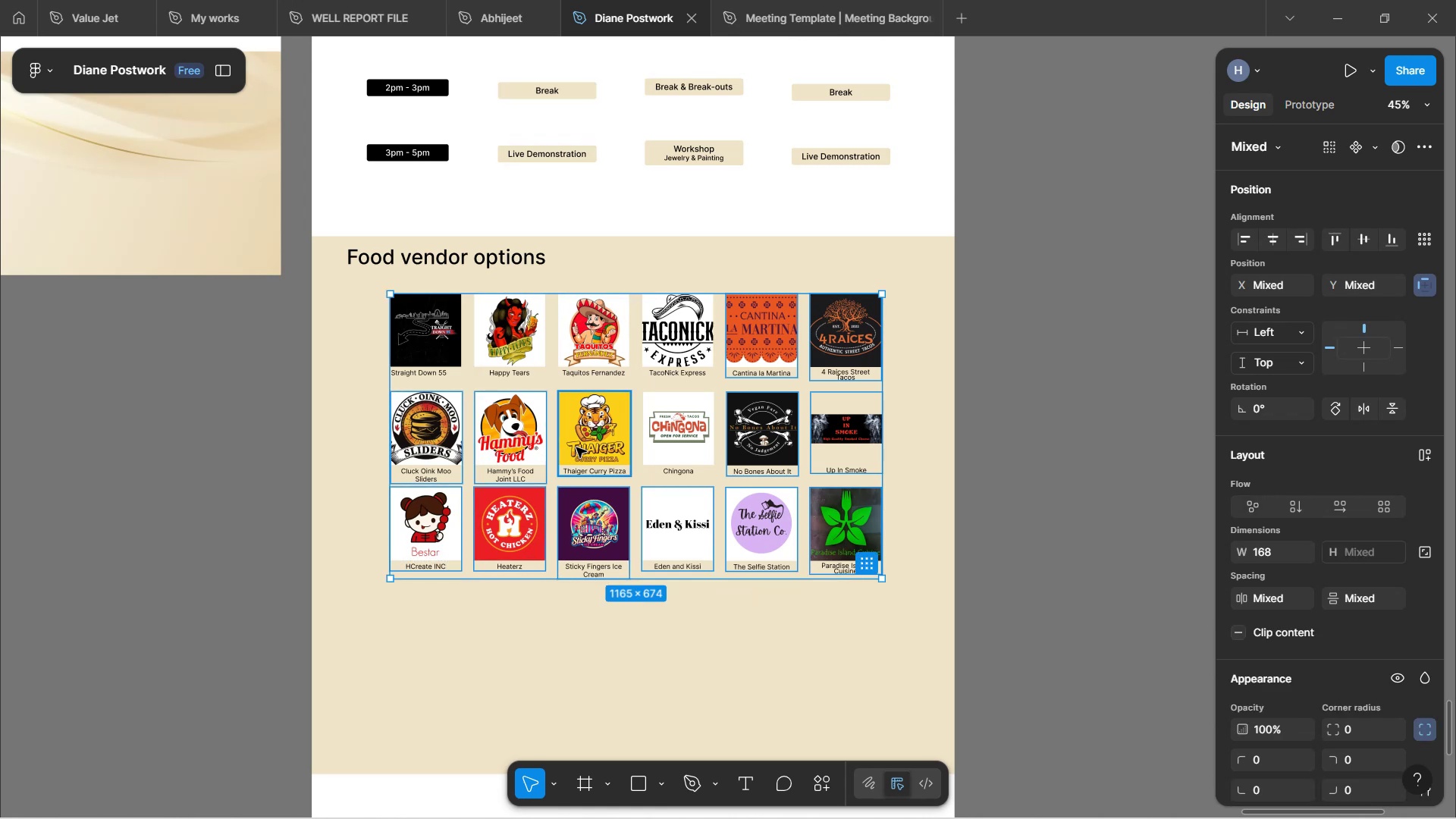 
hold_key(key=ShiftLeft, duration=1.5)
left_click([673, 440])
 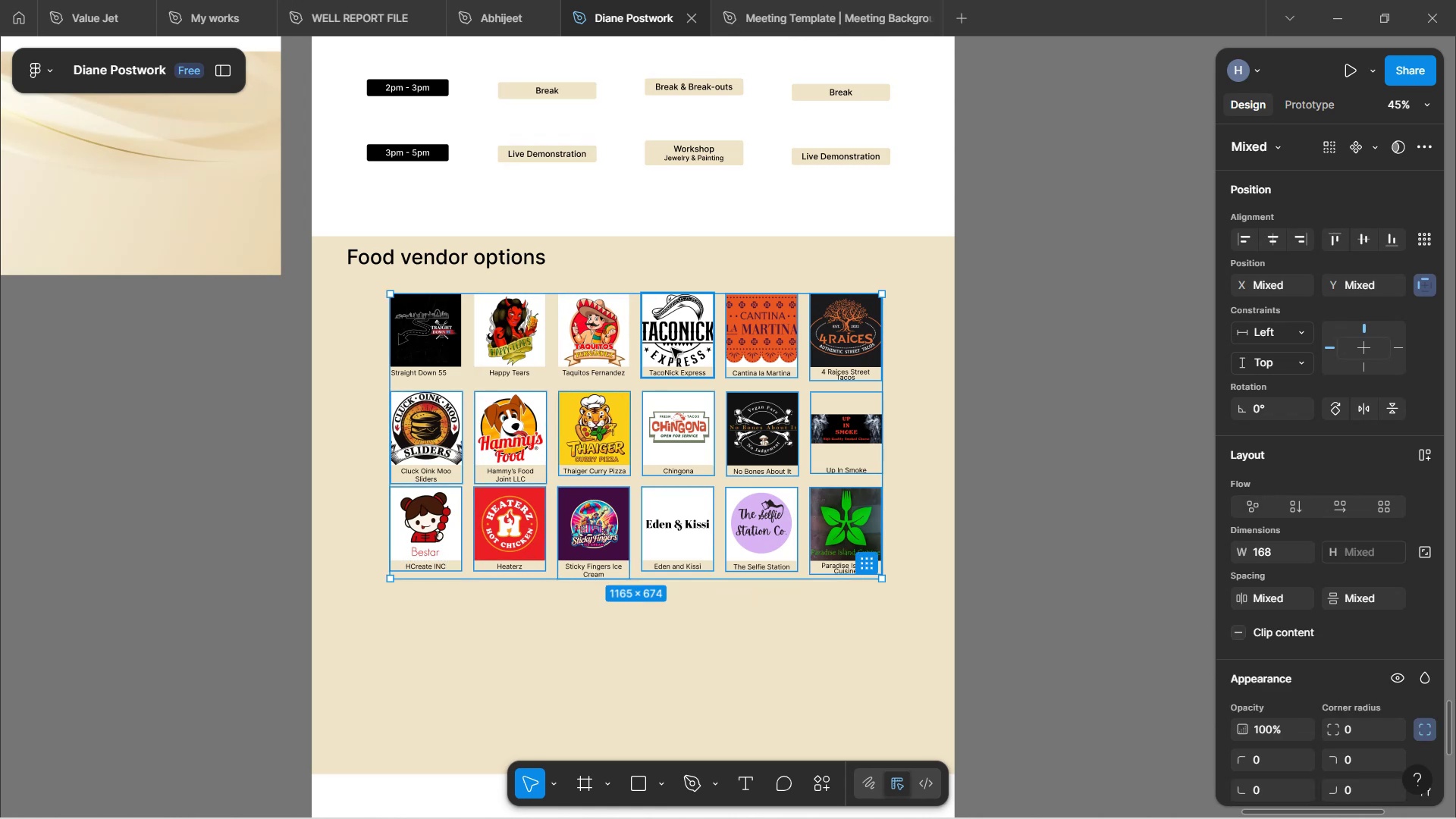 
left_click([672, 348])
 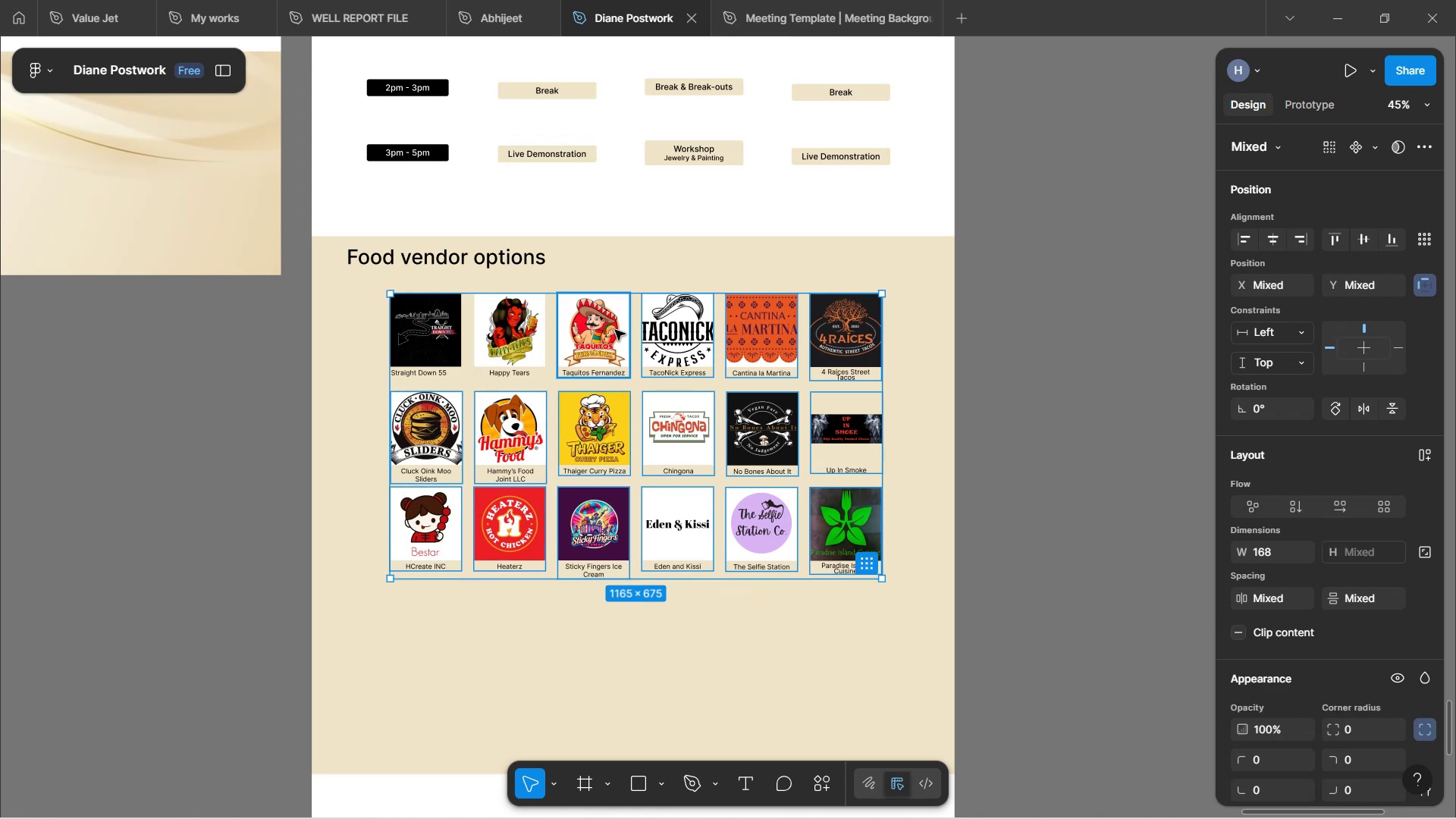 
hold_key(key=ShiftLeft, duration=1.51)
left_click([615, 330])
 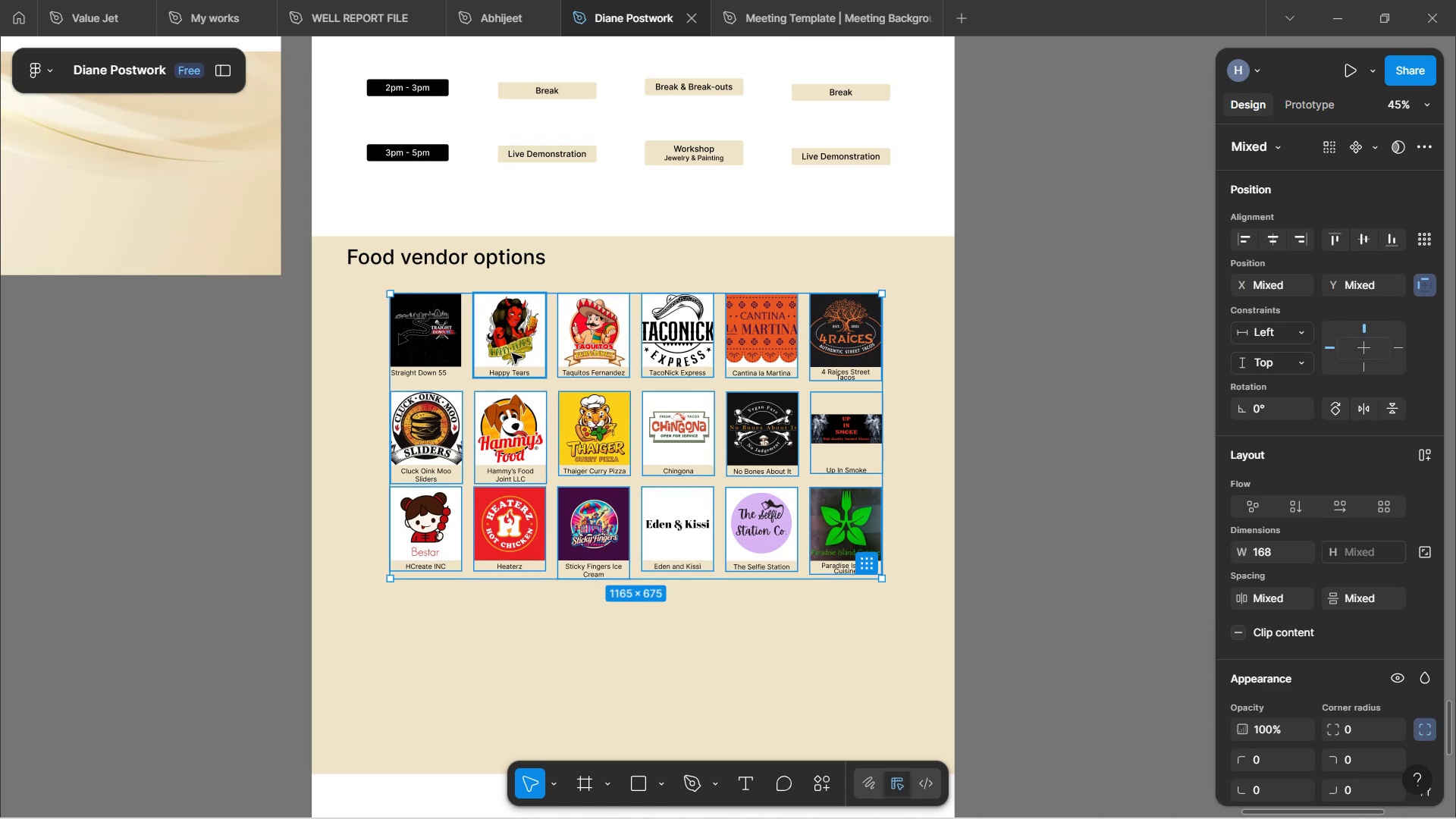 
left_click([512, 353])
 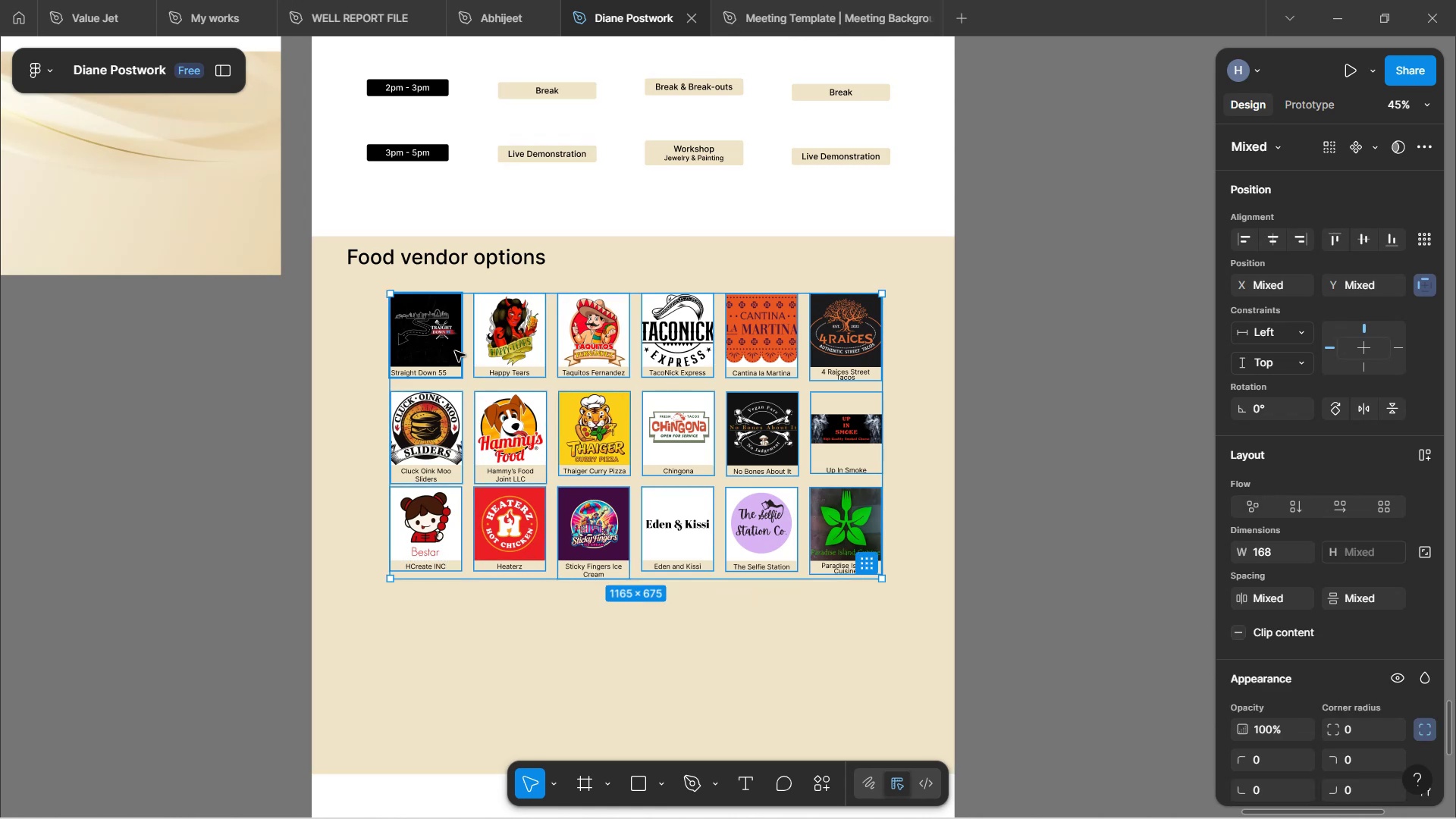 
left_click([455, 351])
 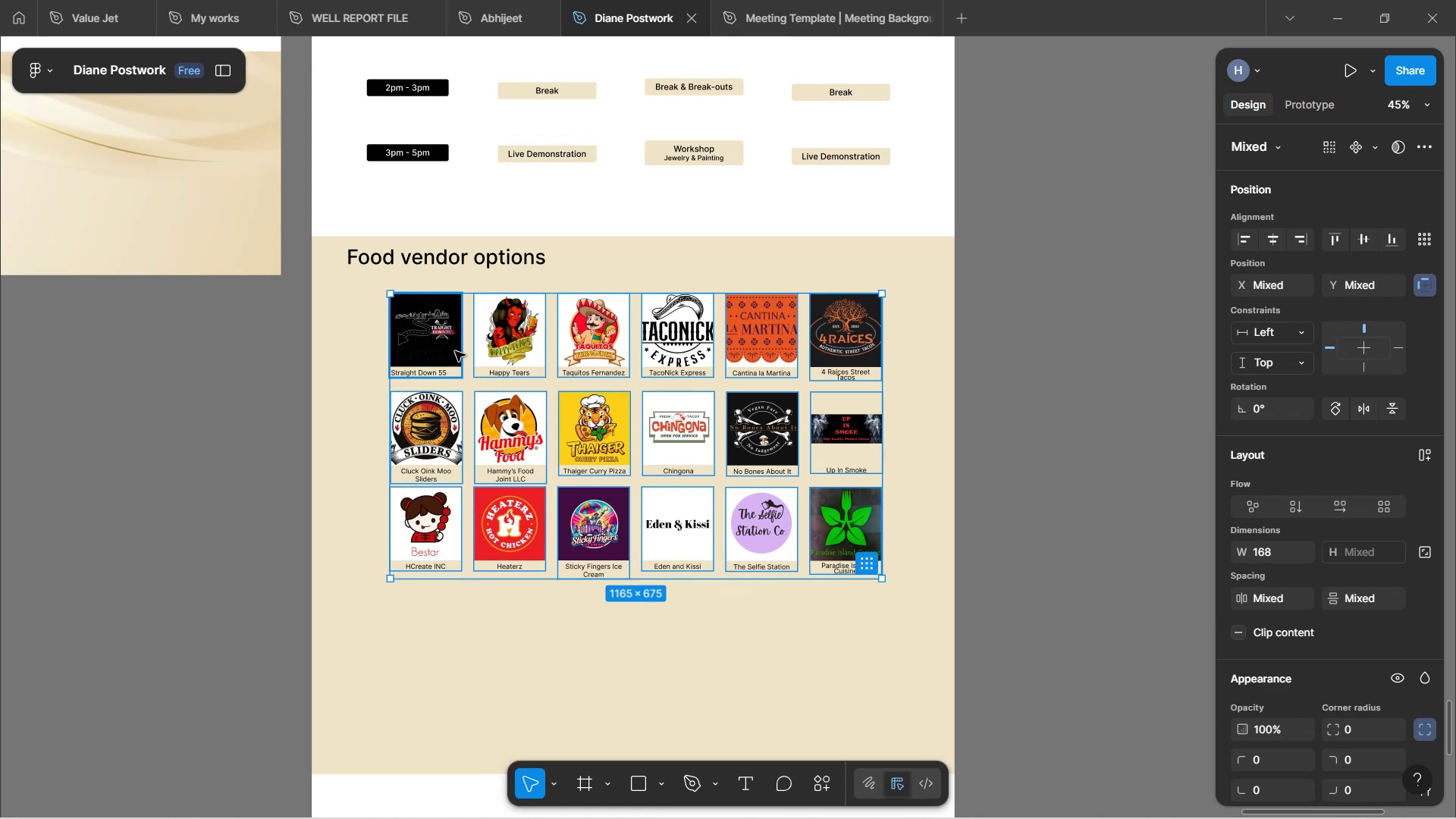 
key(Shift+ShiftLeft)
 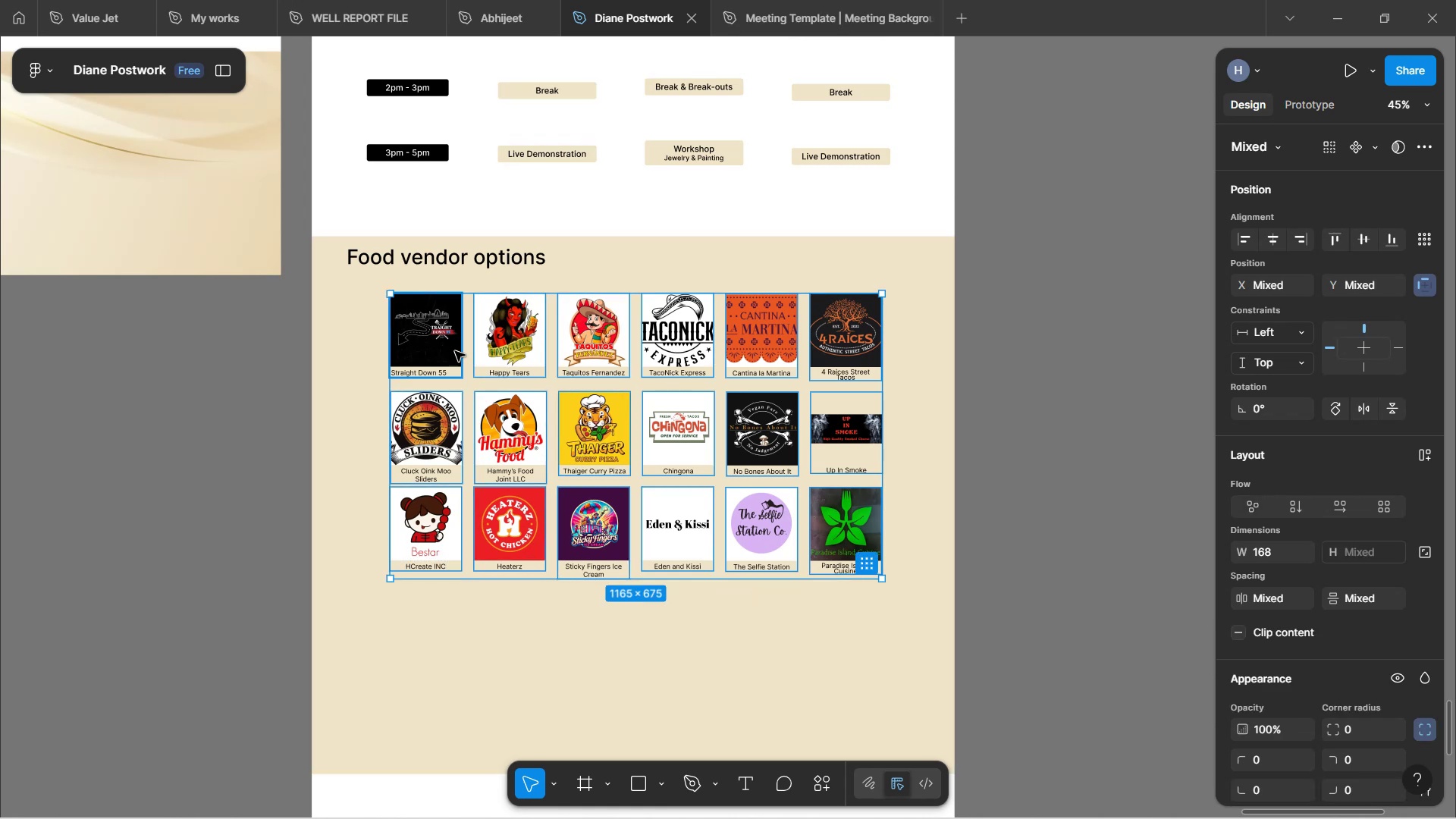 
key(Shift+ShiftLeft)
 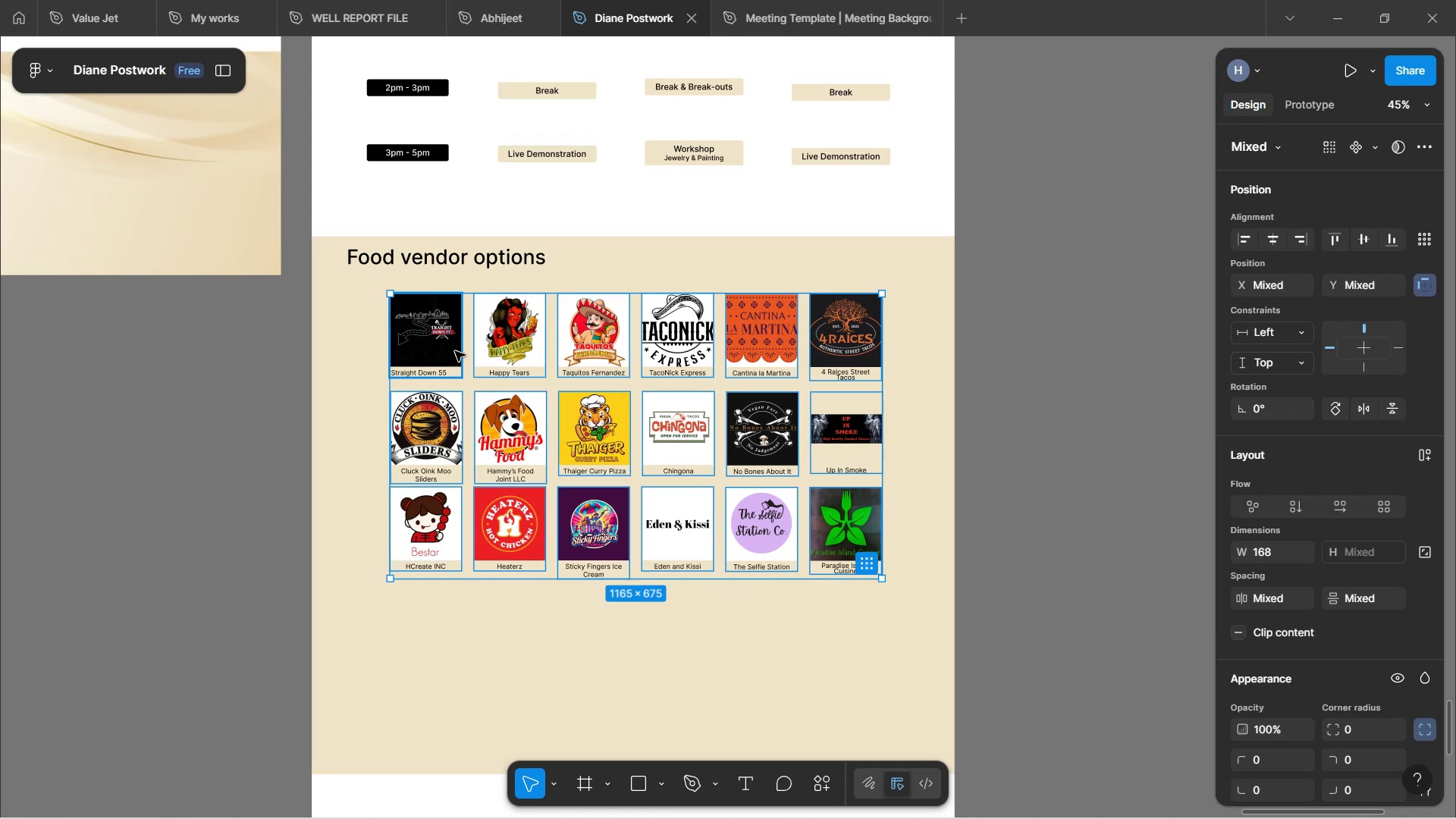 
key(Shift+ShiftLeft)
 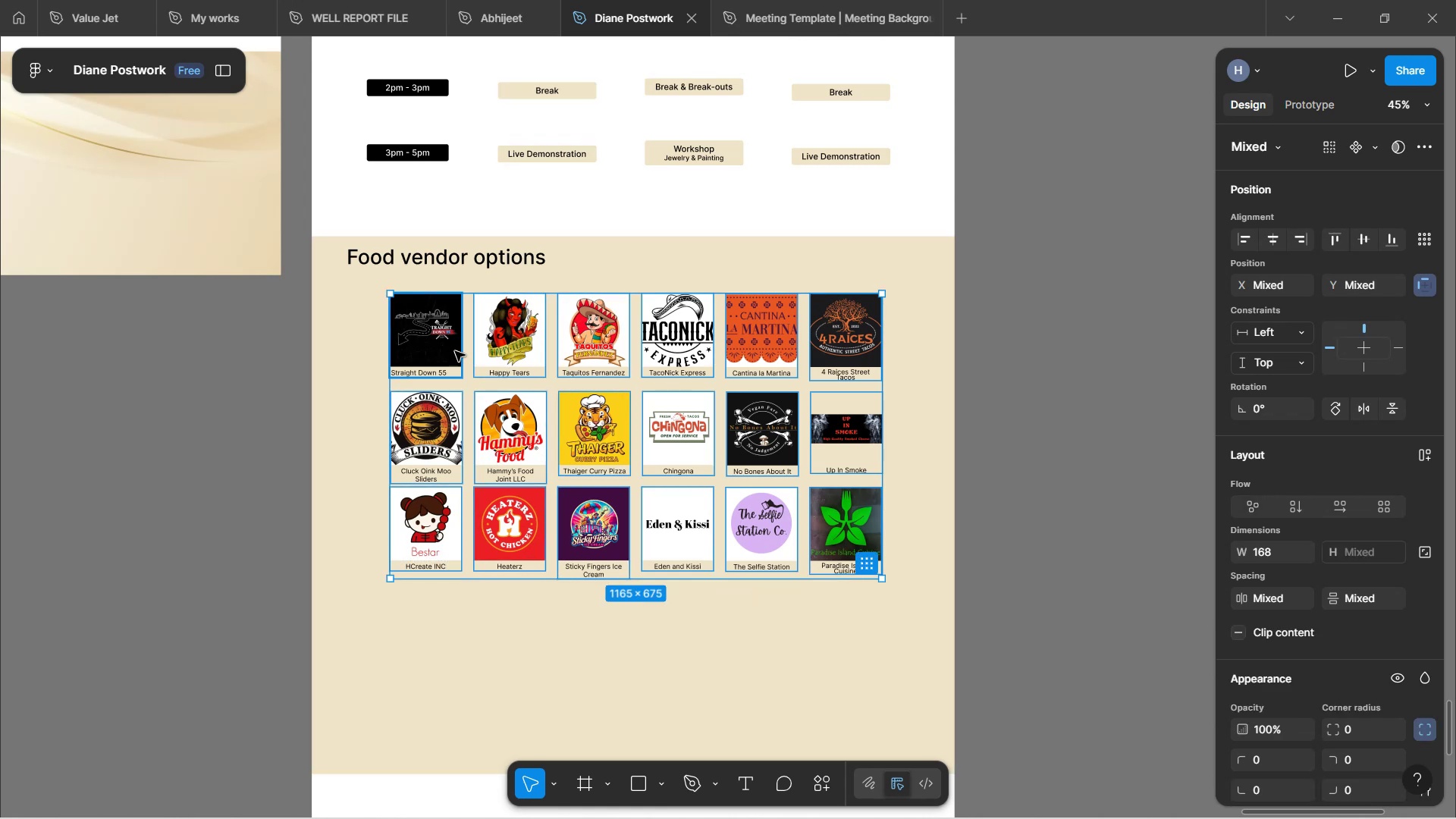 
key(Shift+ShiftLeft)
 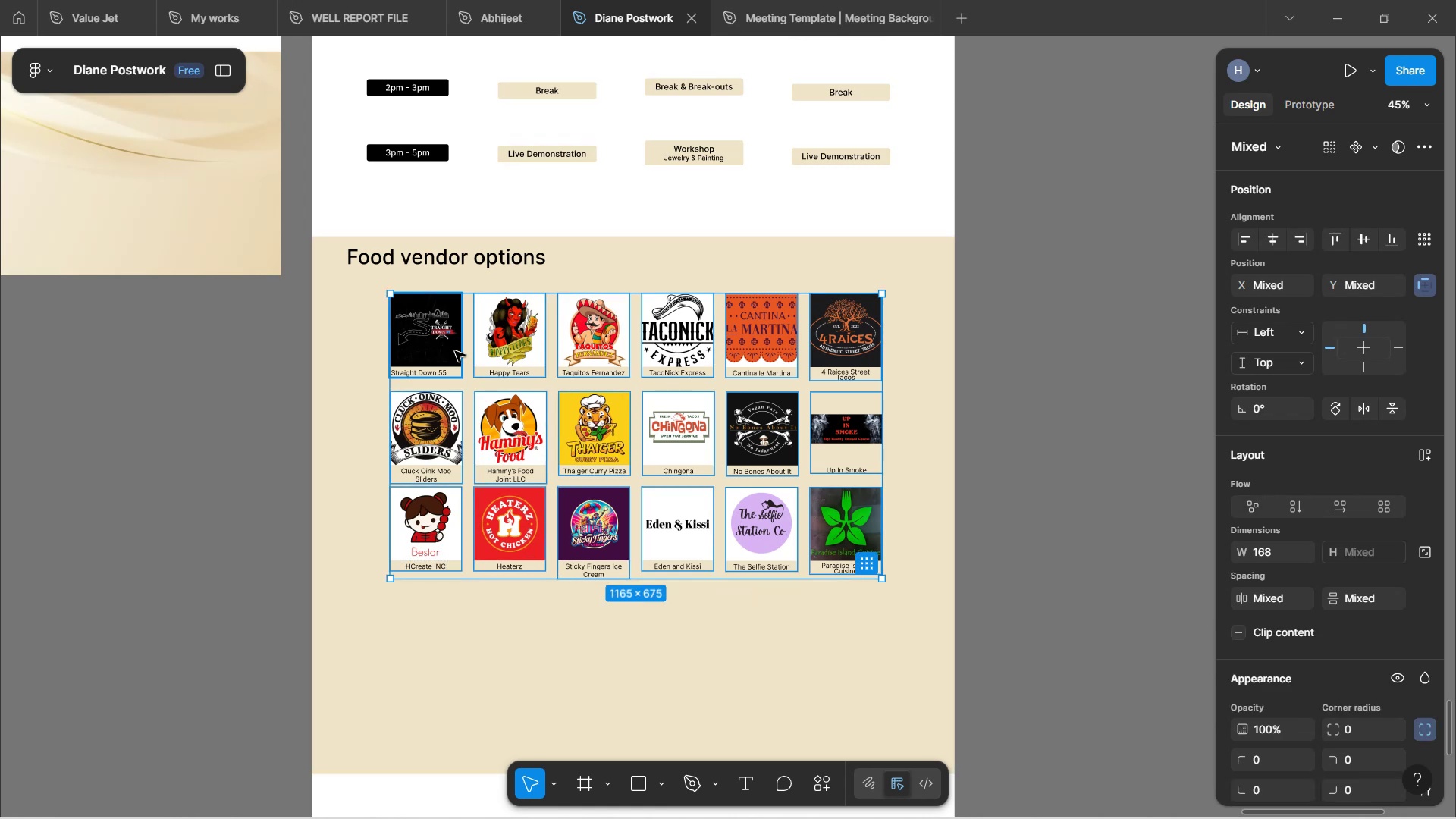 
key(Shift+ShiftLeft)
 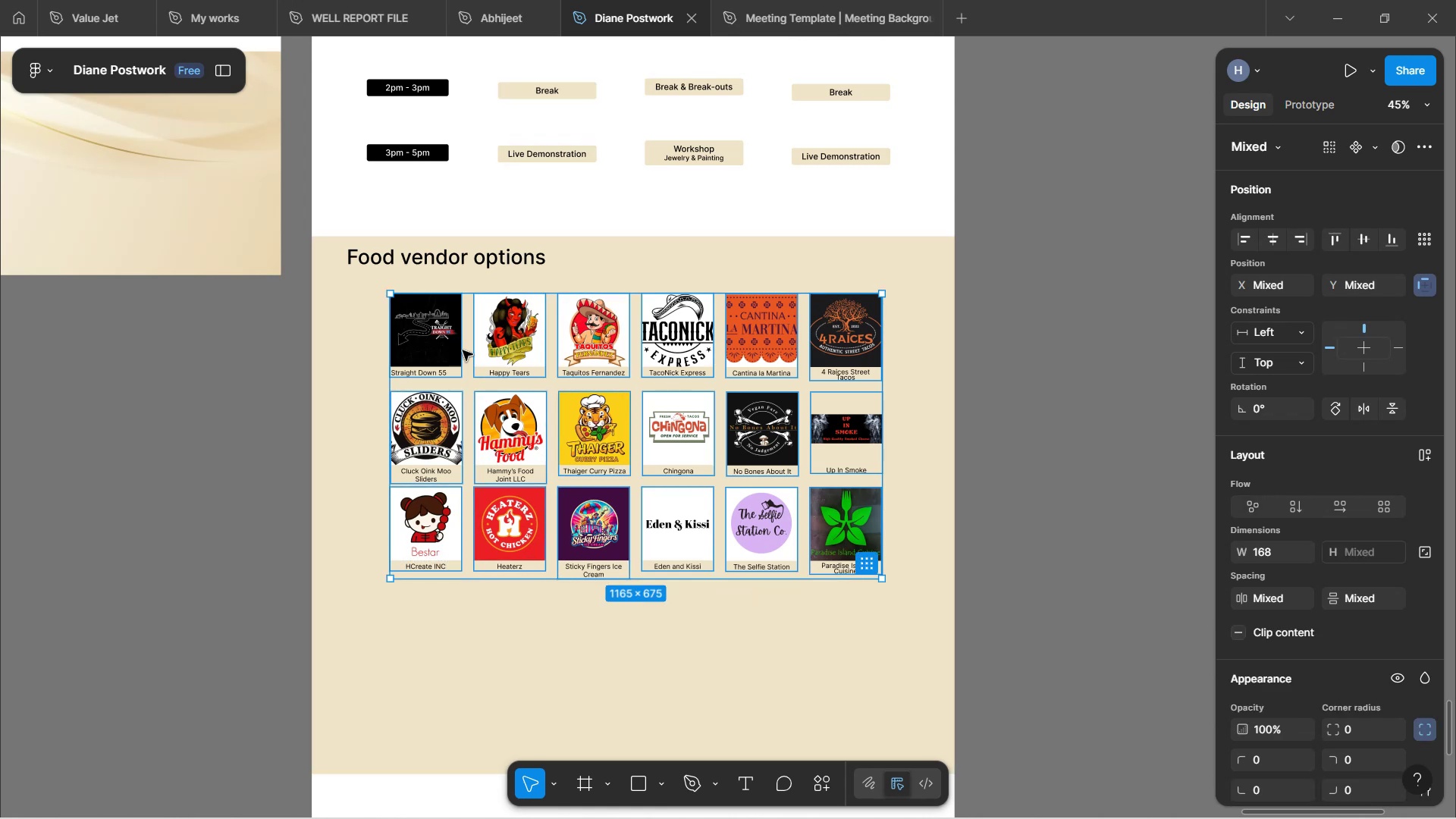 
key(Shift+ShiftLeft)
 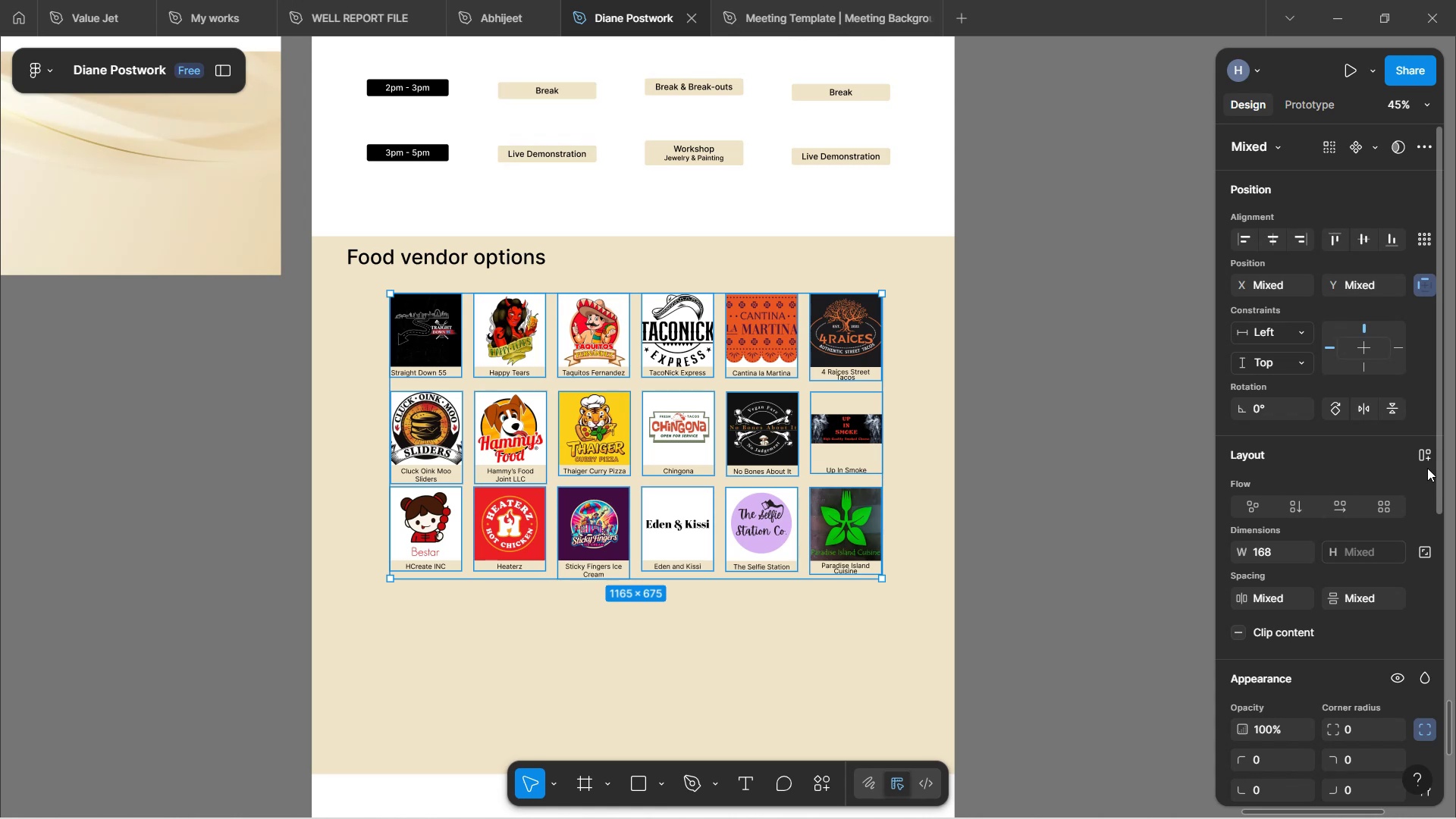 
left_click([1423, 451])
 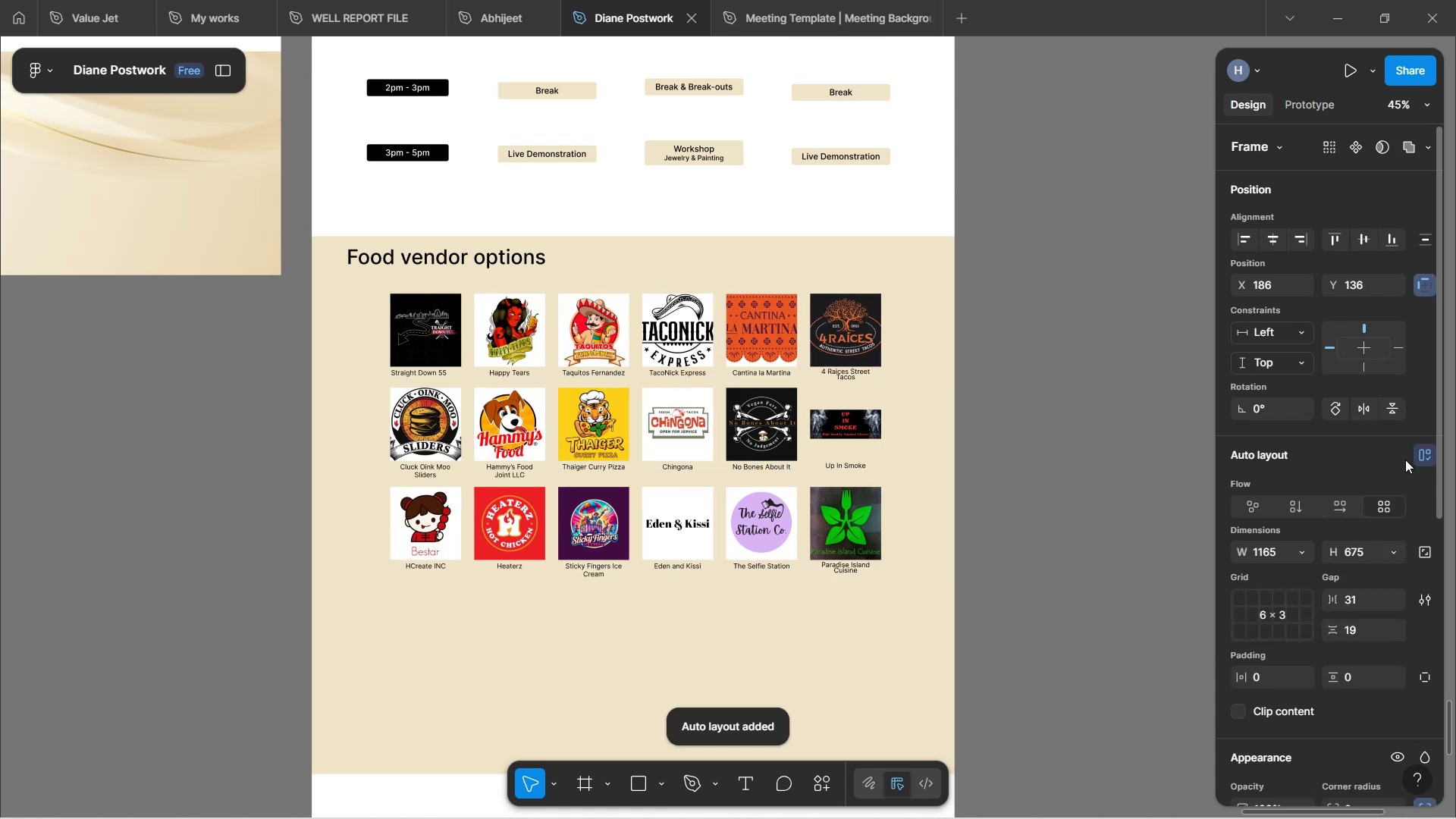 
hold_key(key=ControlLeft, duration=1.32)
scroll: coordinate [833, 463], scroll_direction: up, amount: 3.0
 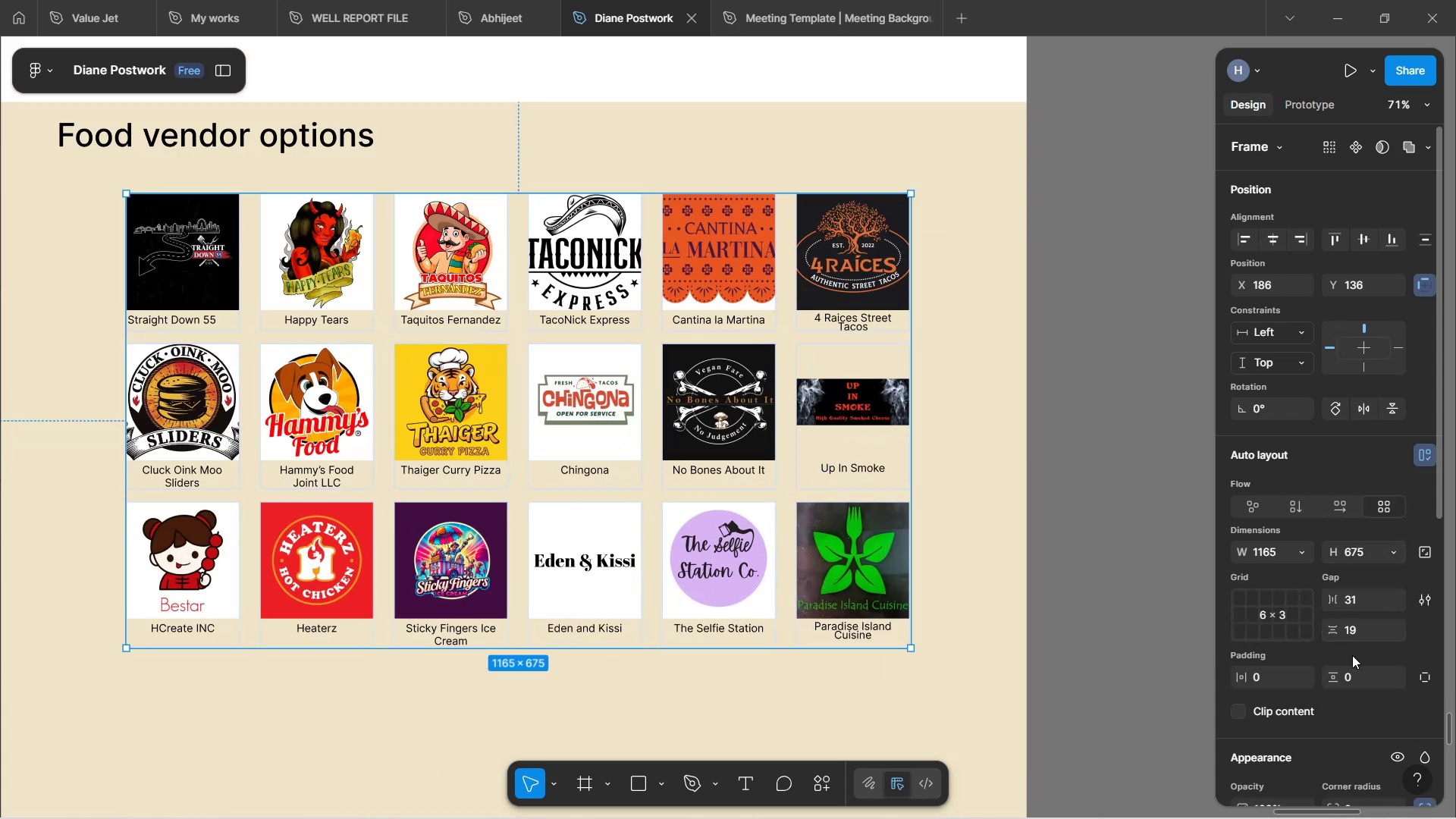 
left_click_drag(start_coordinate=[1332, 630], to_coordinate=[770, 440])
 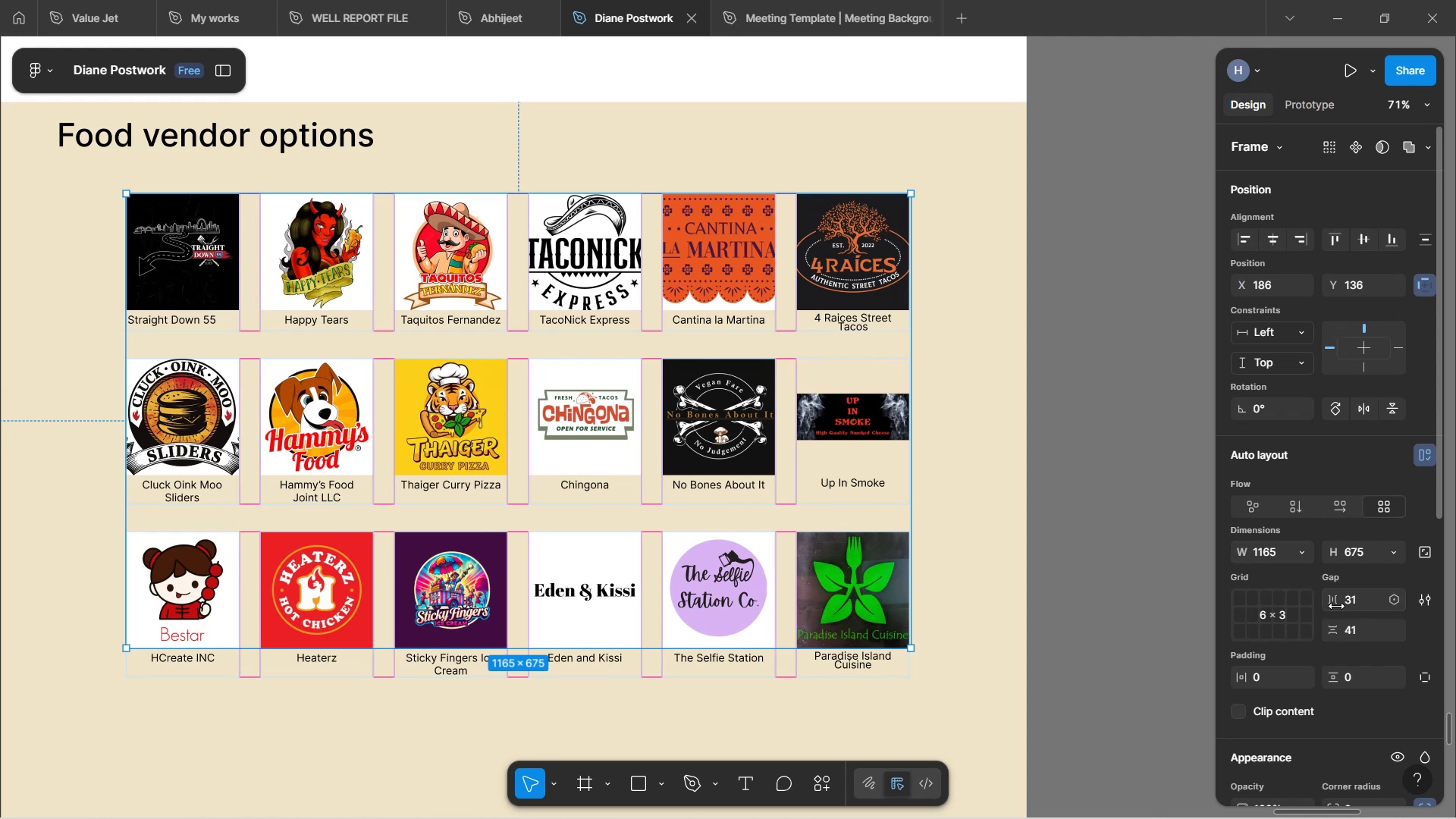 
left_click_drag(start_coordinate=[1333, 602], to_coordinate=[748, 422])
 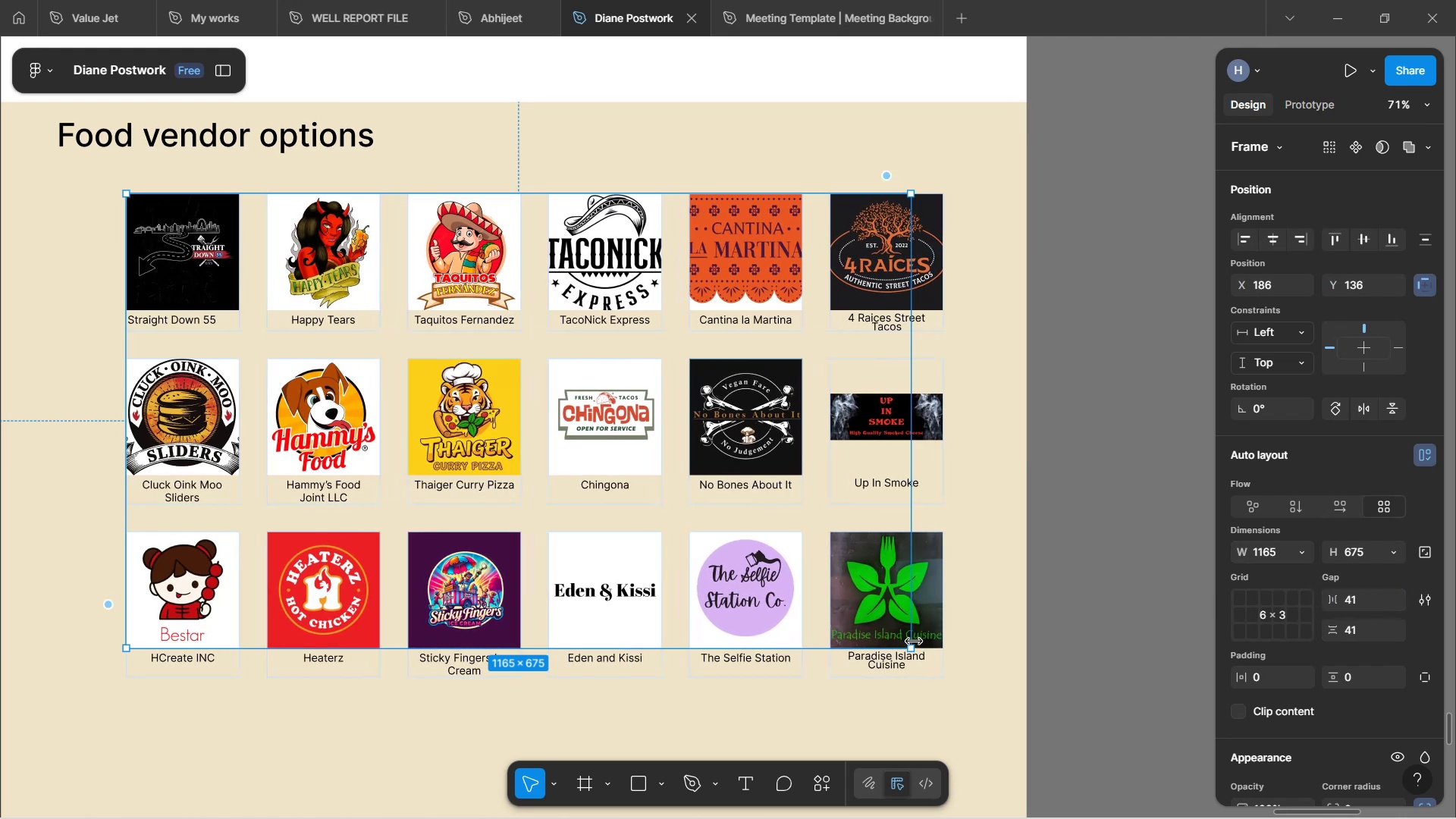 
left_click_drag(start_coordinate=[910, 642], to_coordinate=[947, 675])
 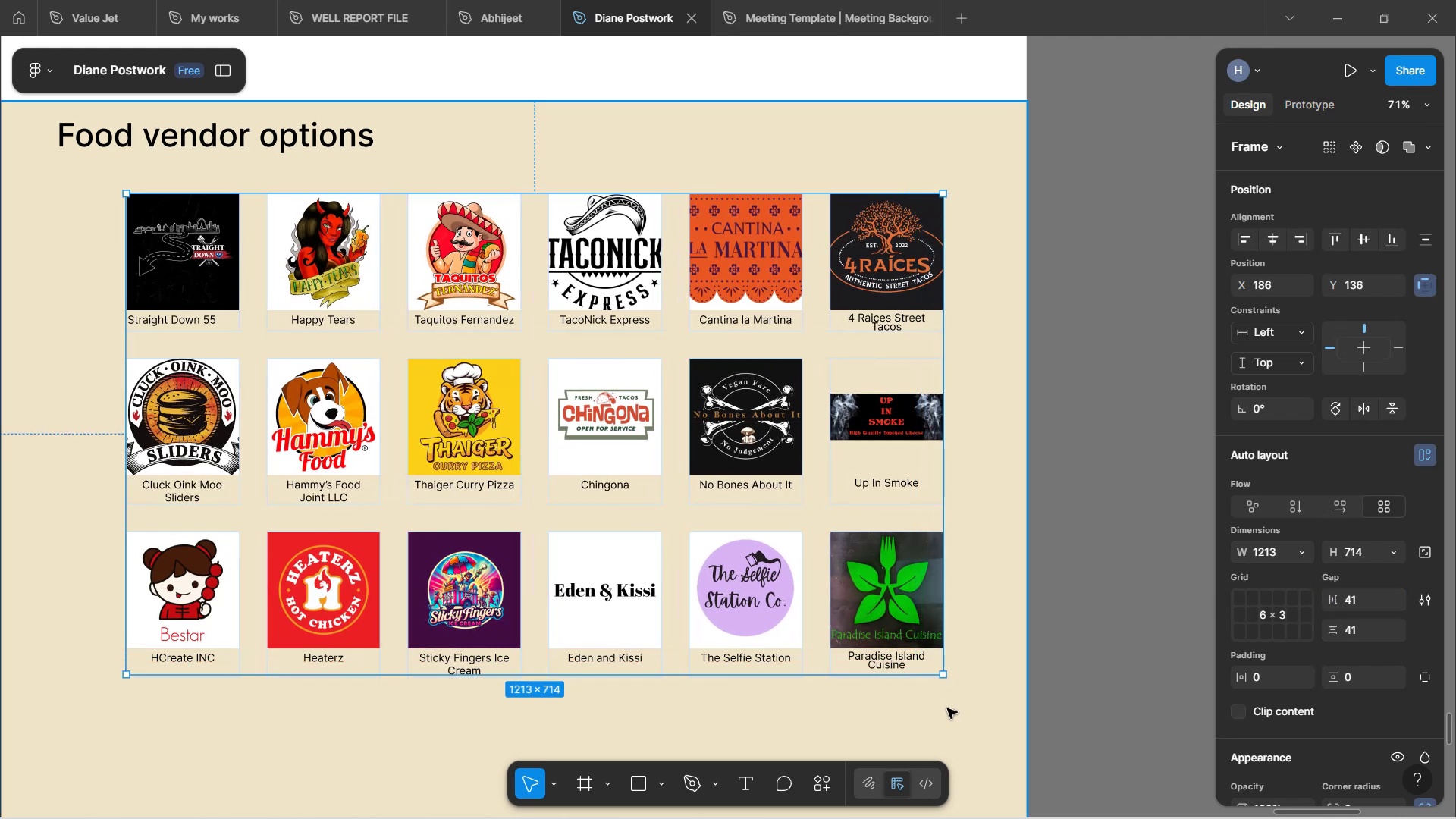 
left_click([947, 708])
 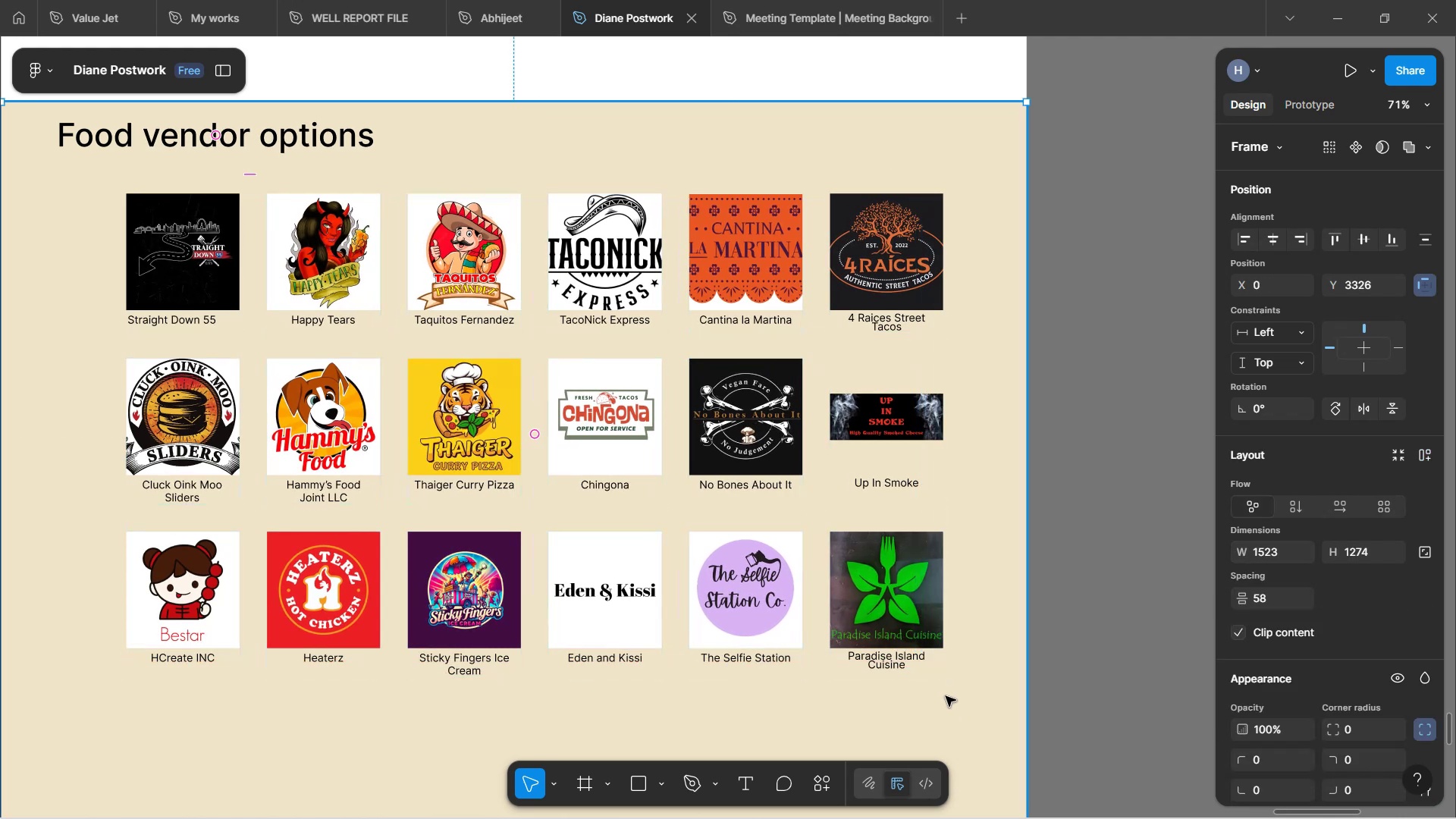 
hold_key(key=ControlLeft, duration=0.46)
scroll: coordinate [934, 678], scroll_direction: down, amount: 3.0
 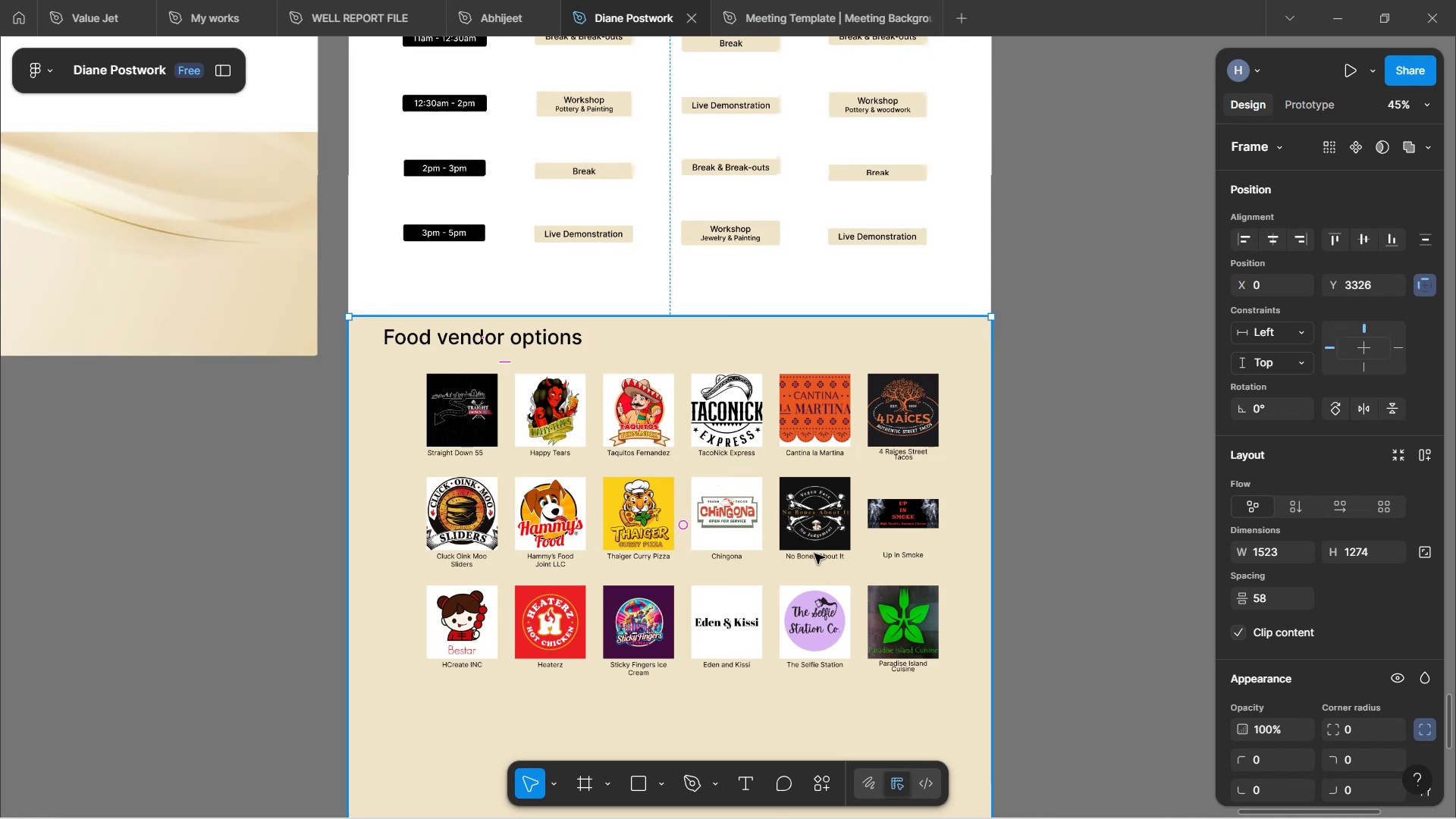 
double_click([814, 550])
 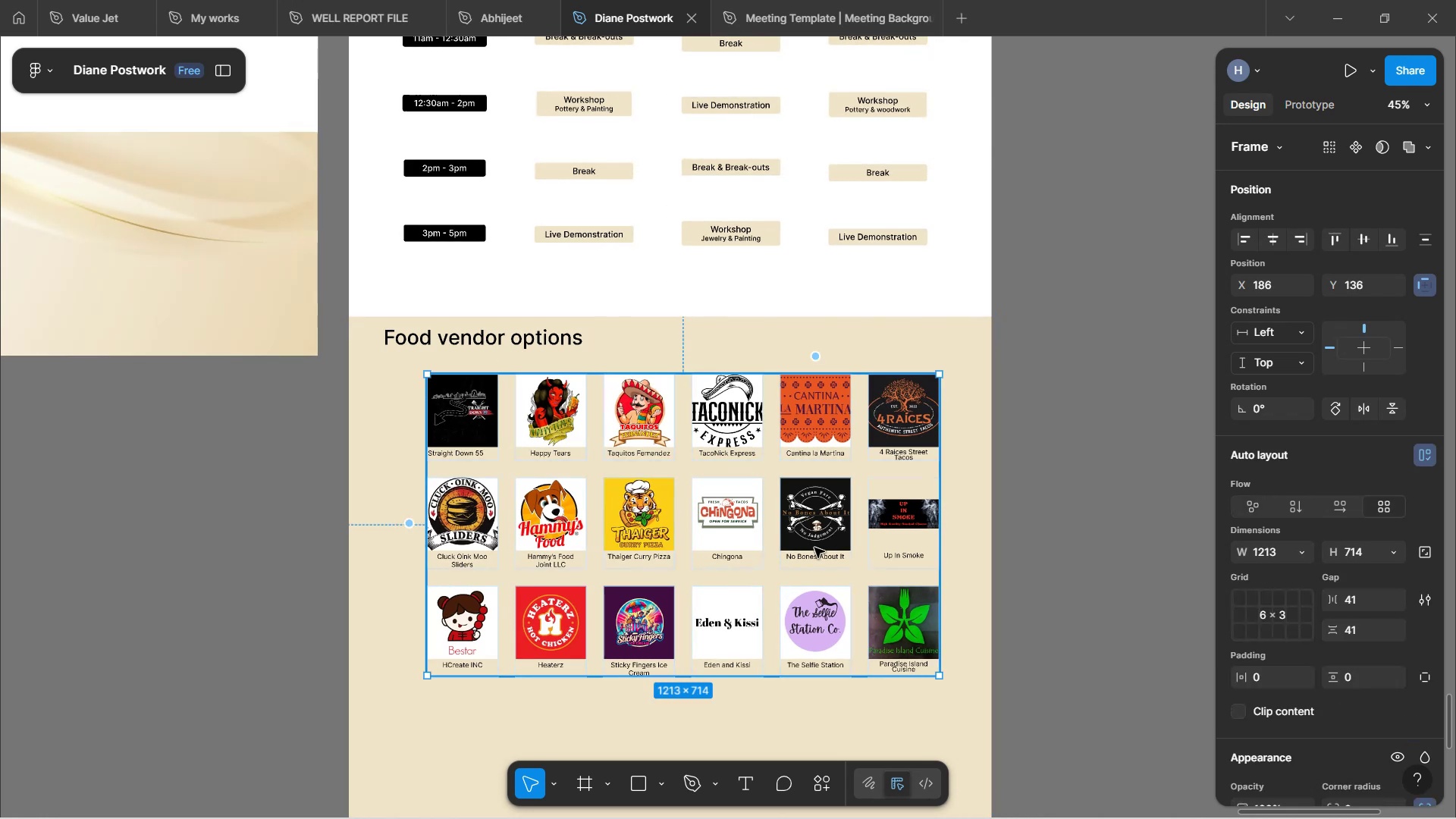 
left_click_drag(start_coordinate=[814, 548], to_coordinate=[798, 583])
 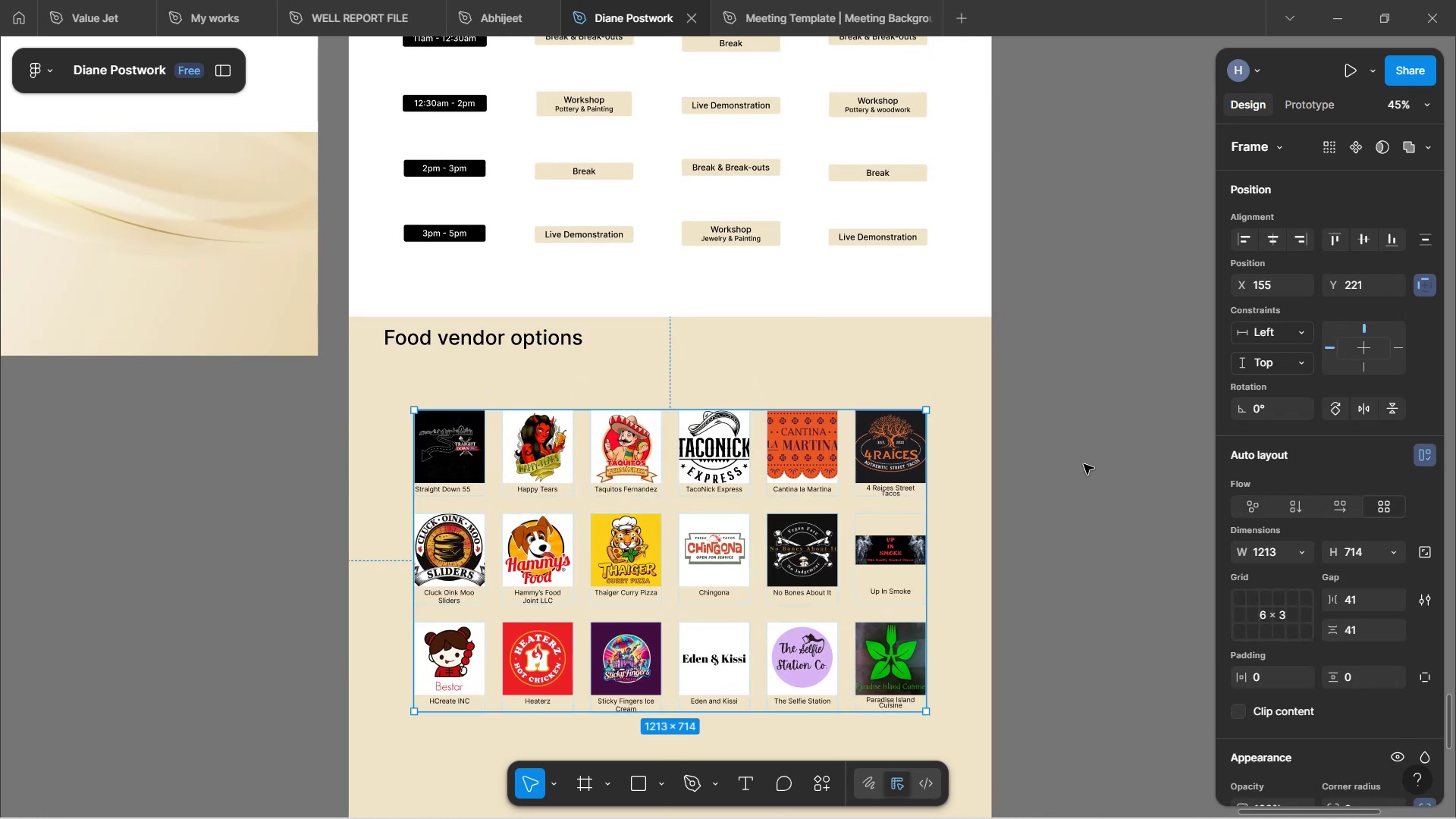 
wait(5.05)
 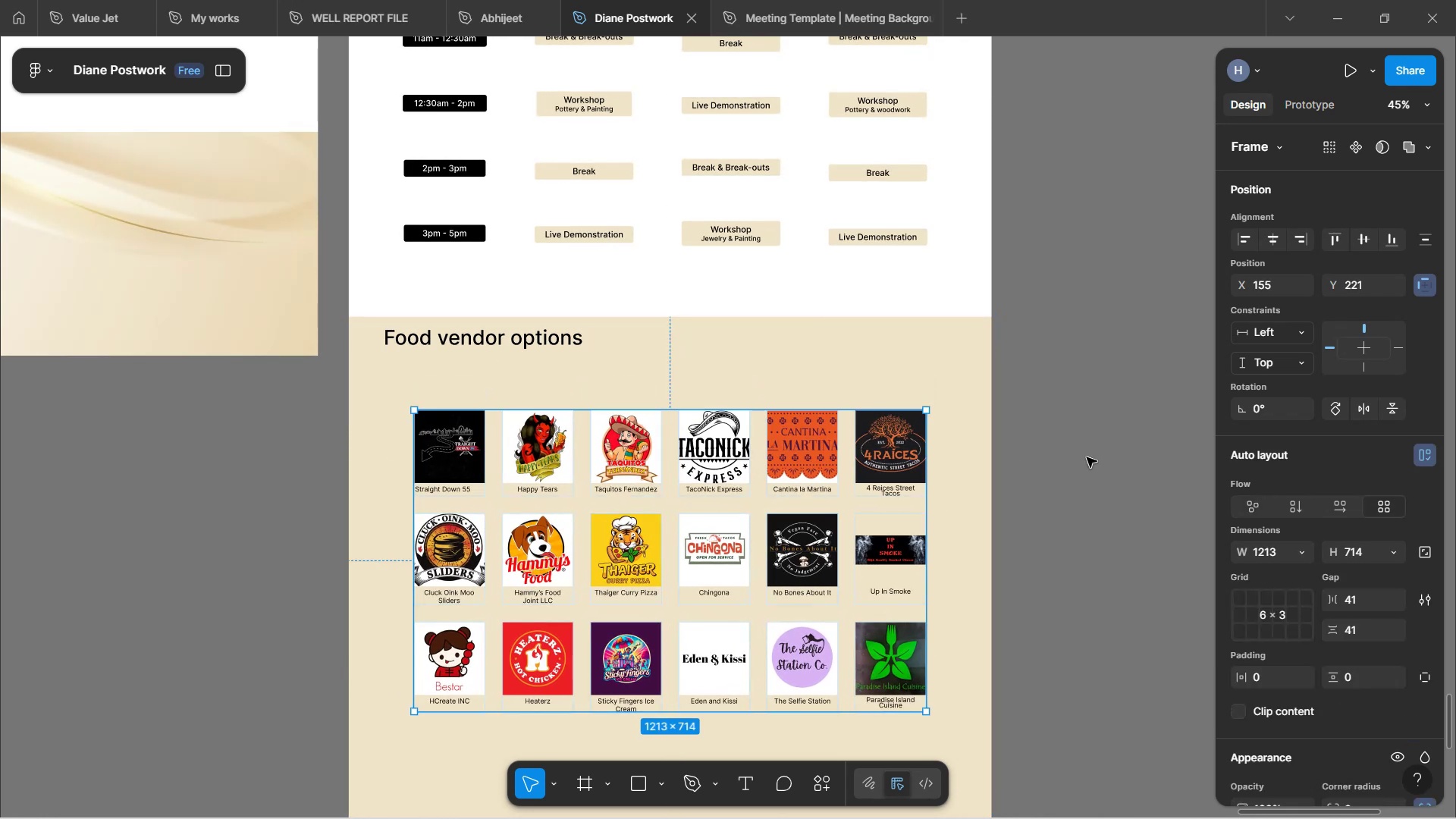 
left_click([1100, 387])
 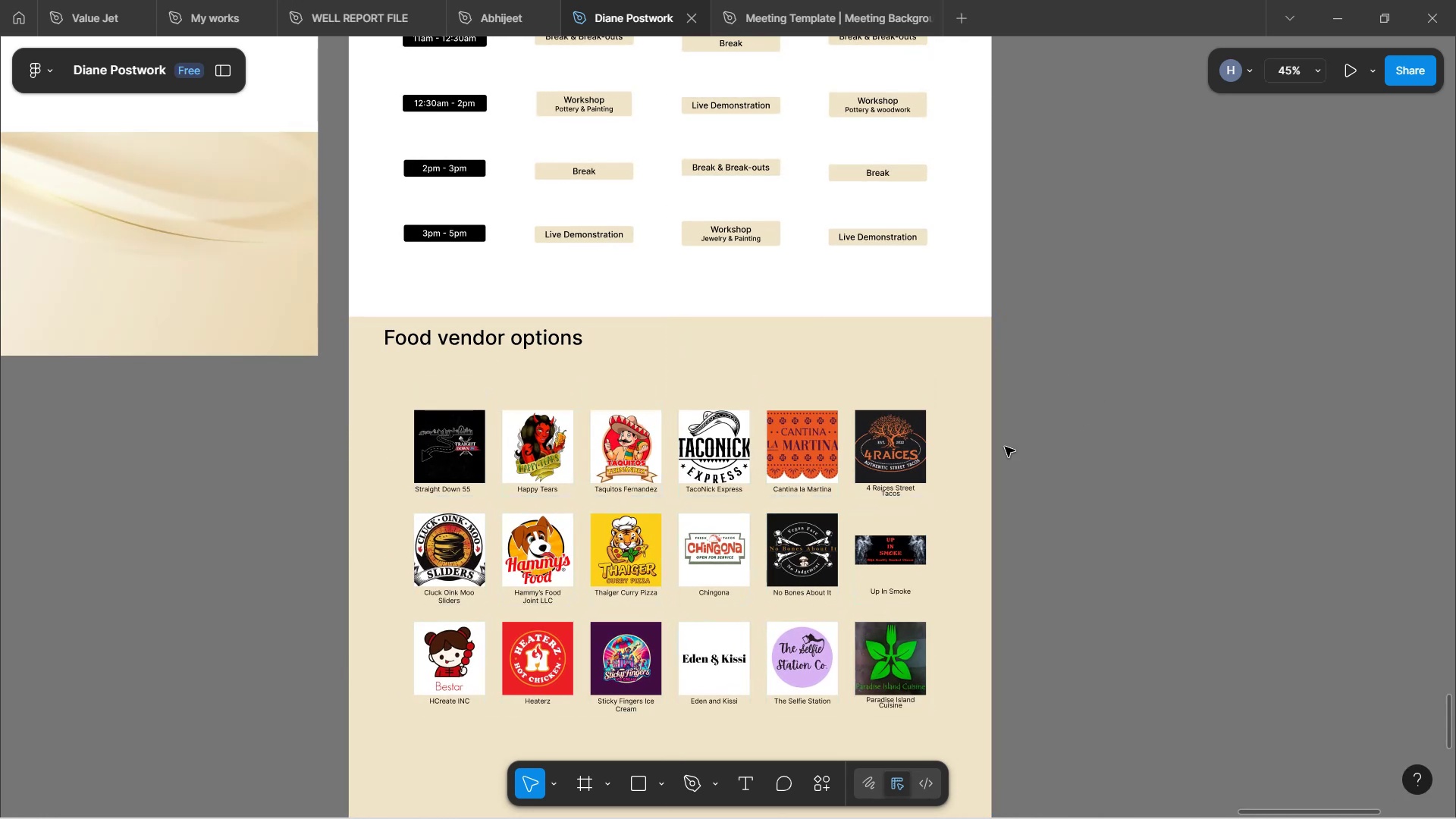 
scroll: coordinate [976, 494], scroll_direction: down, amount: 4.0
 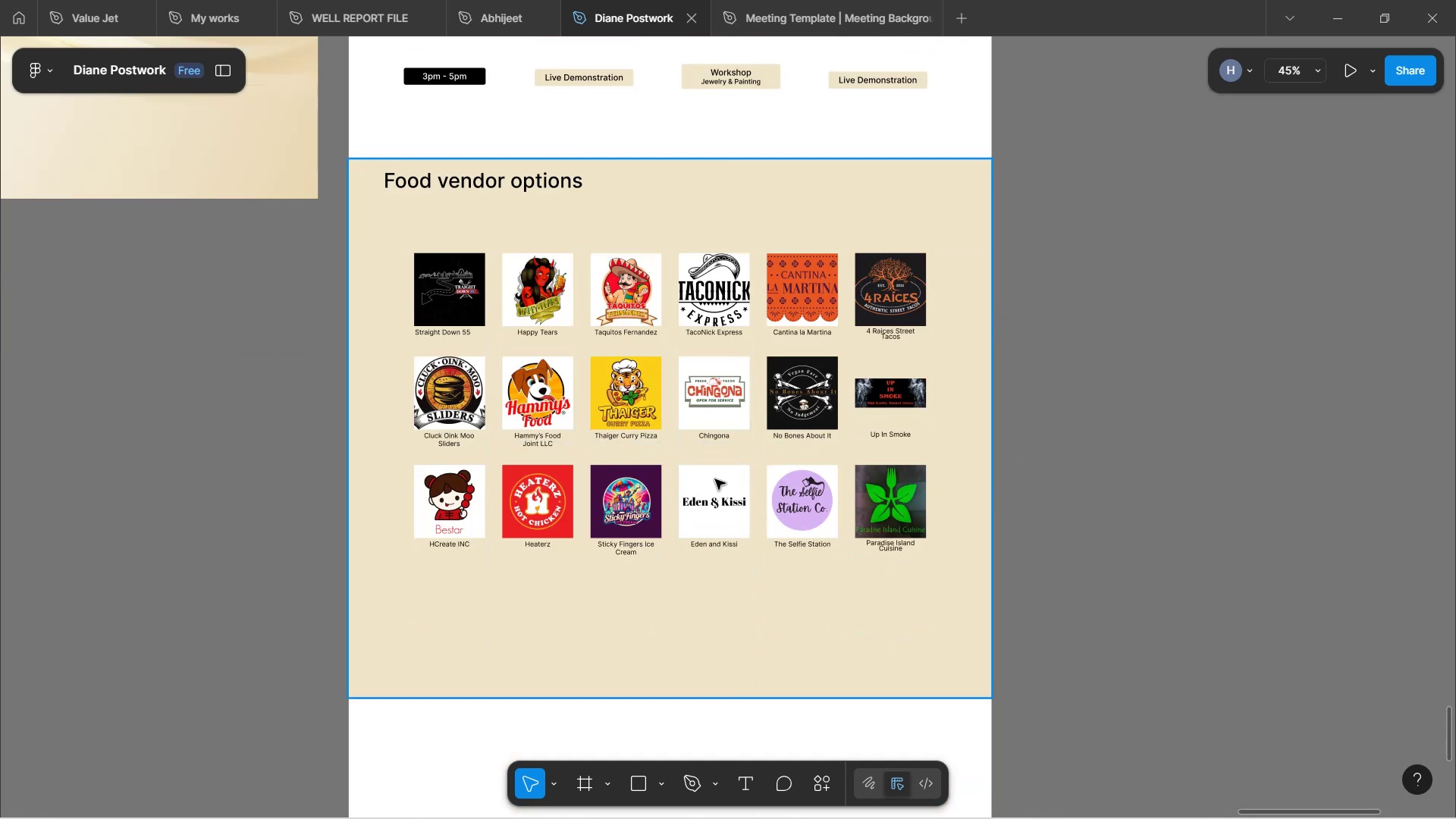 
hold_key(key=ControlLeft, duration=1.02)
scroll: coordinate [629, 475], scroll_direction: up, amount: 2.0
 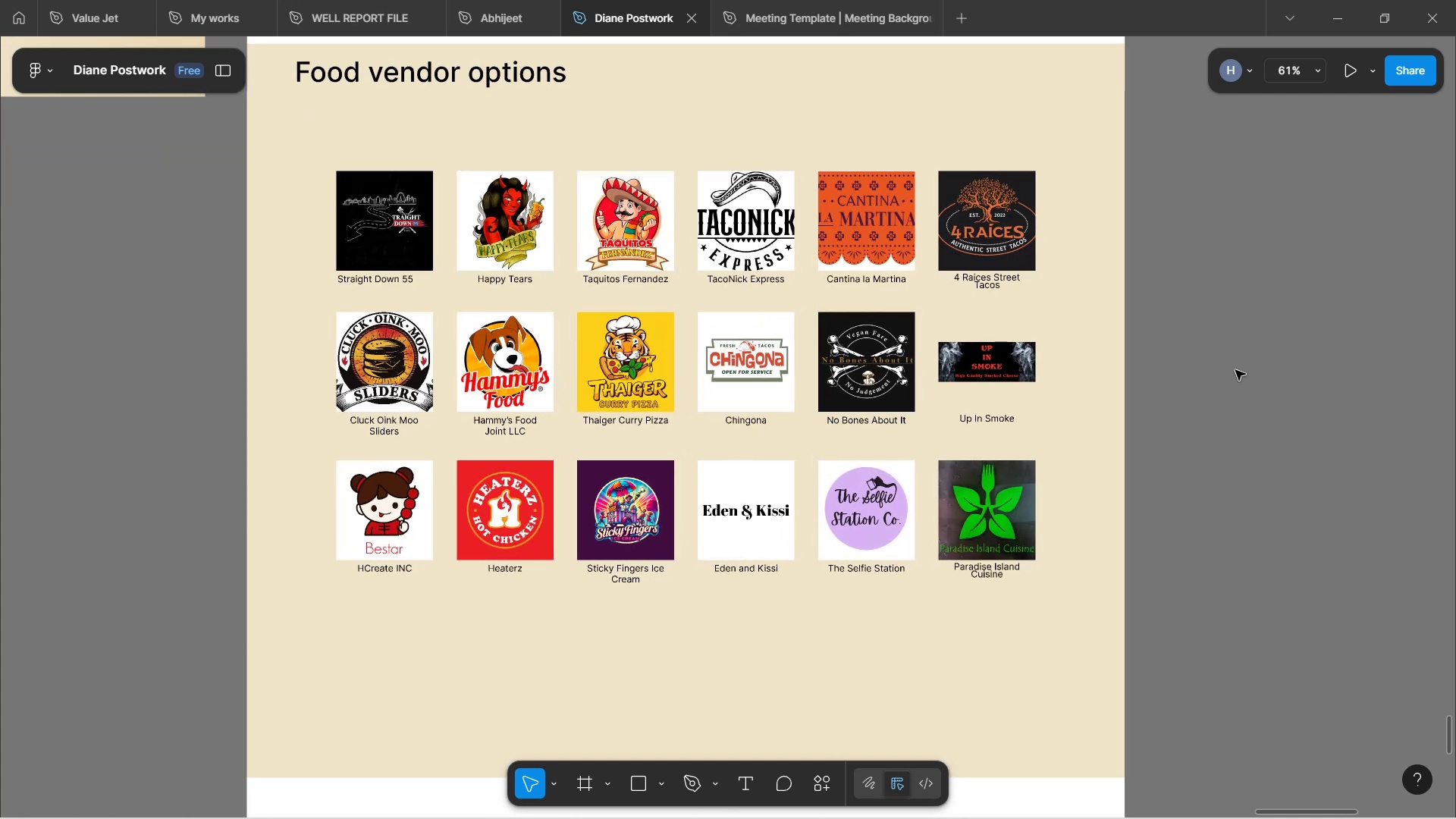 
left_click([1262, 372])
 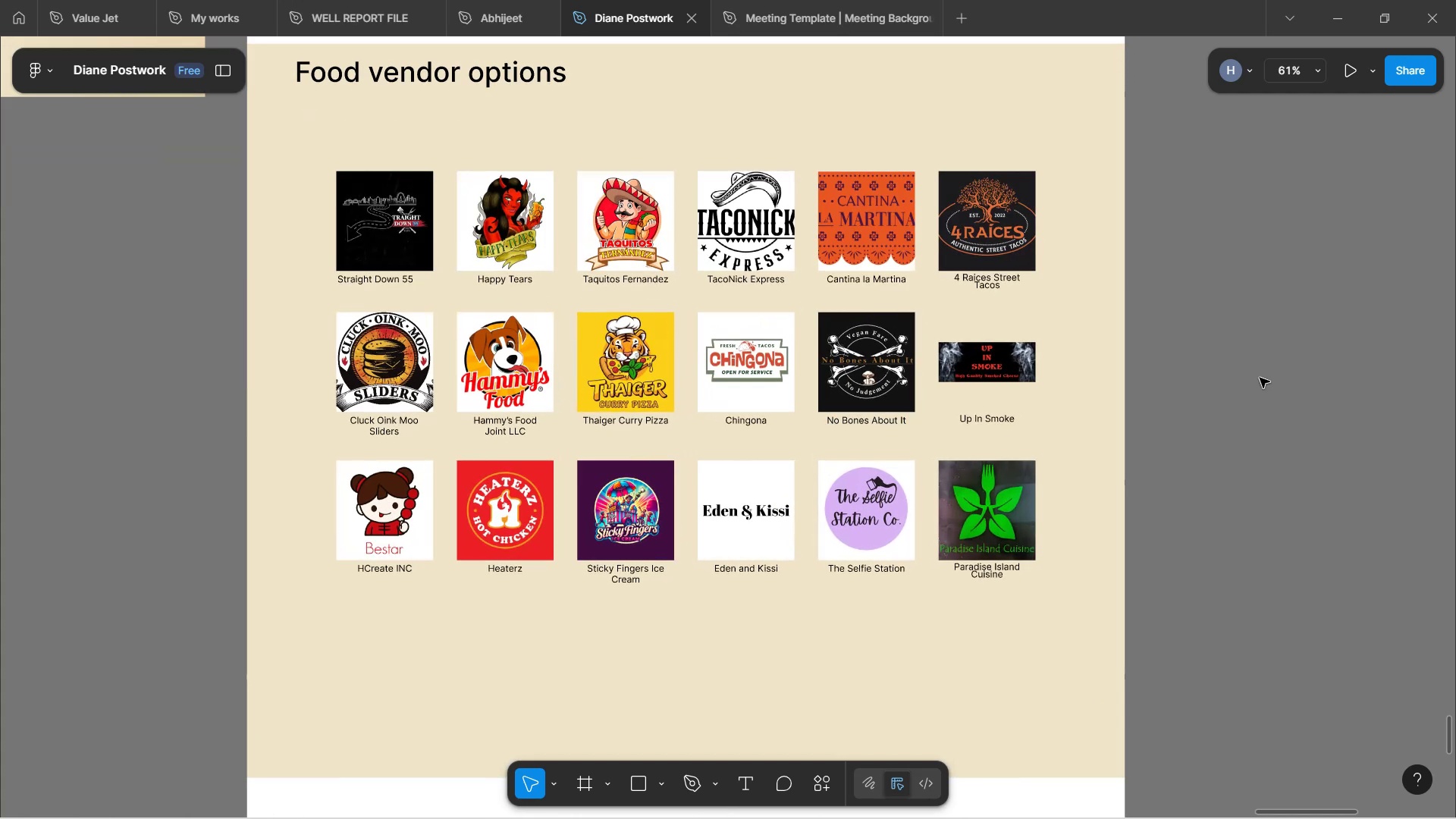 
scroll: coordinate [1260, 378], scroll_direction: up, amount: 3.0
 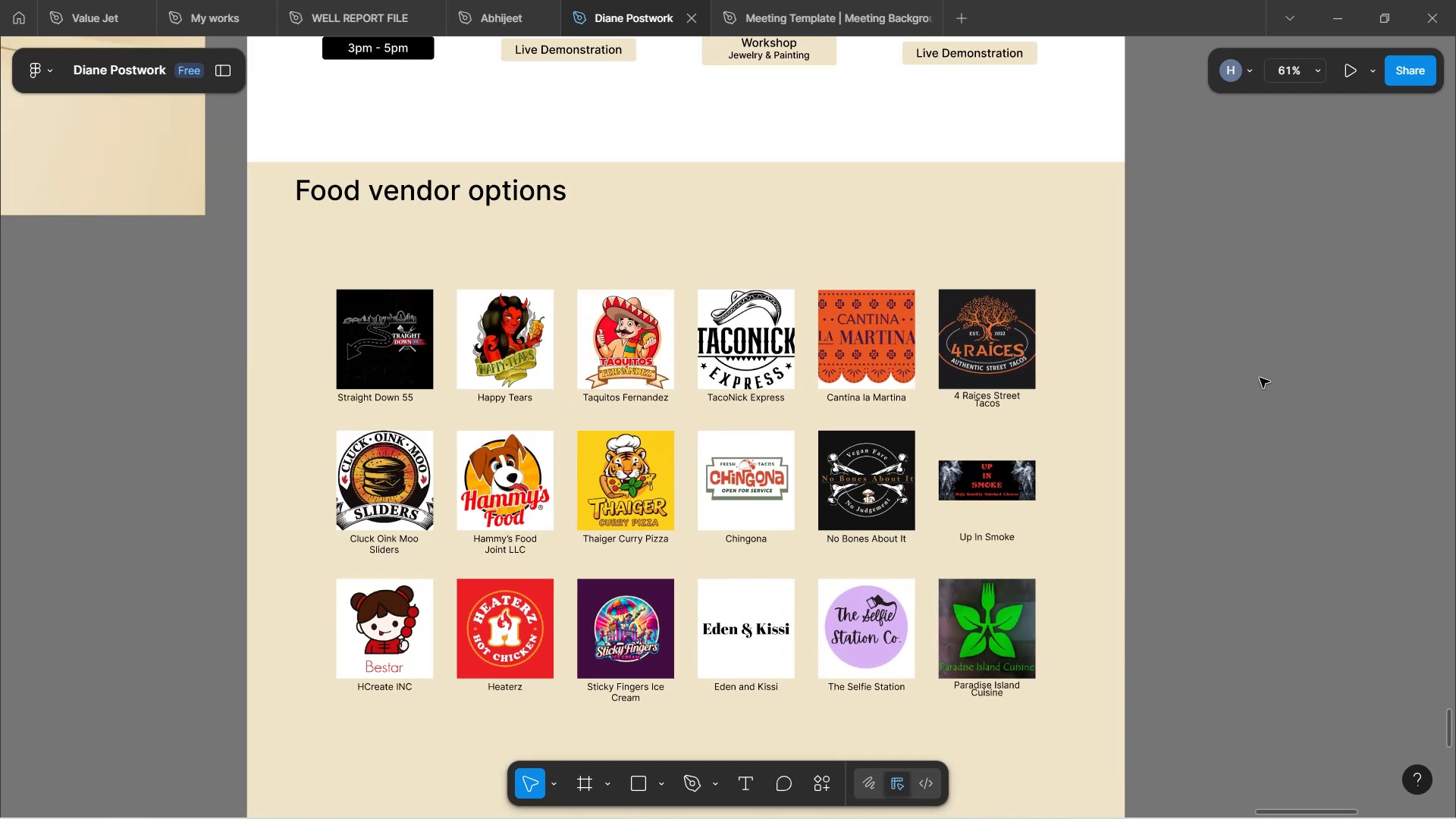 
hold_key(key=ControlLeft, duration=0.5)
scroll: coordinate [1253, 438], scroll_direction: up, amount: 1.0
 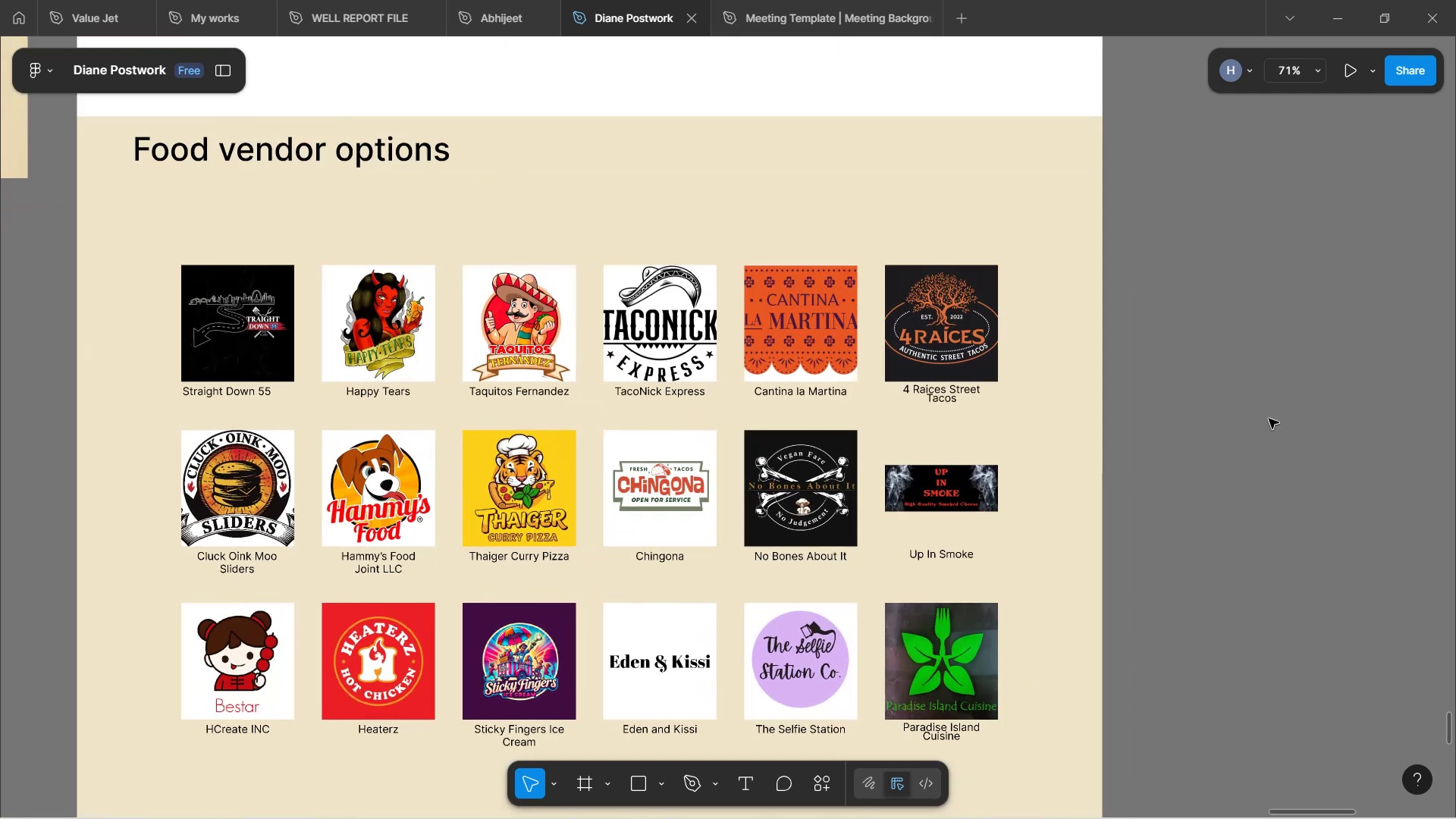 
left_click([1281, 413])
 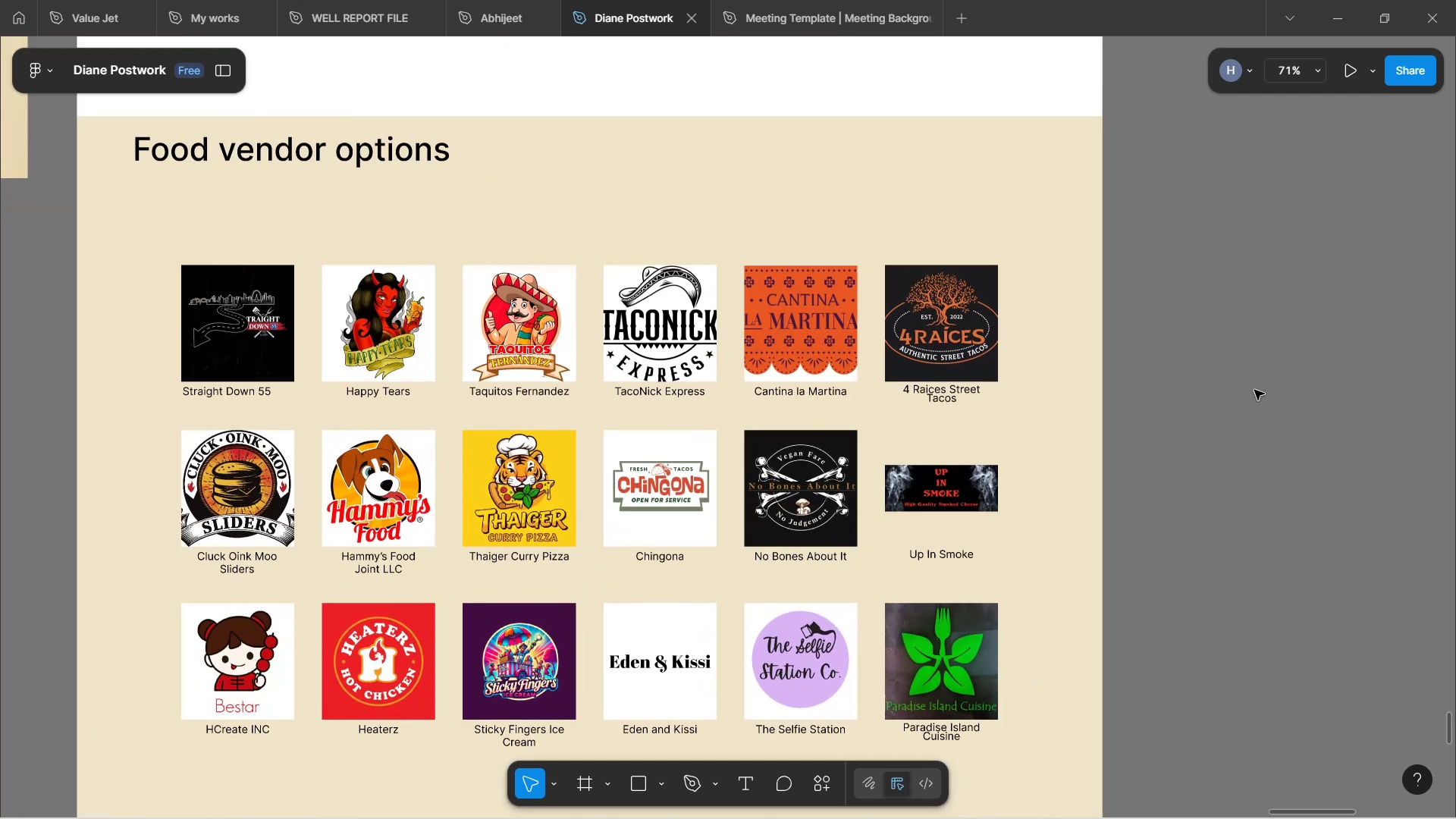 
scroll: coordinate [1254, 387], scroll_direction: up, amount: 3.0
 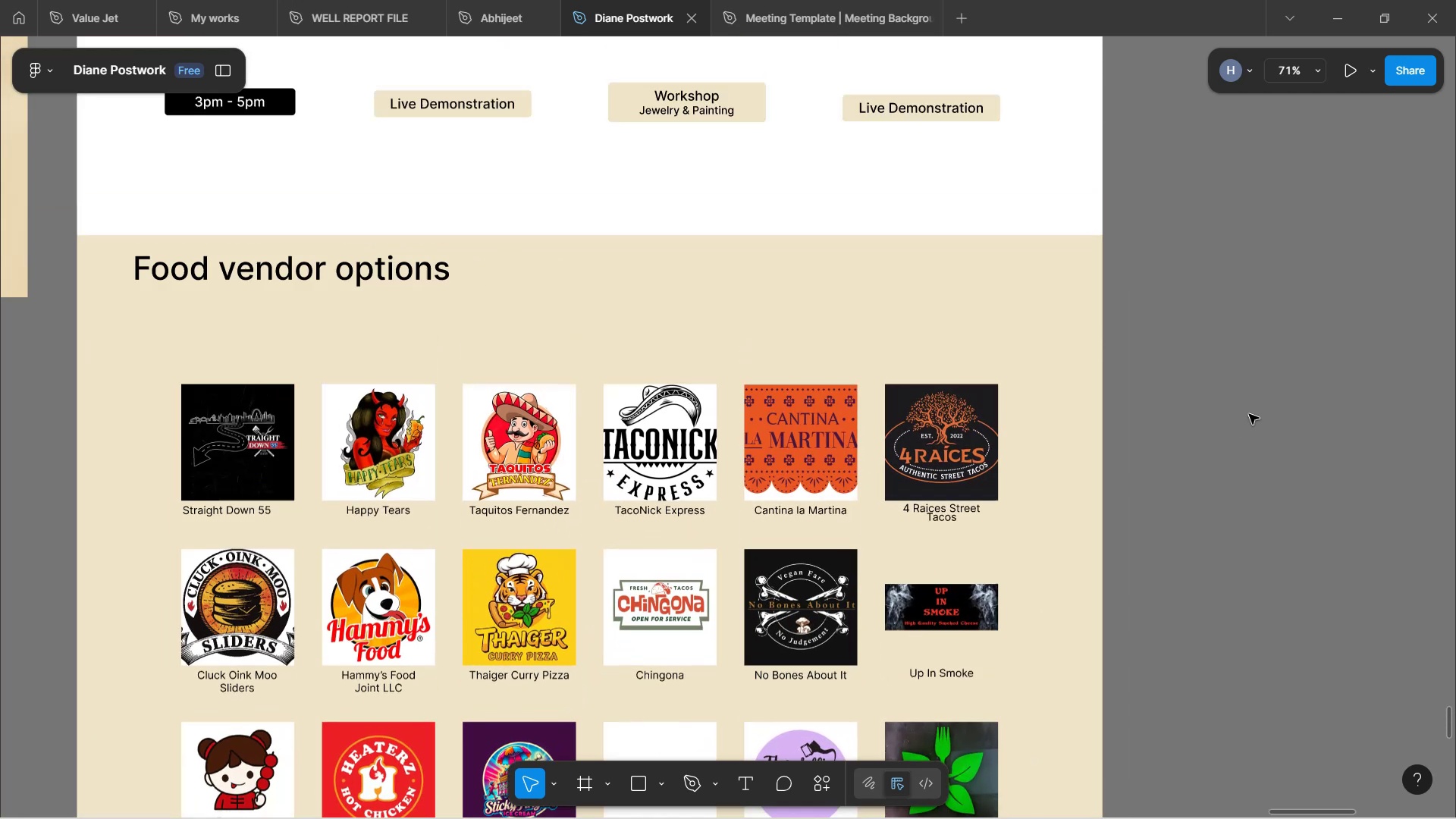 
scroll: coordinate [1249, 418], scroll_direction: down, amount: 2.0
 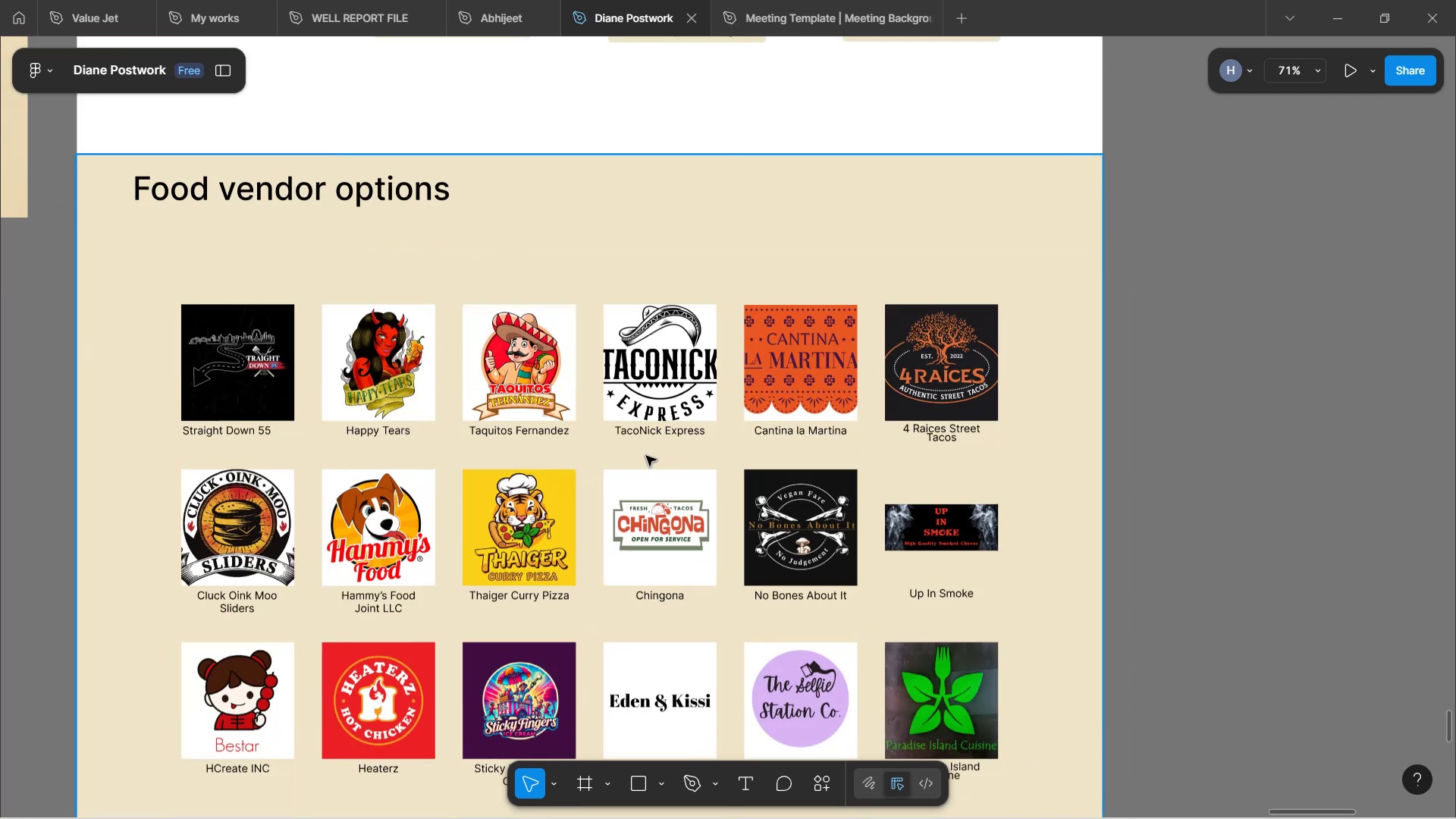 
scroll: coordinate [593, 351], scroll_direction: up, amount: 24.0
 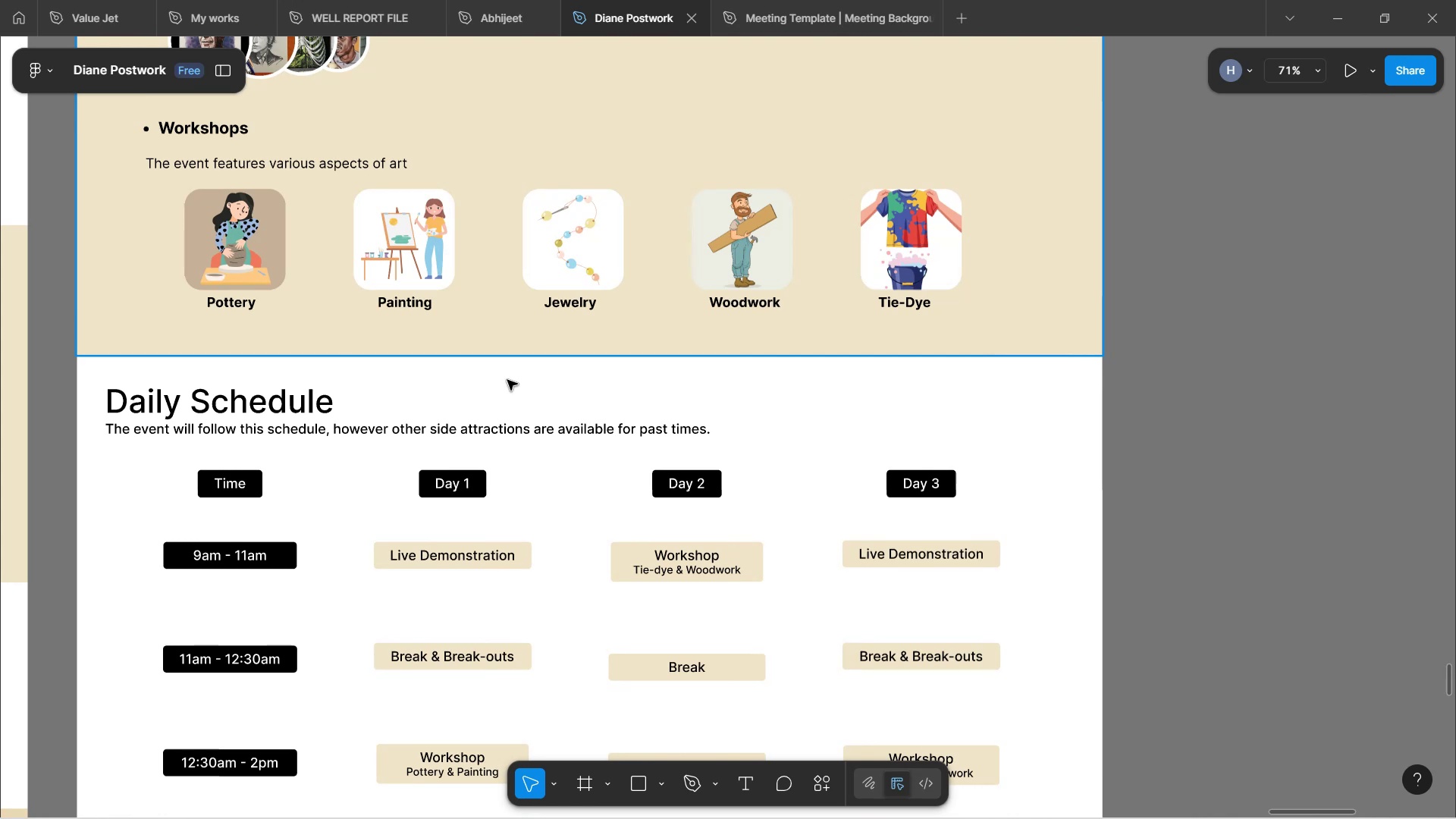 
left_click([479, 422])
 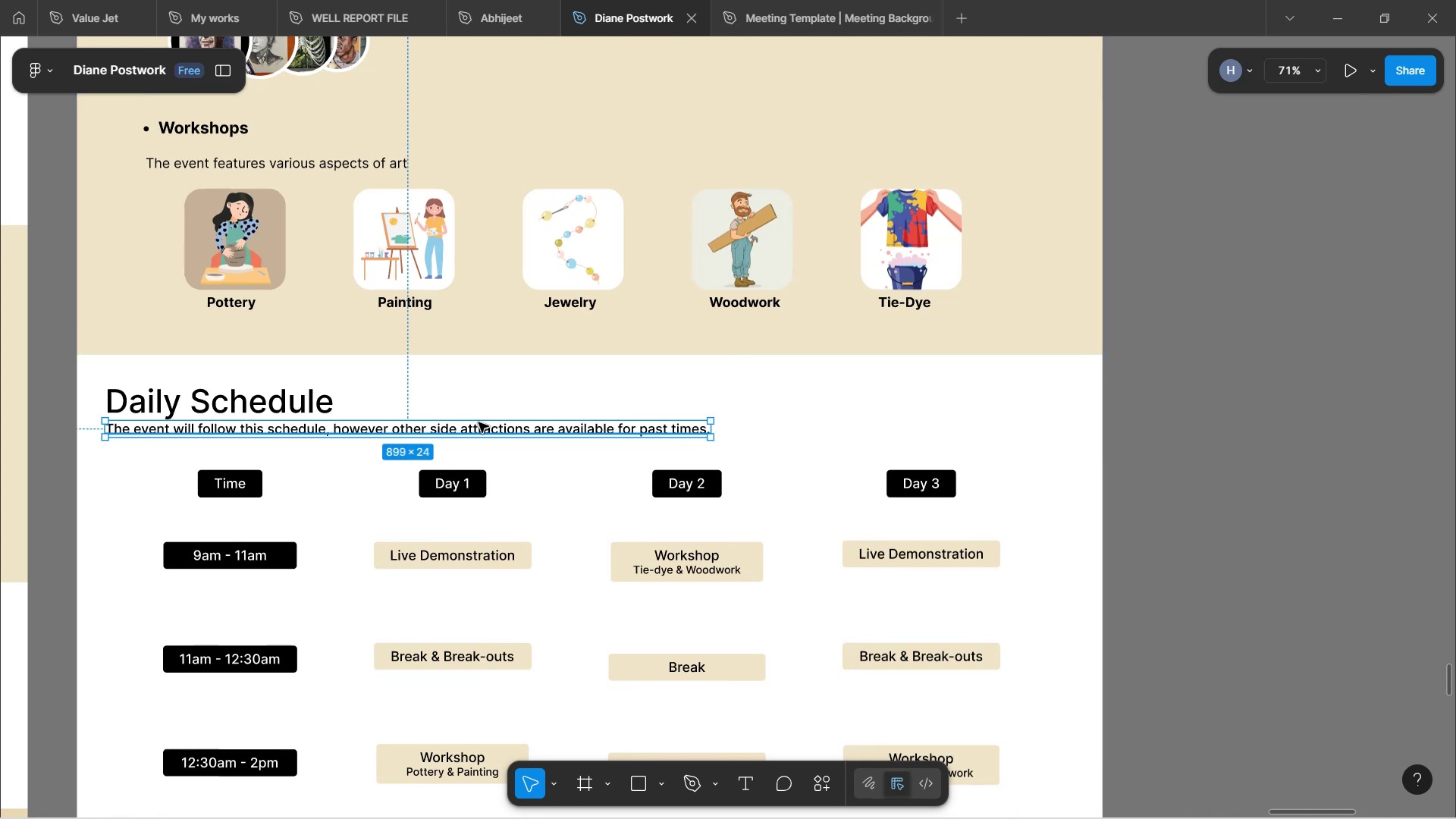 
hold_key(key=AltLeft, duration=1.53)
left_click_drag(start_coordinate=[482, 430], to_coordinate=[560, 682])
 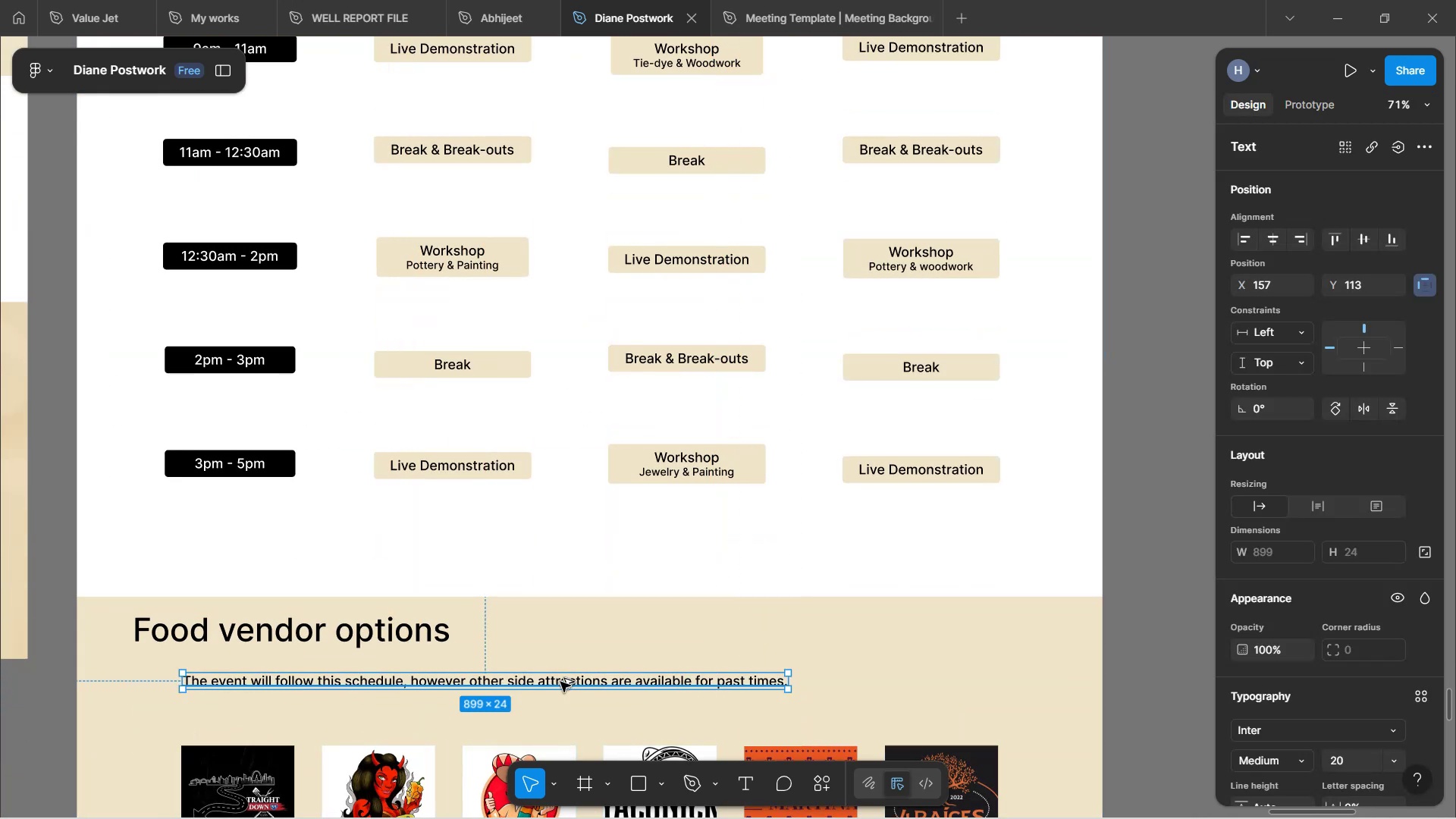 
hold_key(key=AltLeft, duration=1.5)
 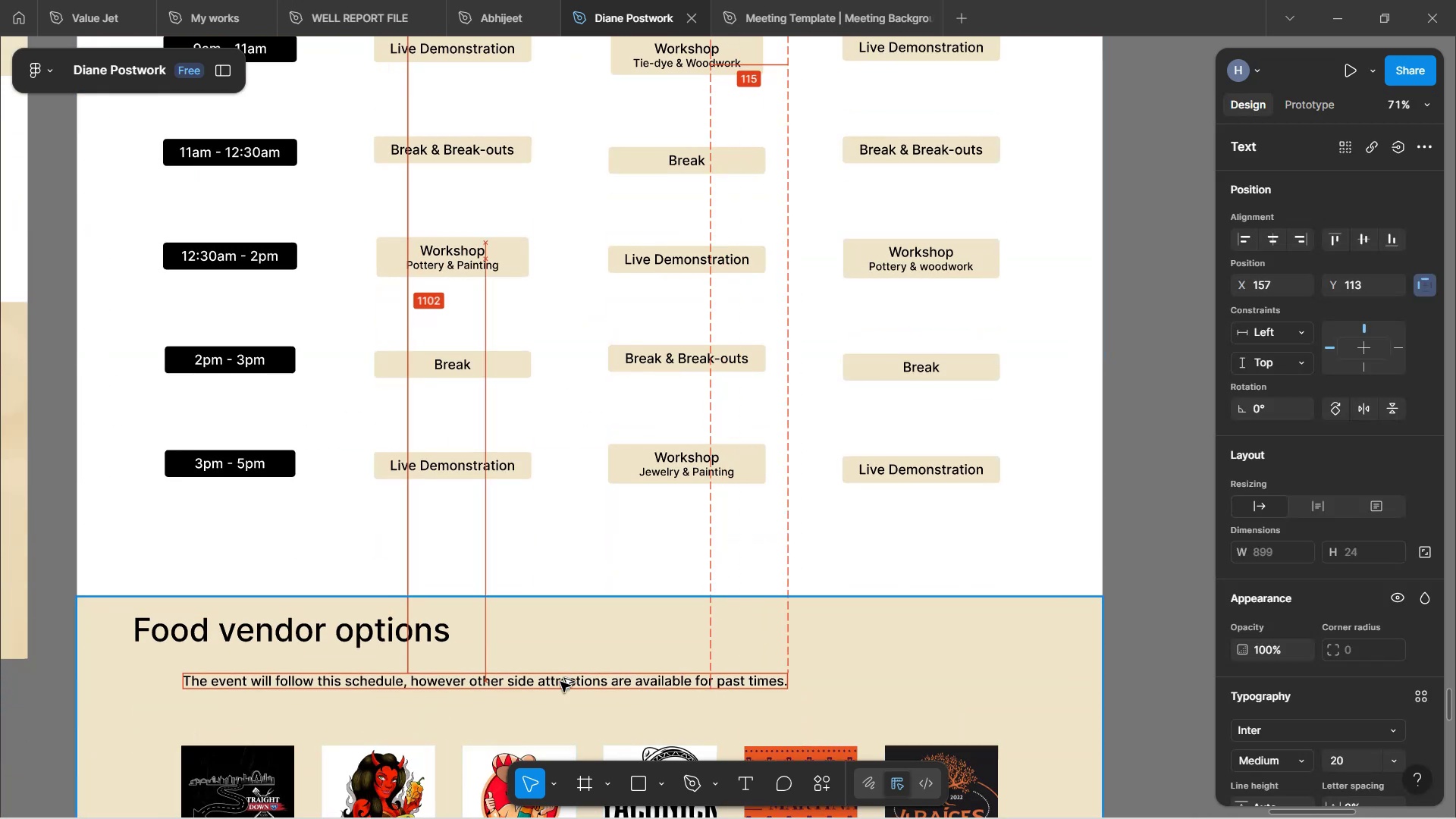 
hold_key(key=AltLeft, duration=1.5)
 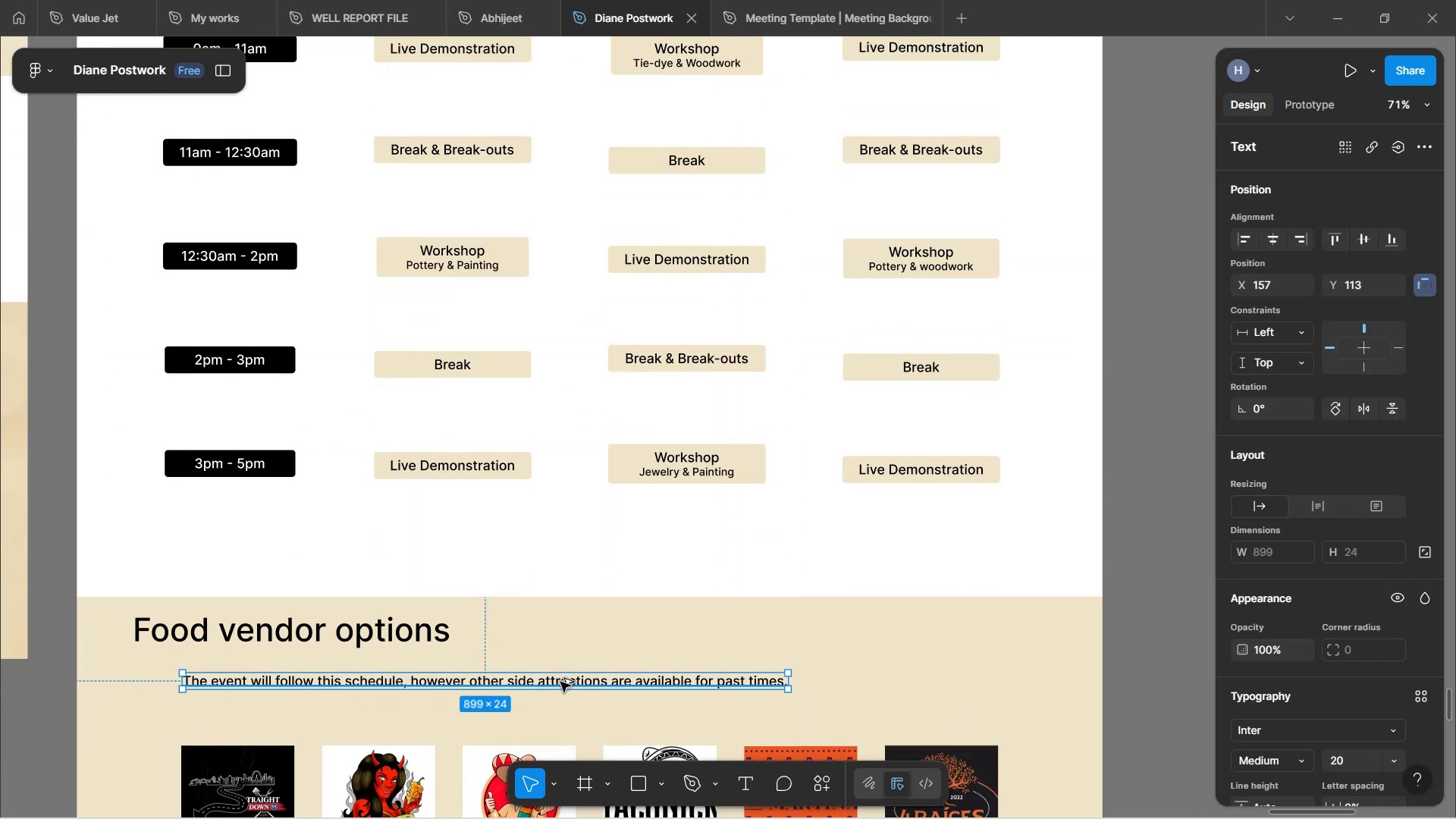 
key(Alt+AltLeft)
 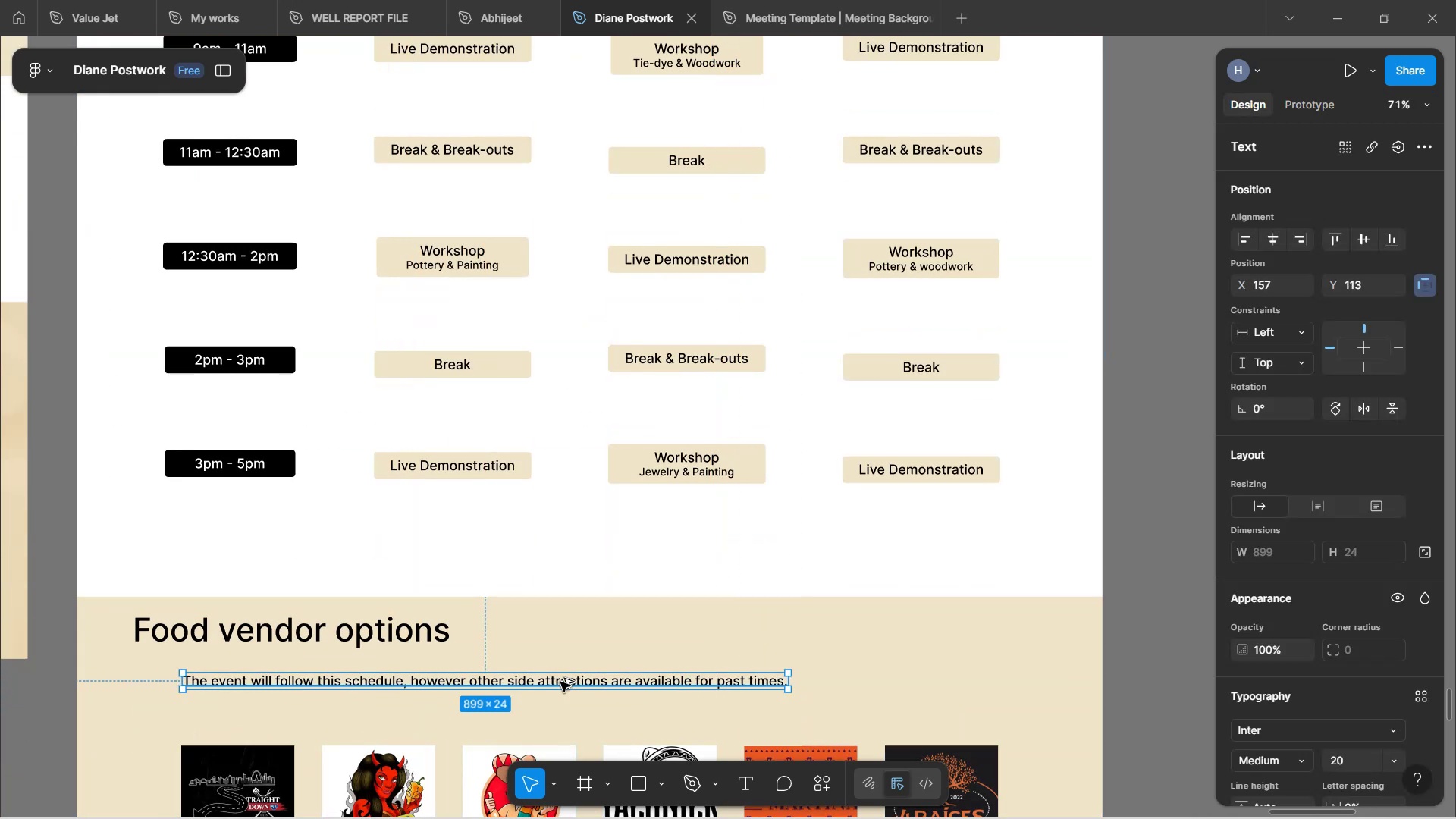 
key(Alt+AltLeft)
 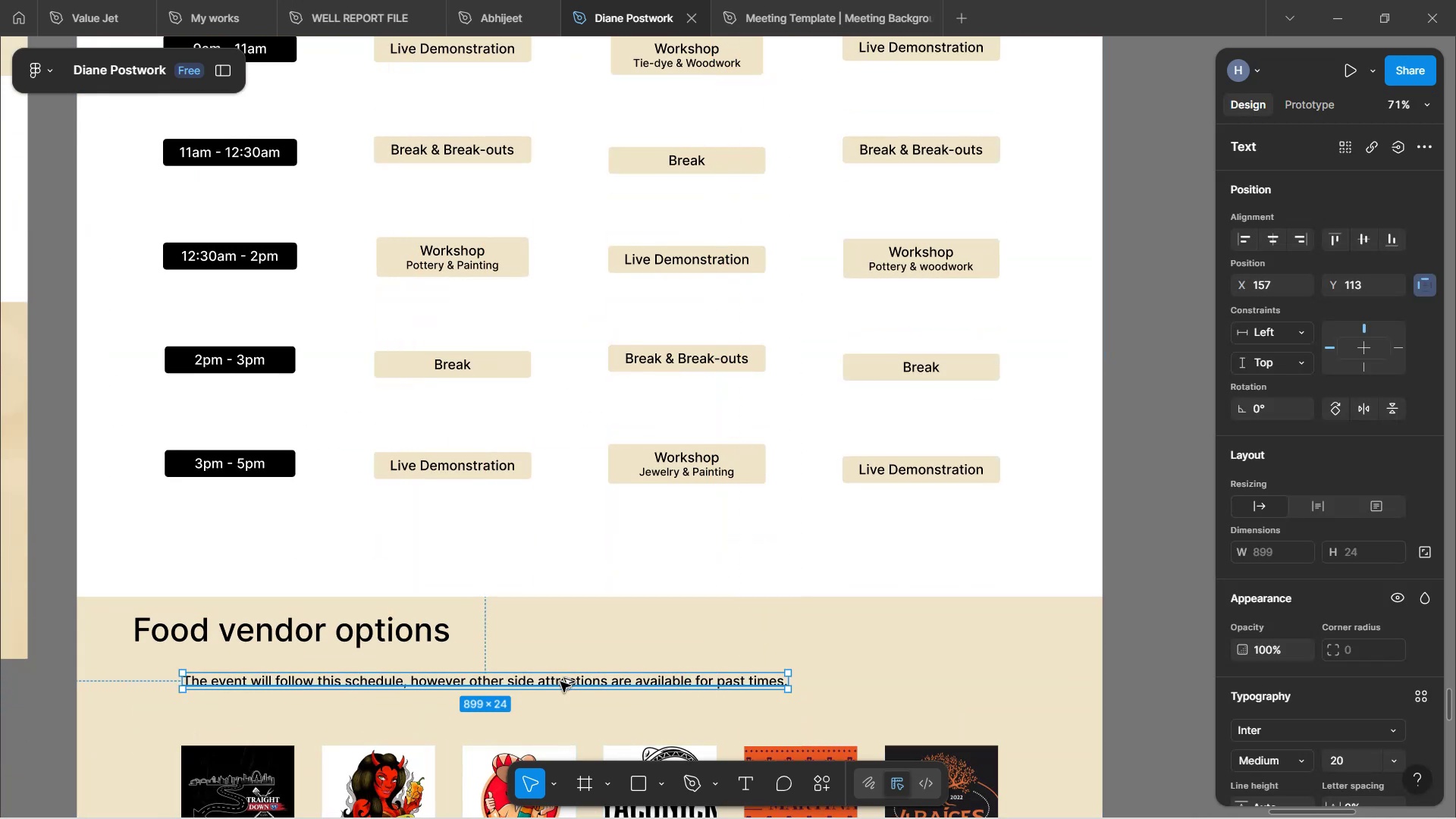 
key(Alt+AltLeft)
 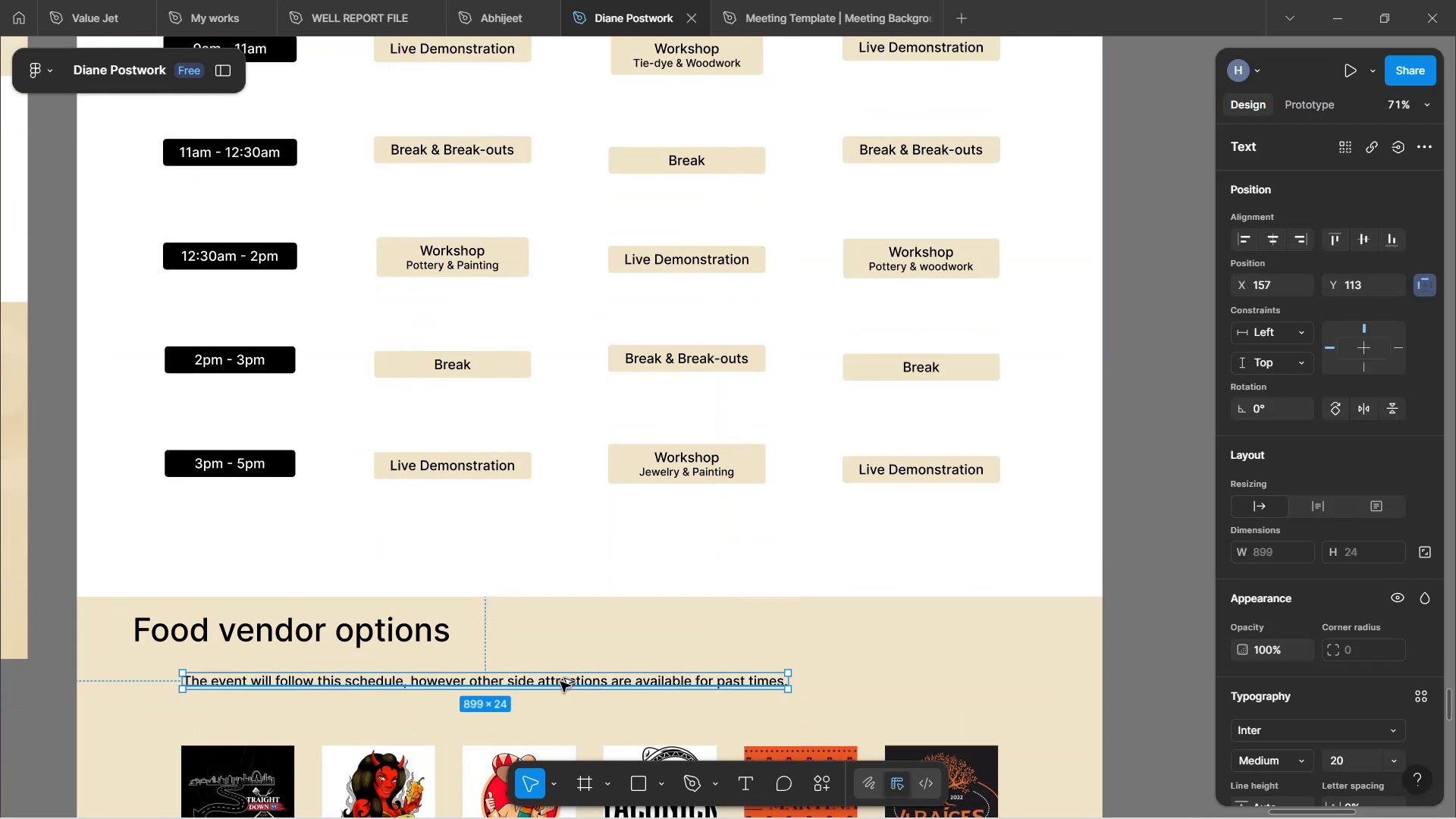 
key(Alt+AltLeft)
 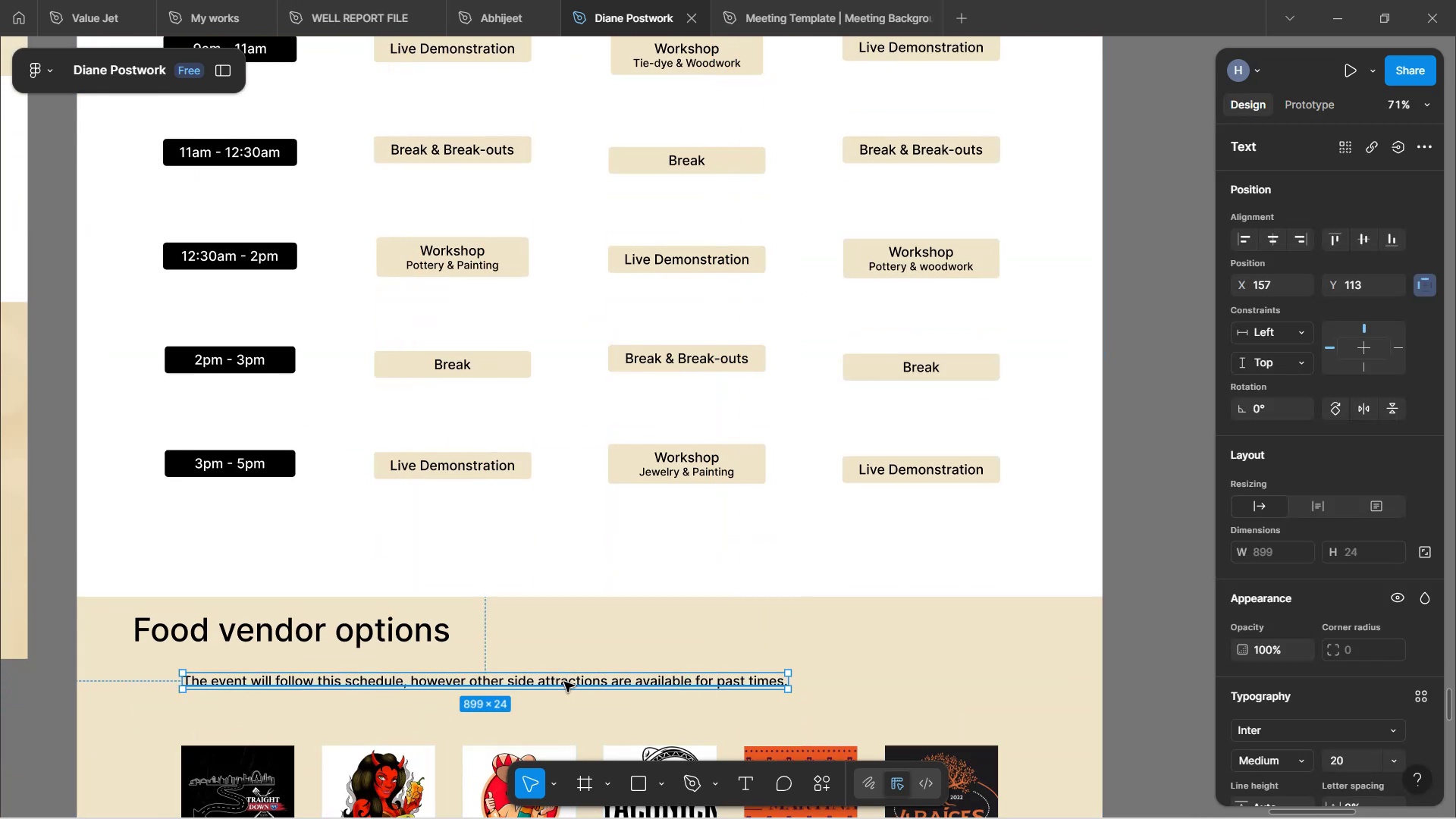 
double_click([564, 682])
 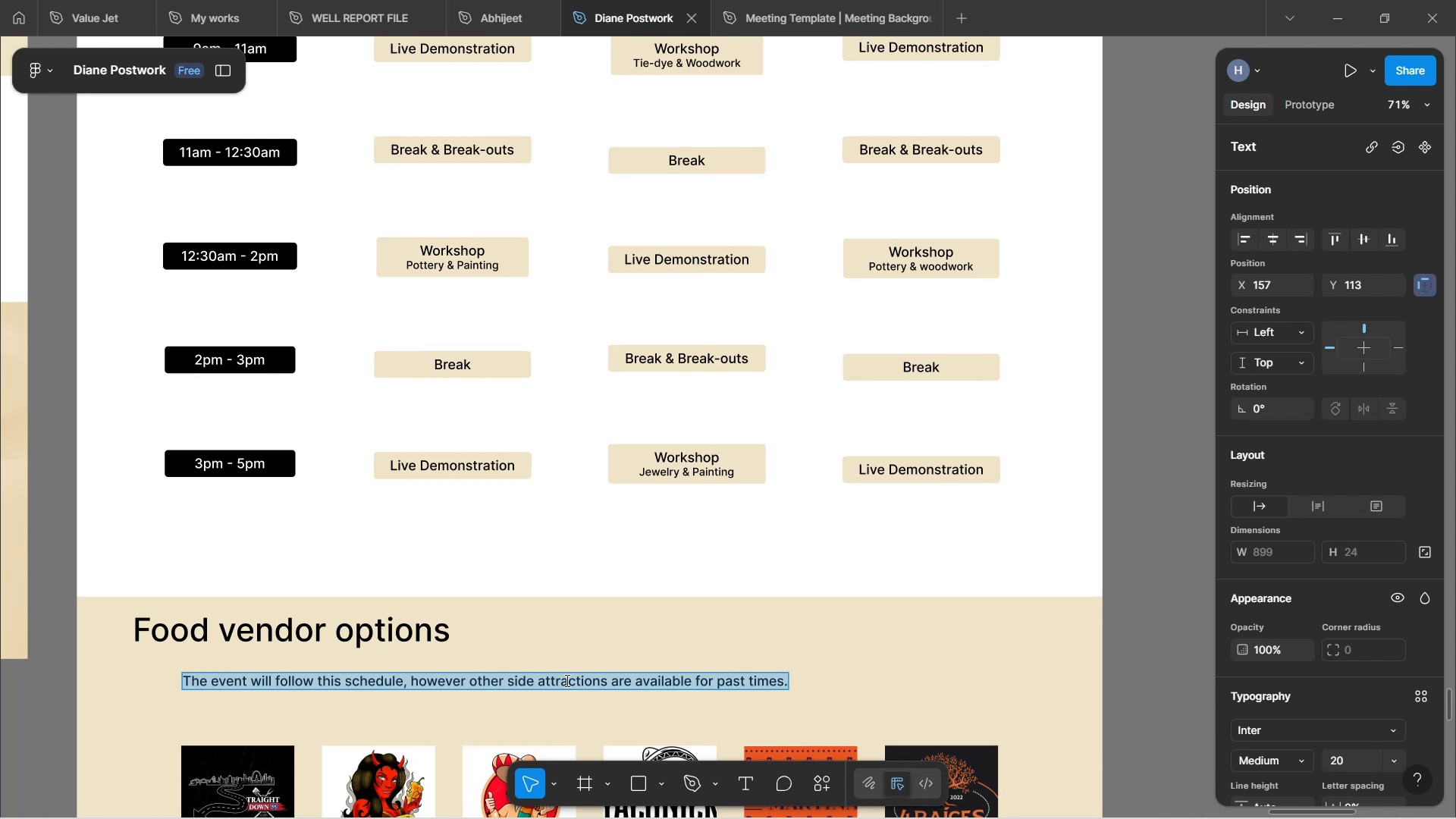 
wait(13.21)
 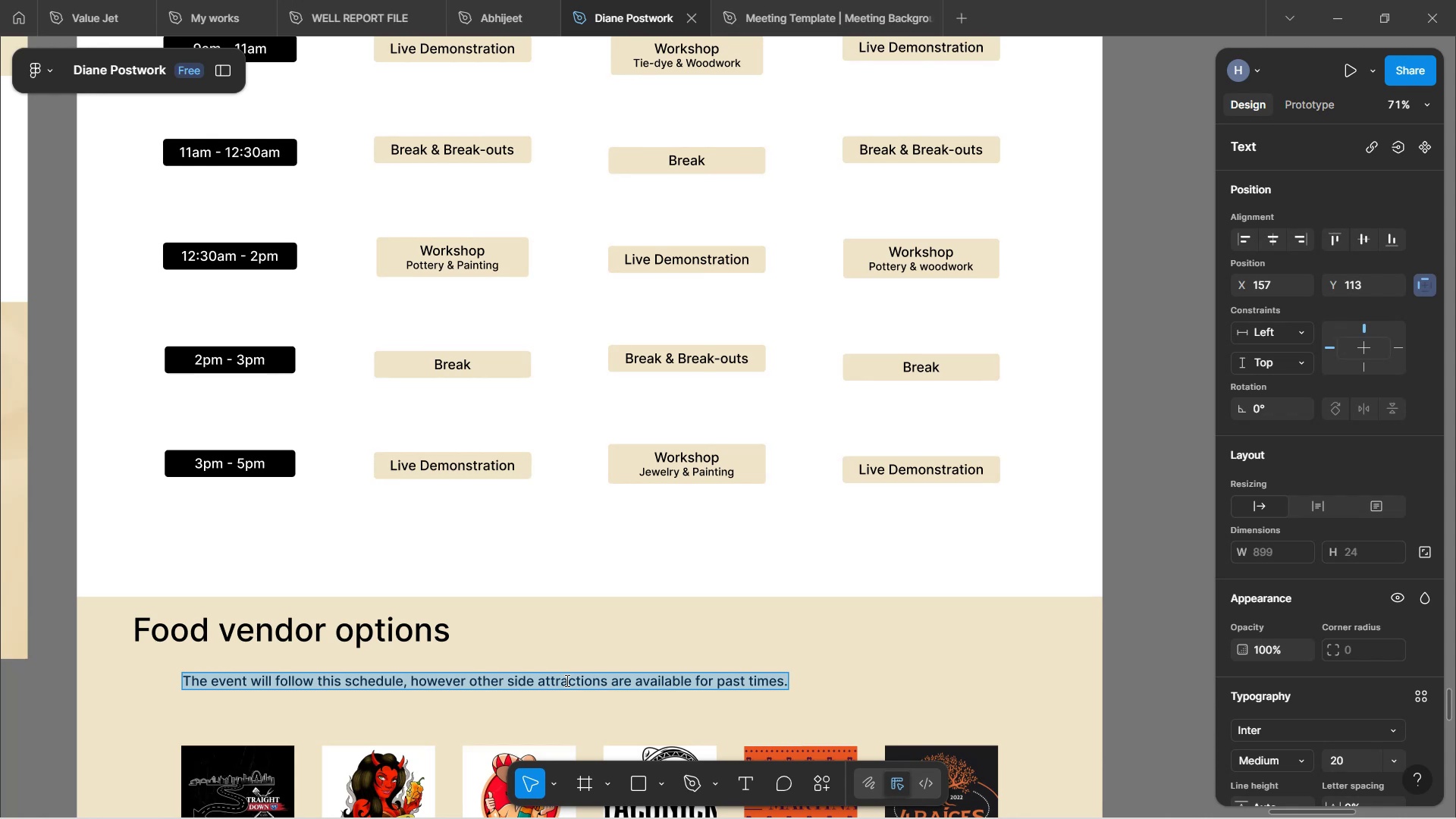 
scroll: coordinate [573, 482], scroll_direction: down, amount: 16.0
 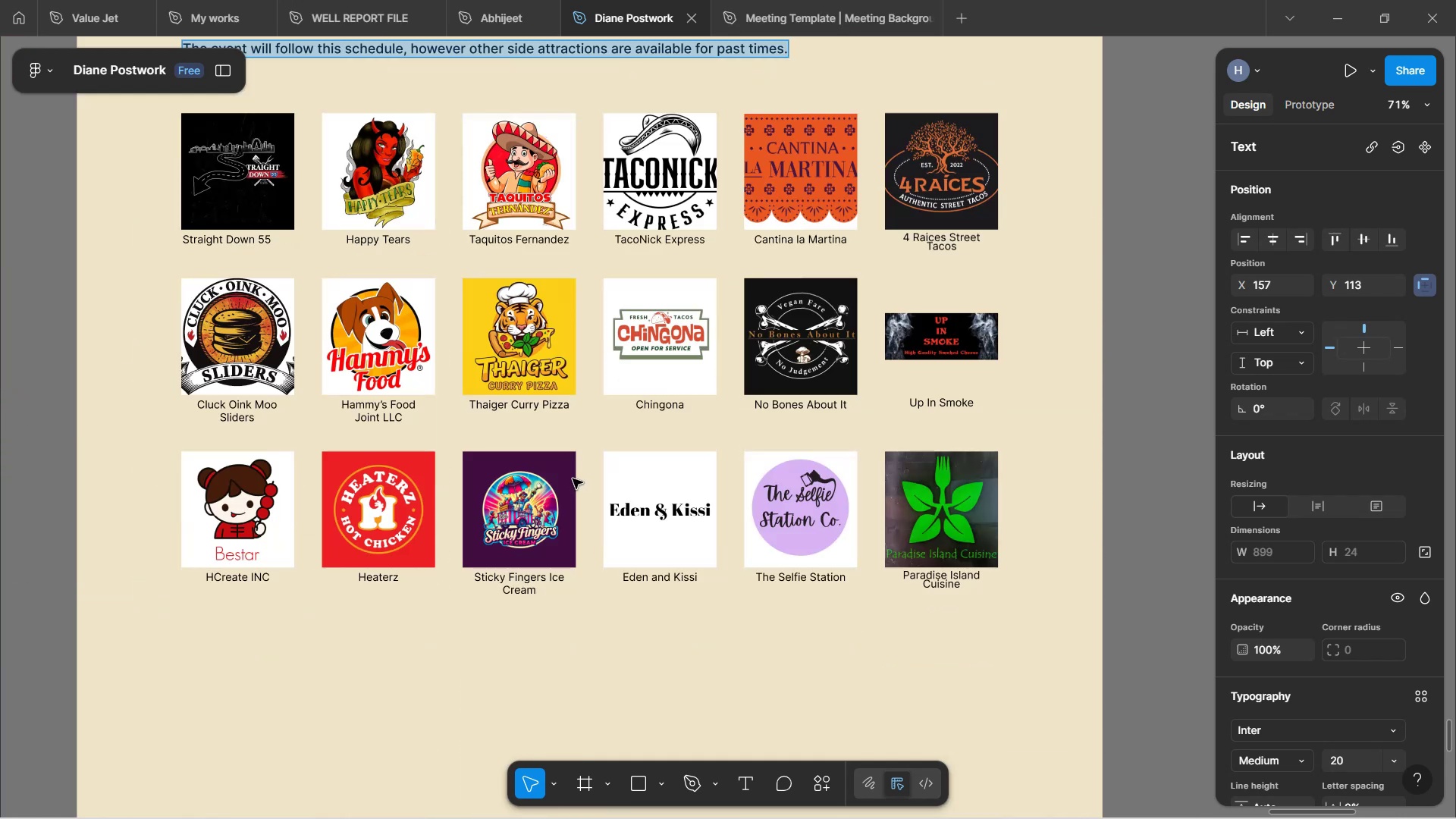 
scroll: coordinate [576, 472], scroll_direction: up, amount: 6.0
 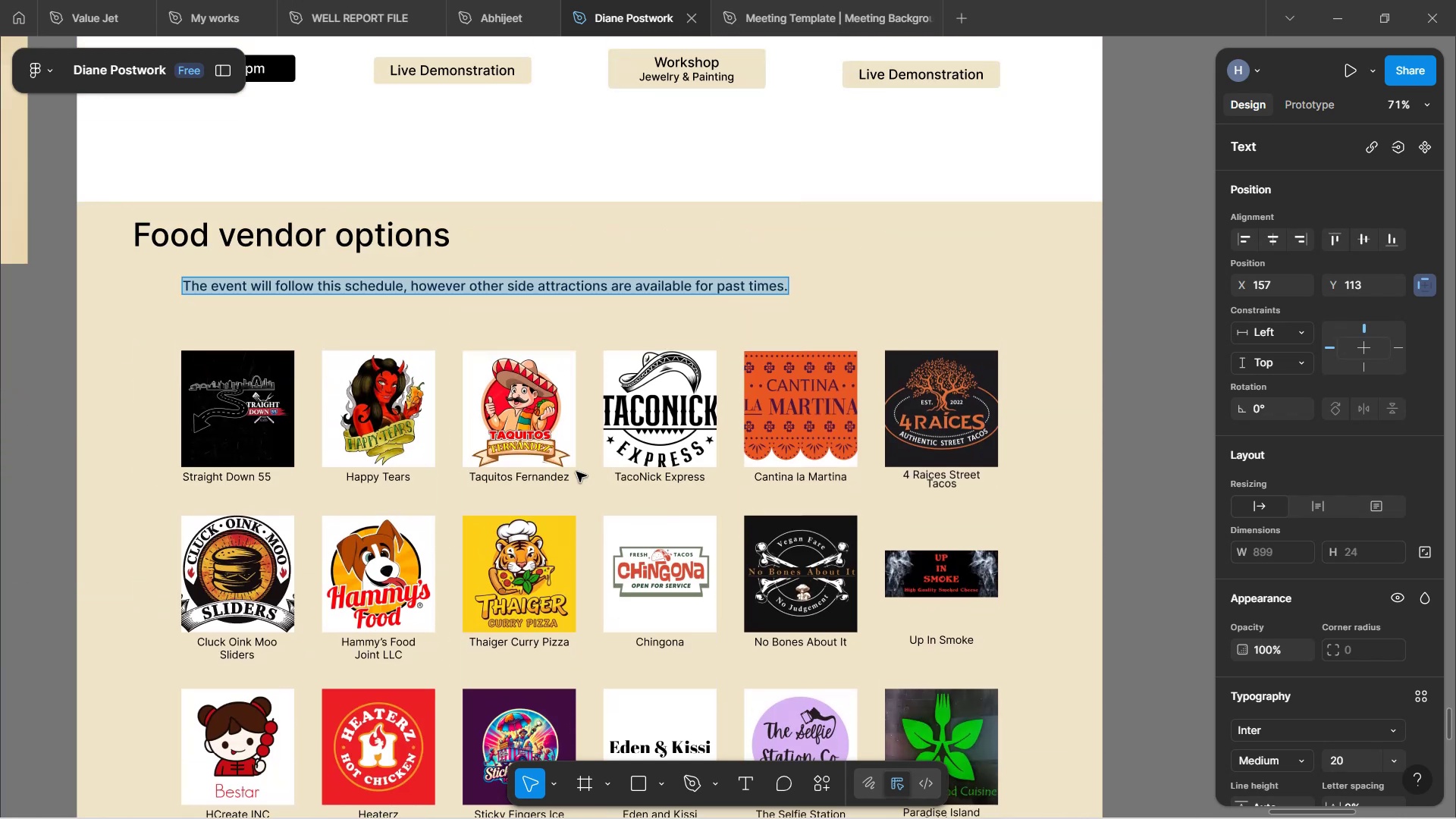 
type(A vast variety )
 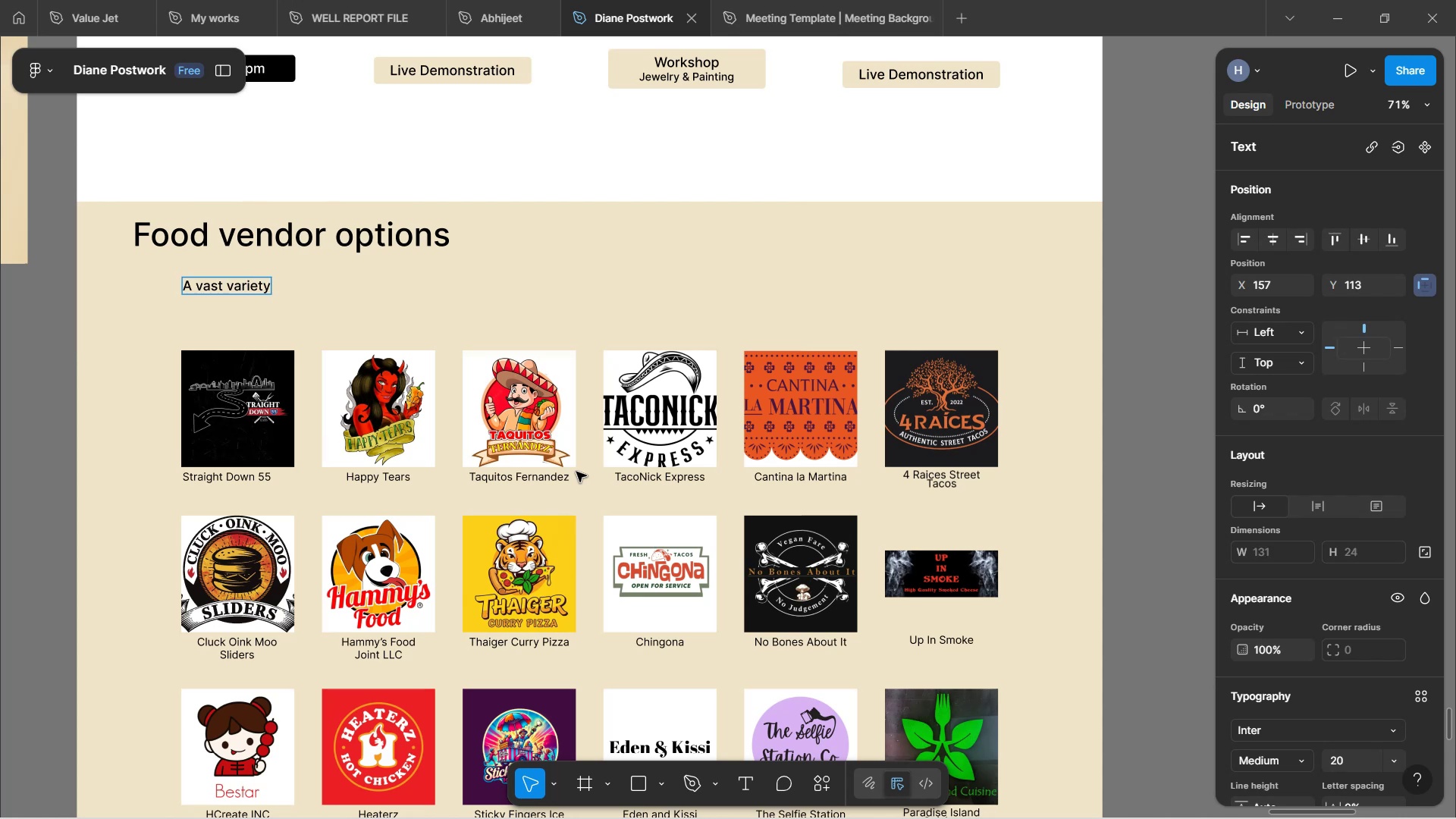 
type(of food f)
key(Backspace)
type(vendors )
 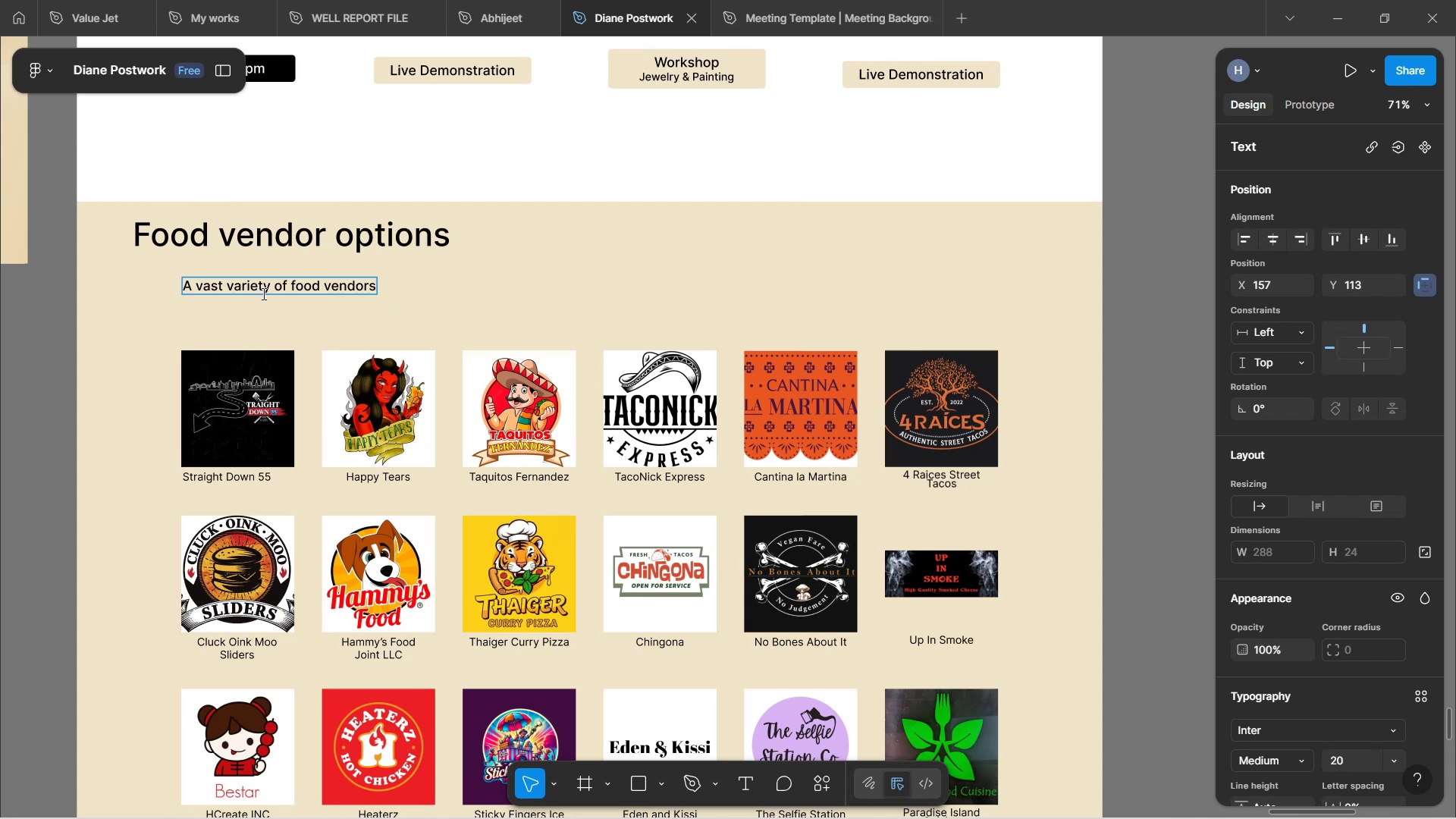 
wait(36.18)
 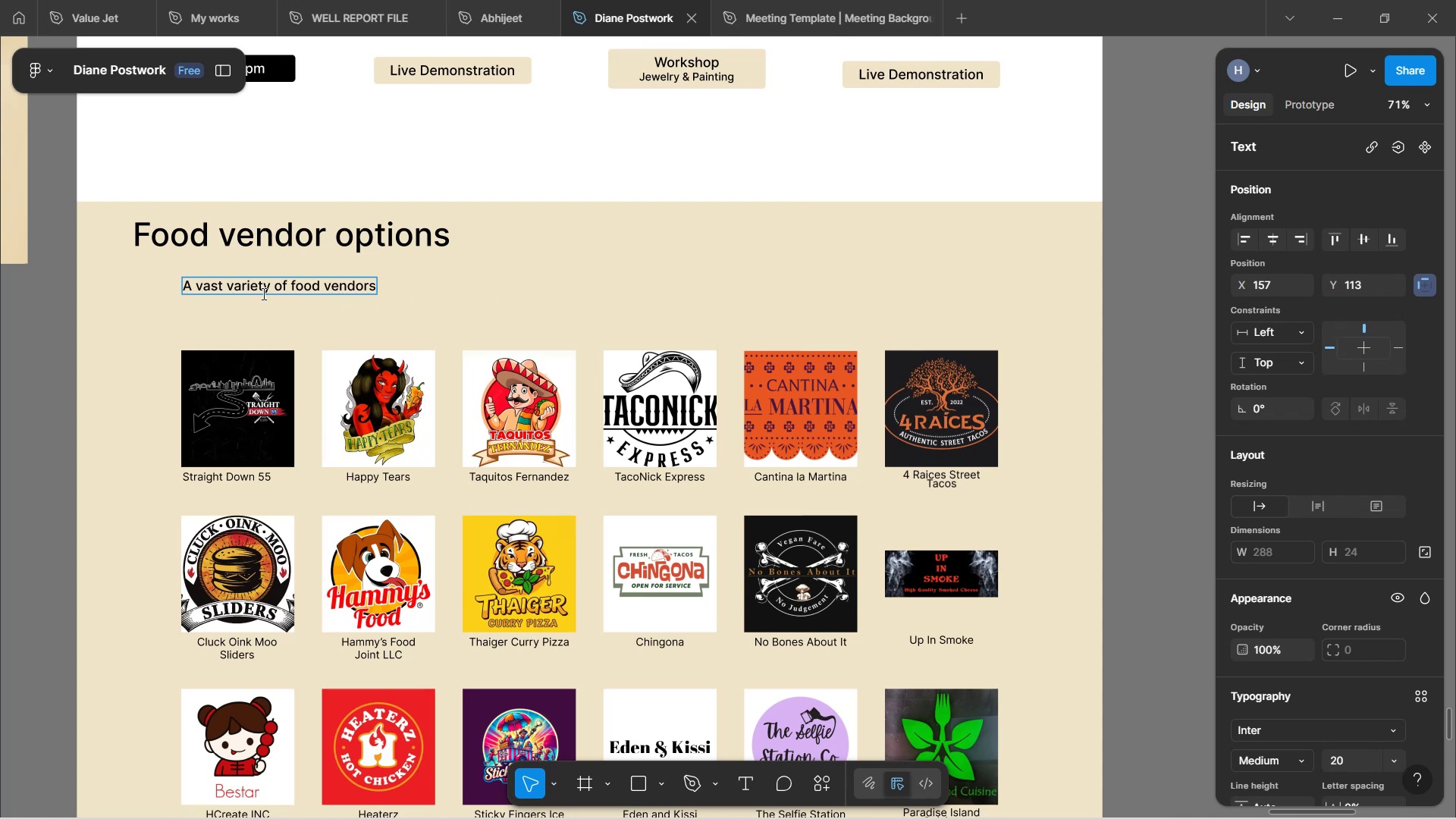 
double_click([256, 284])
 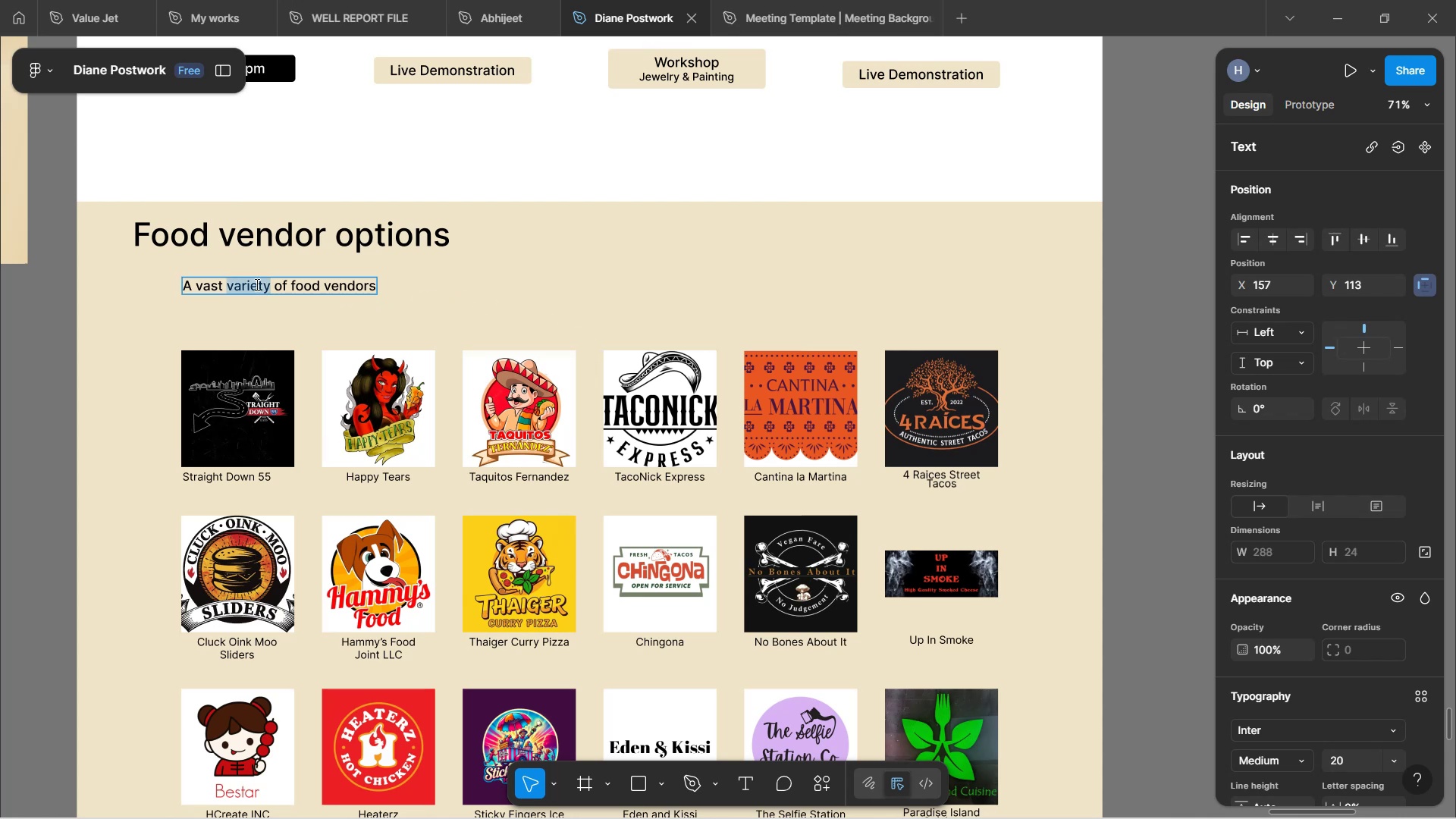 
type(category)
 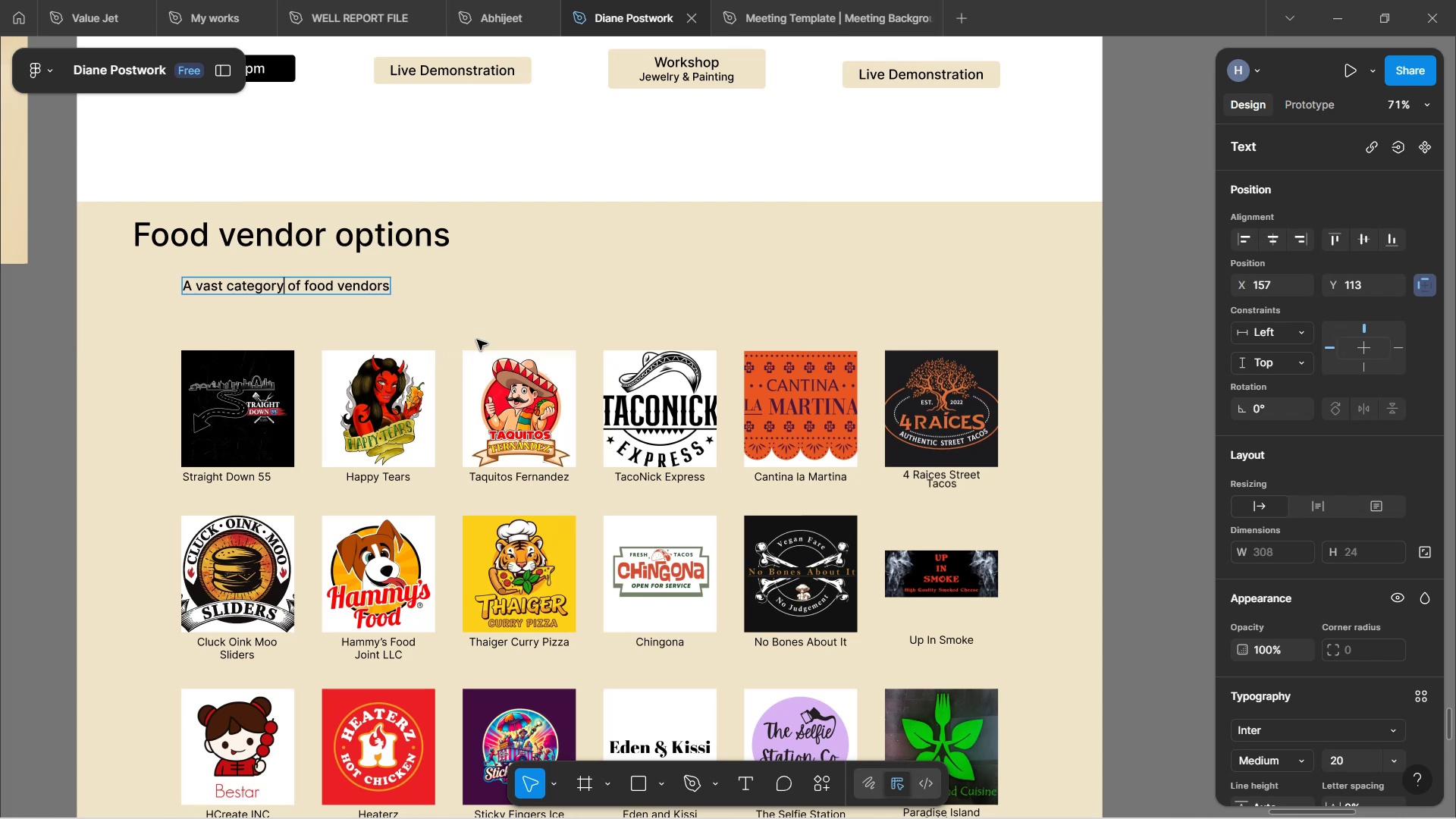 
left_click([477, 293])
 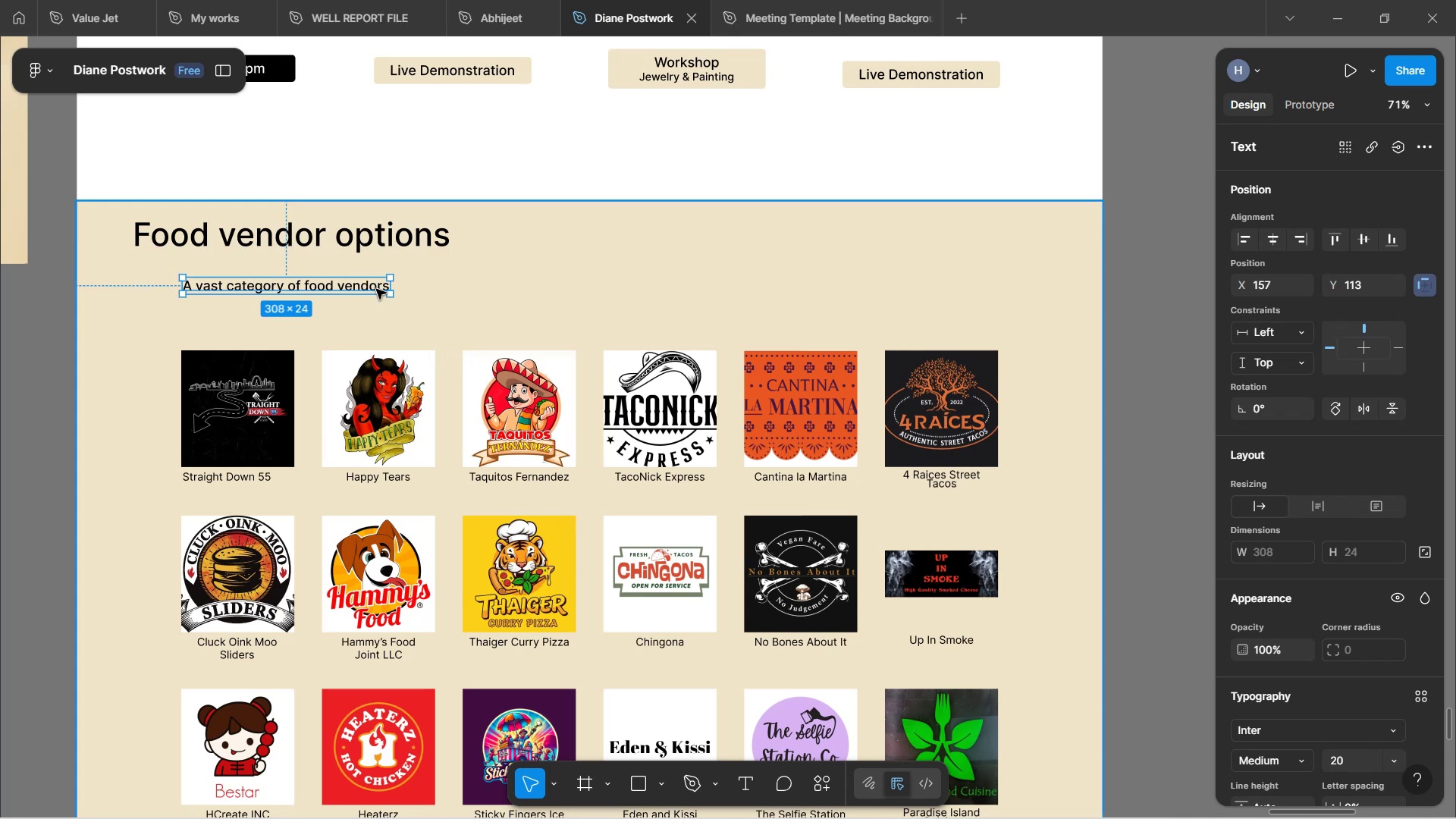 
double_click([376, 289])
 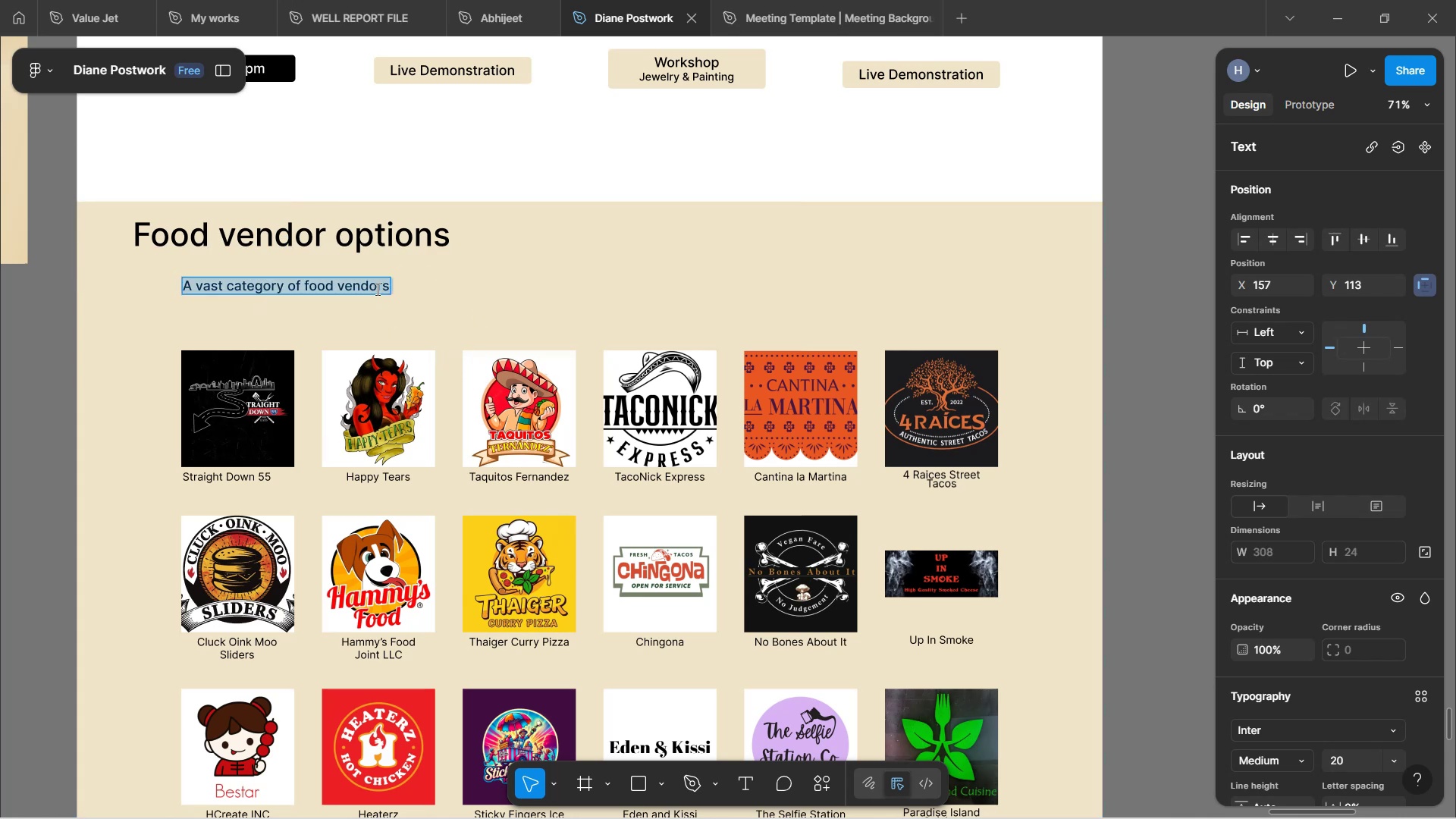 
key(ArrowRight)
 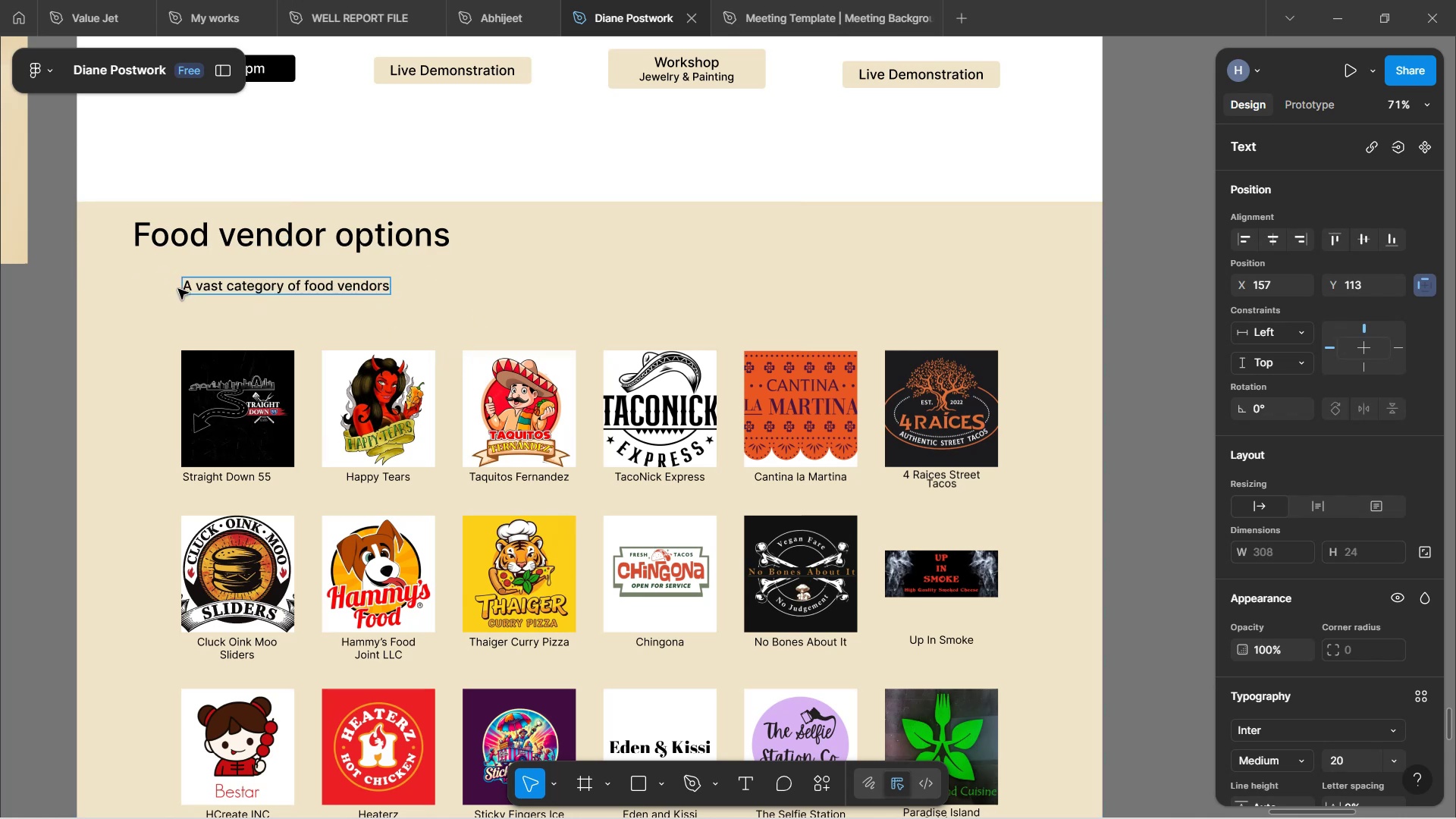 
left_click([185, 281])
 